 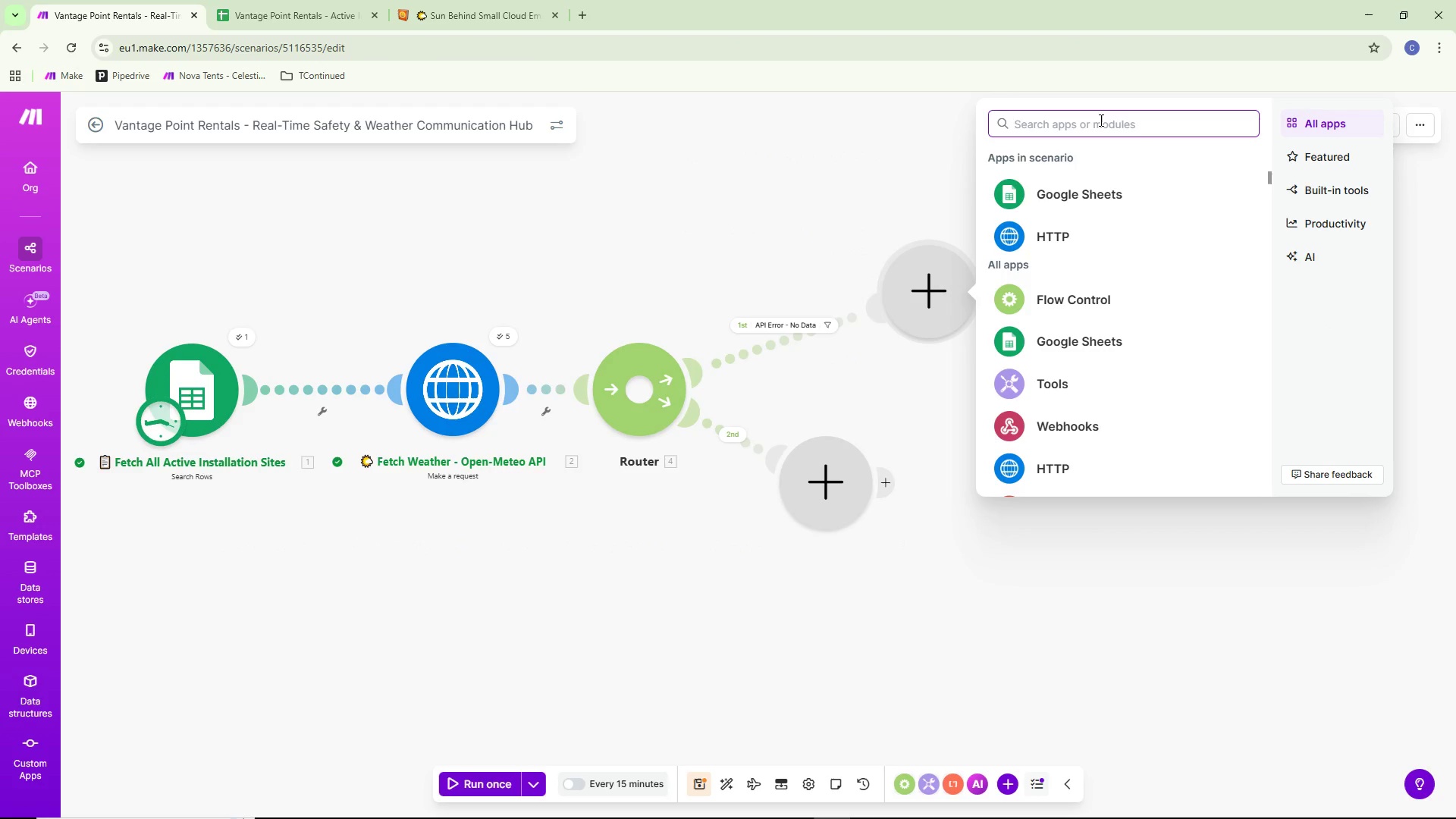 
type(gmail)
 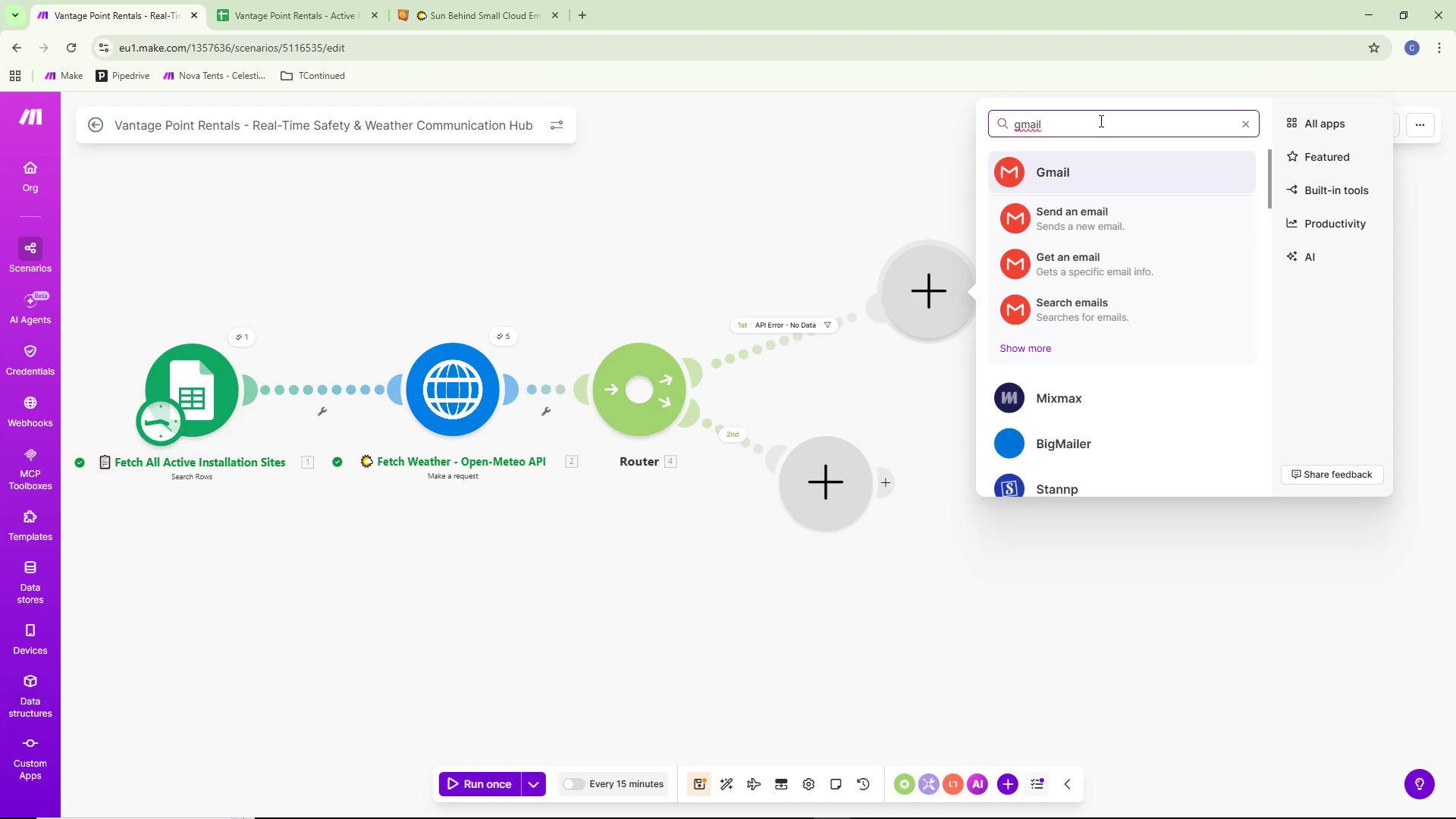 
left_click([1076, 209])
 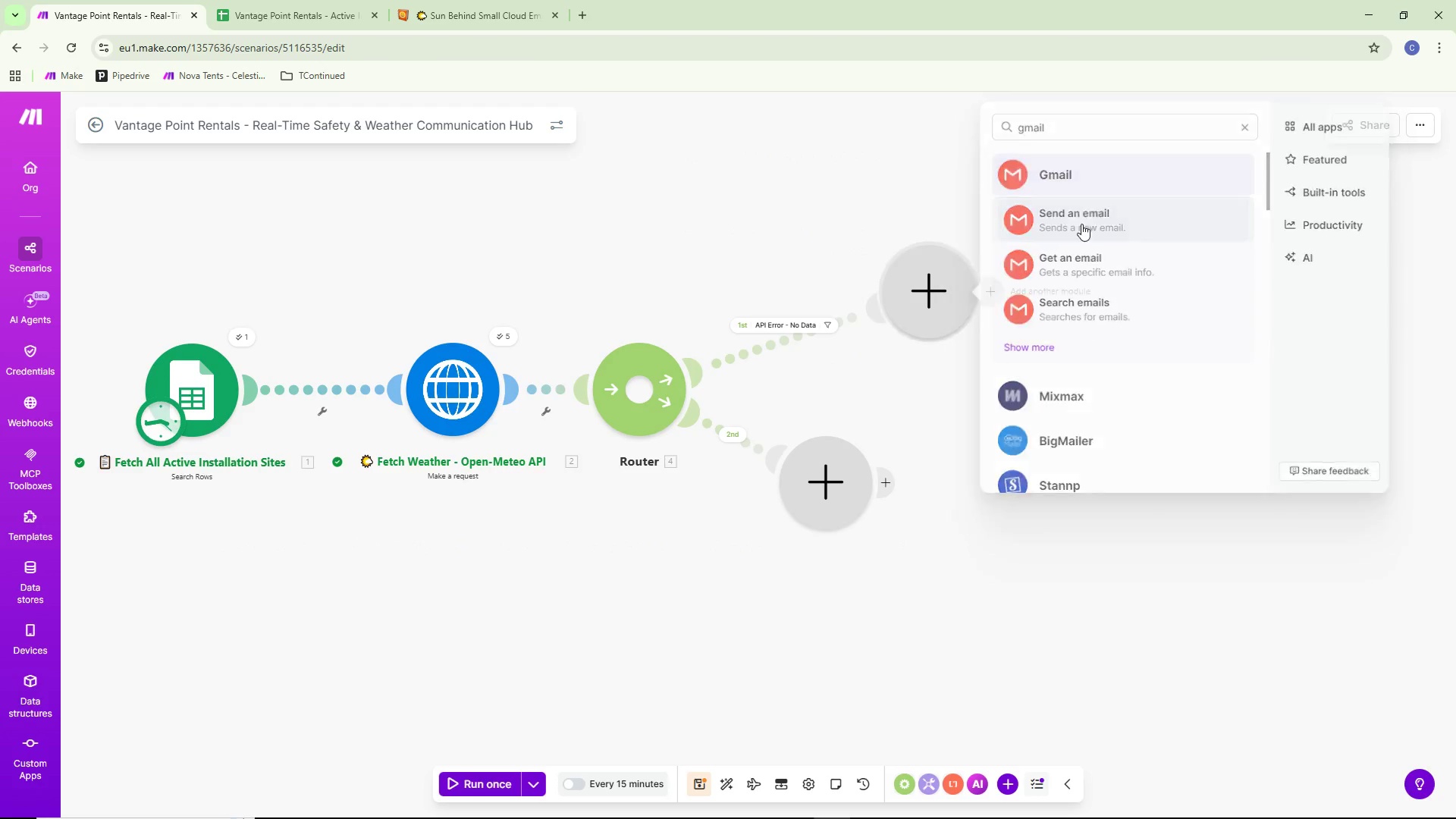 
mouse_move([1094, 250])
 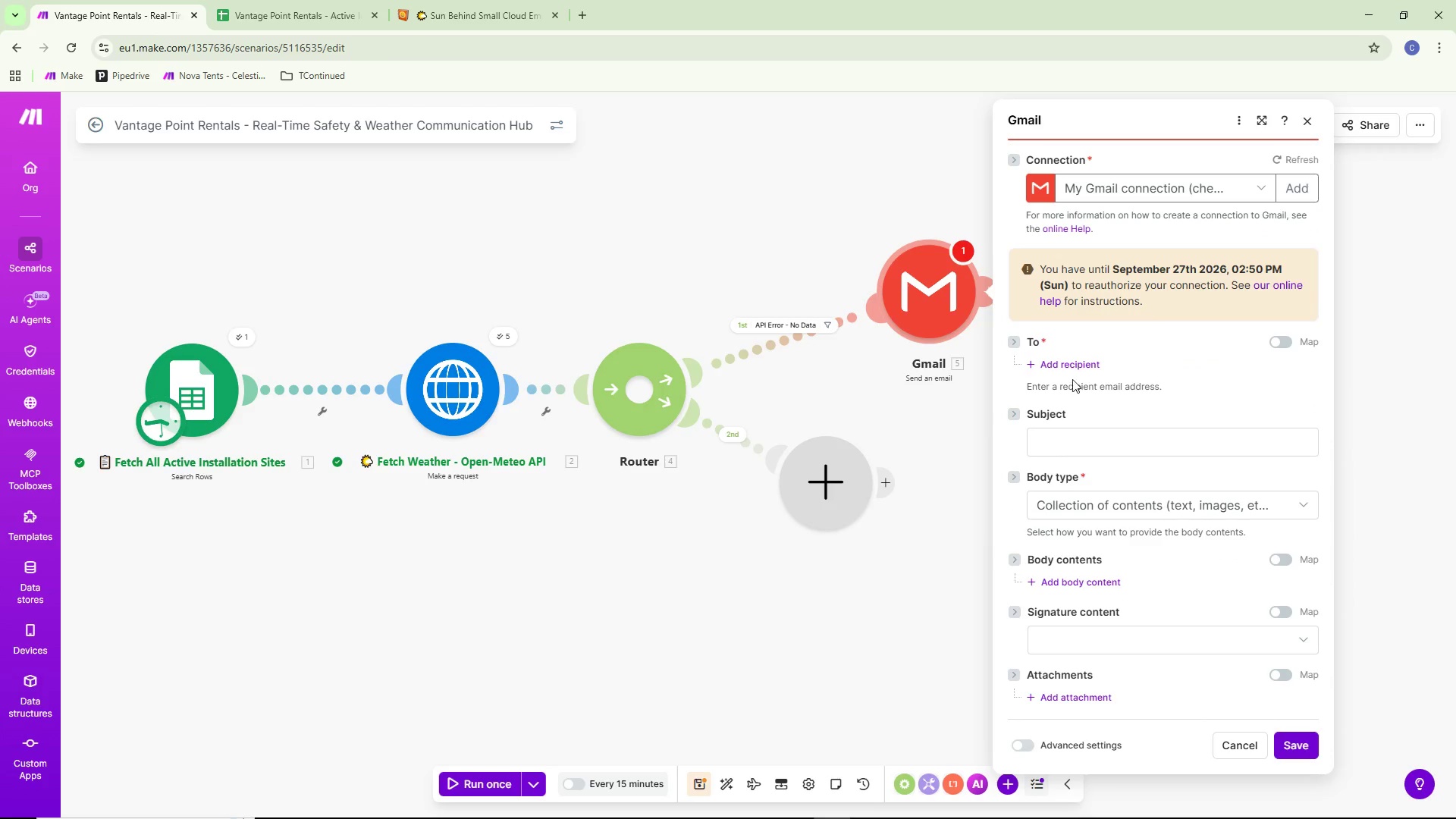 
left_click([1076, 366])
 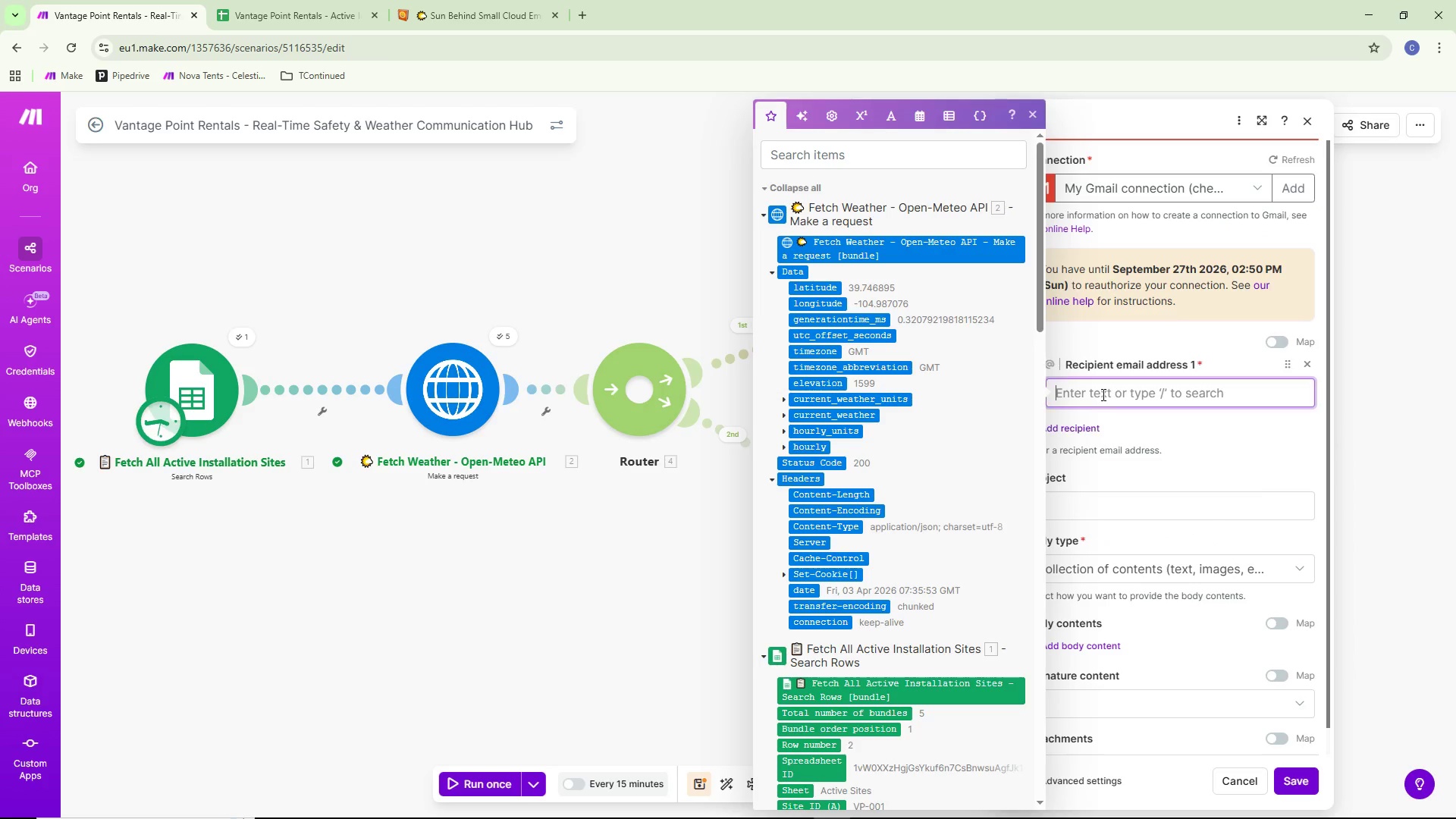 
type(cheswaps@)
key(Backspace)
type(2@gmailco)
key(Backspace)
key(Backspace)
type(.com)
 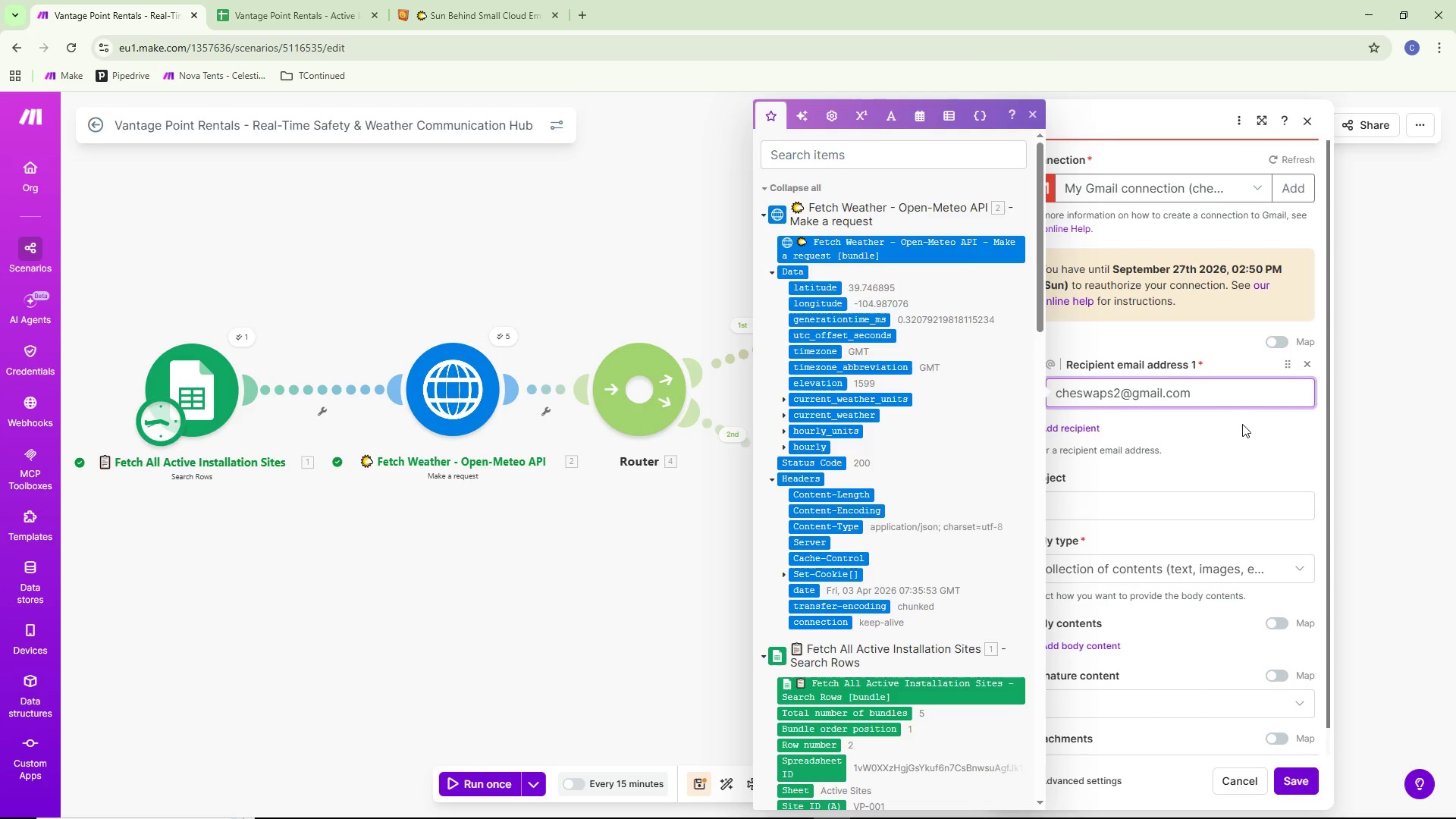 
left_click([1176, 496])
 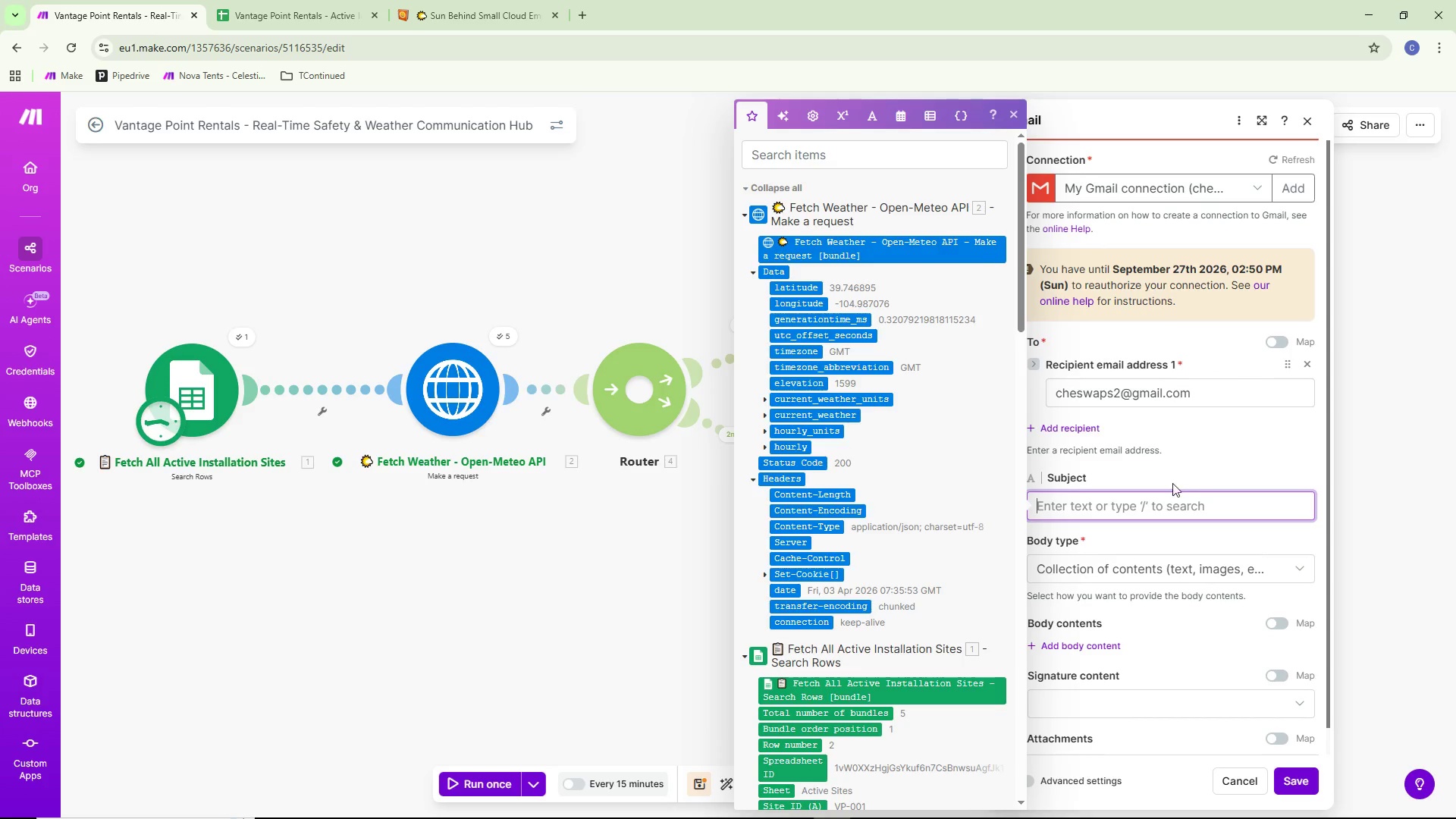 
left_click([1219, 452])
 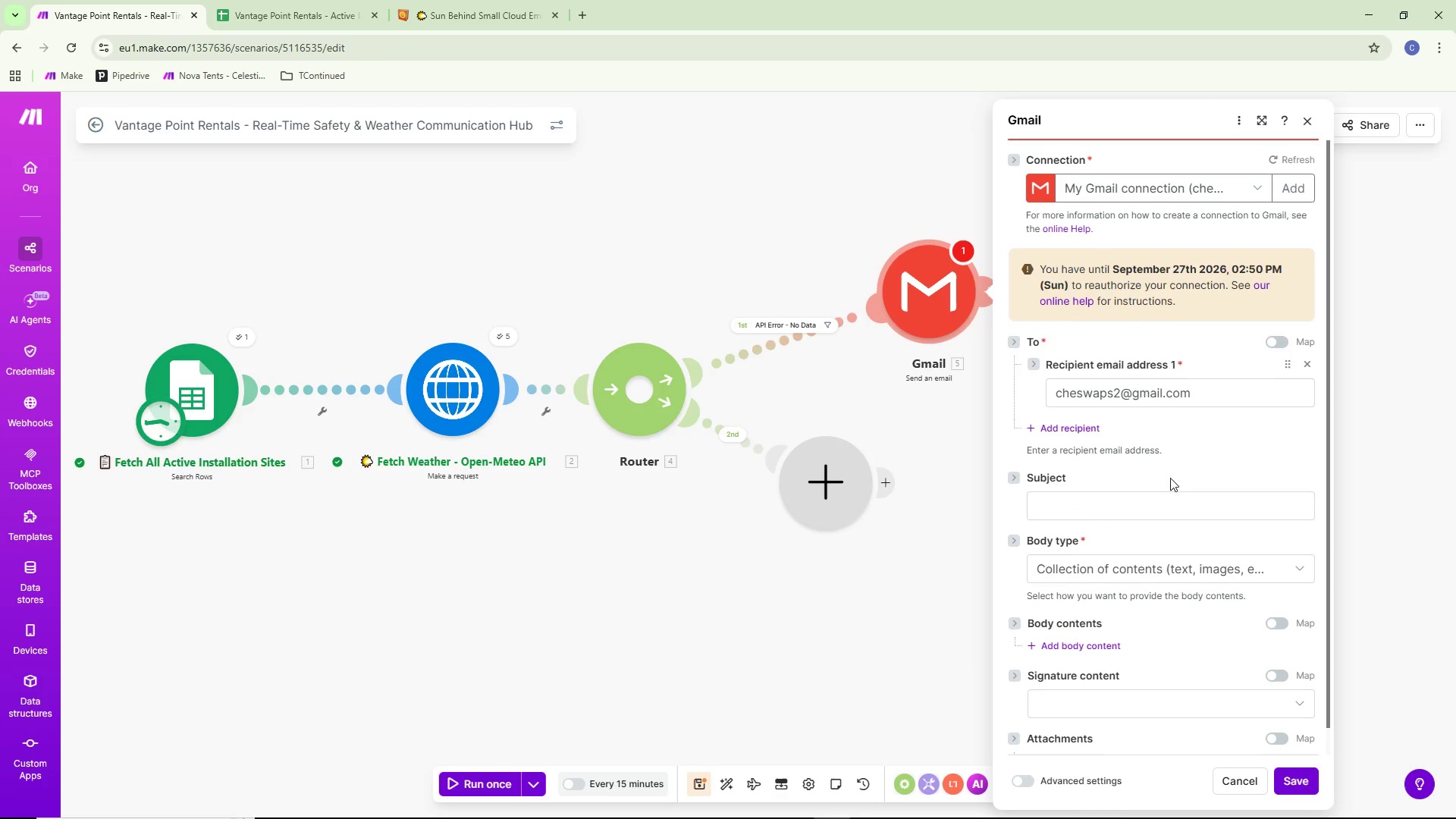 
left_click([1127, 498])
 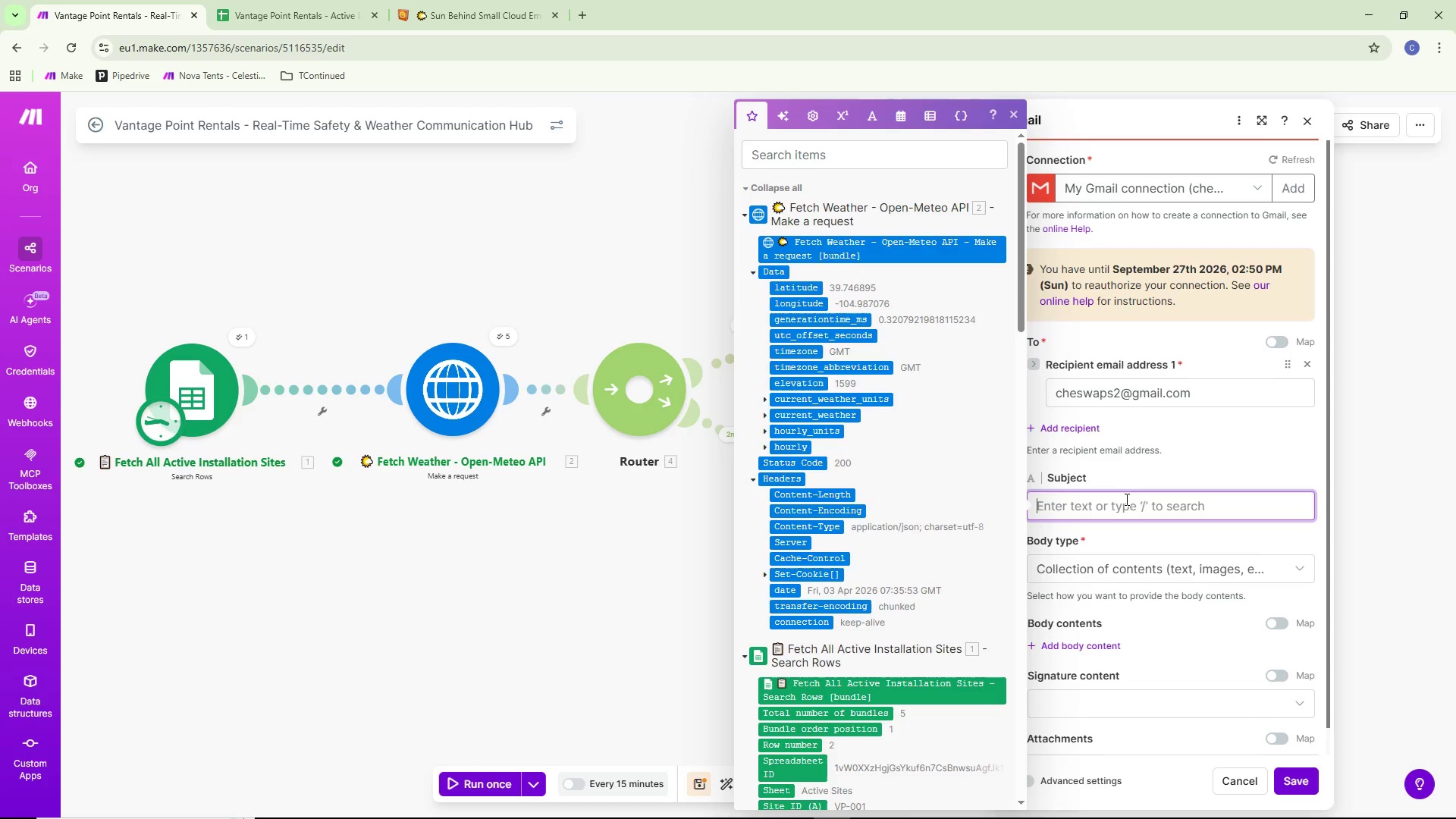 
wait(10.84)
 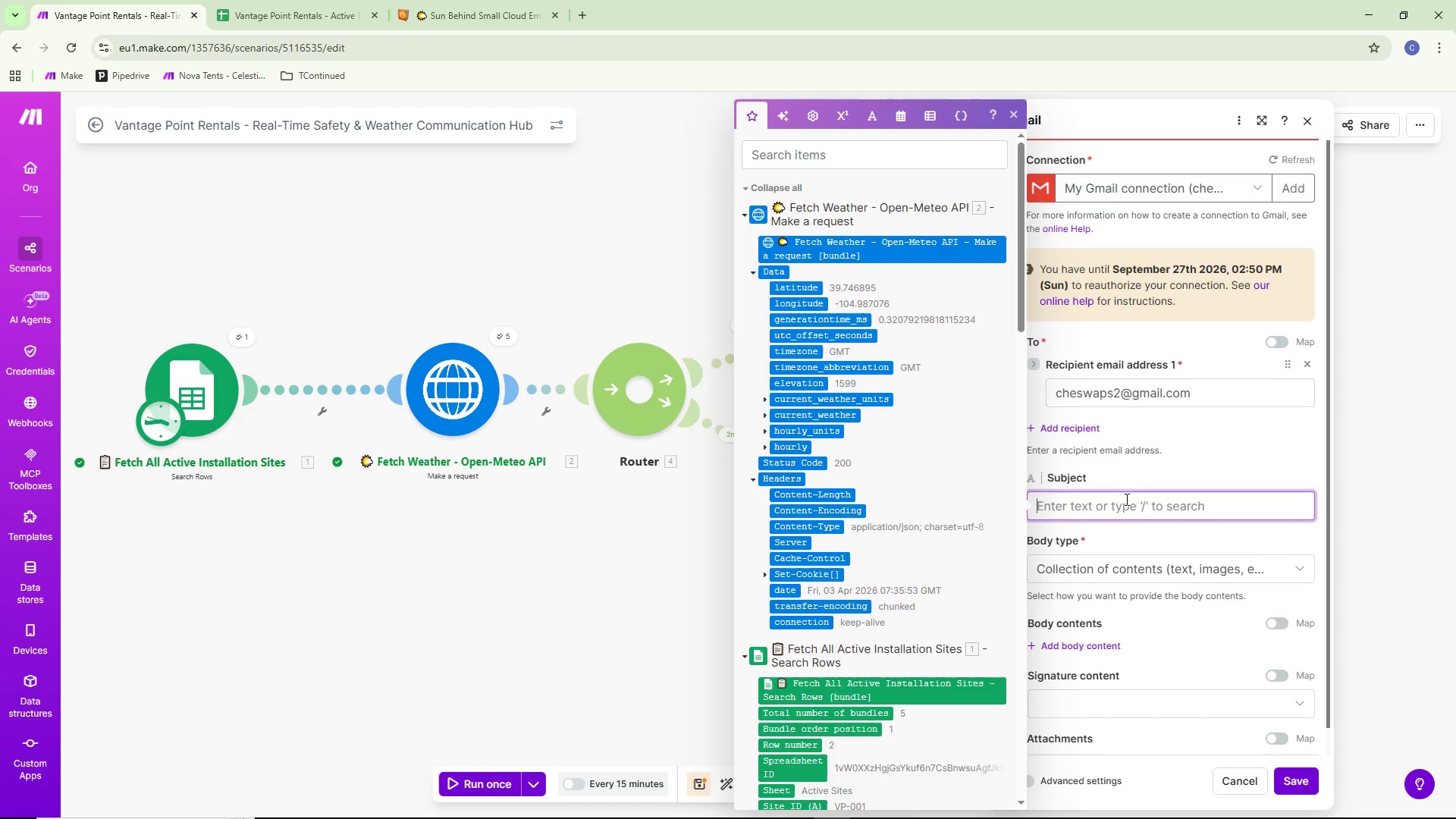 
left_click([1423, 686])
 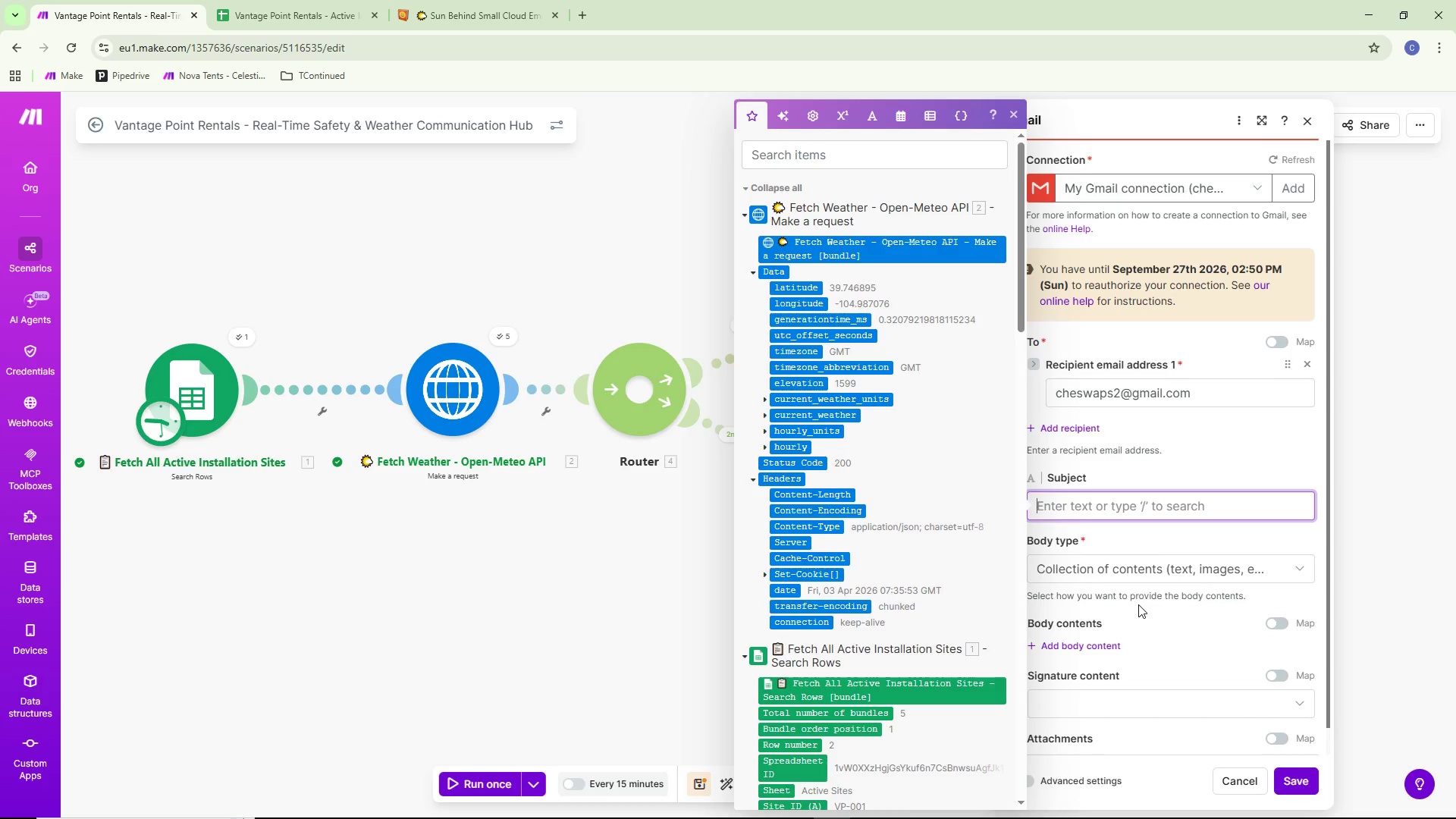 
wait(99.72)
 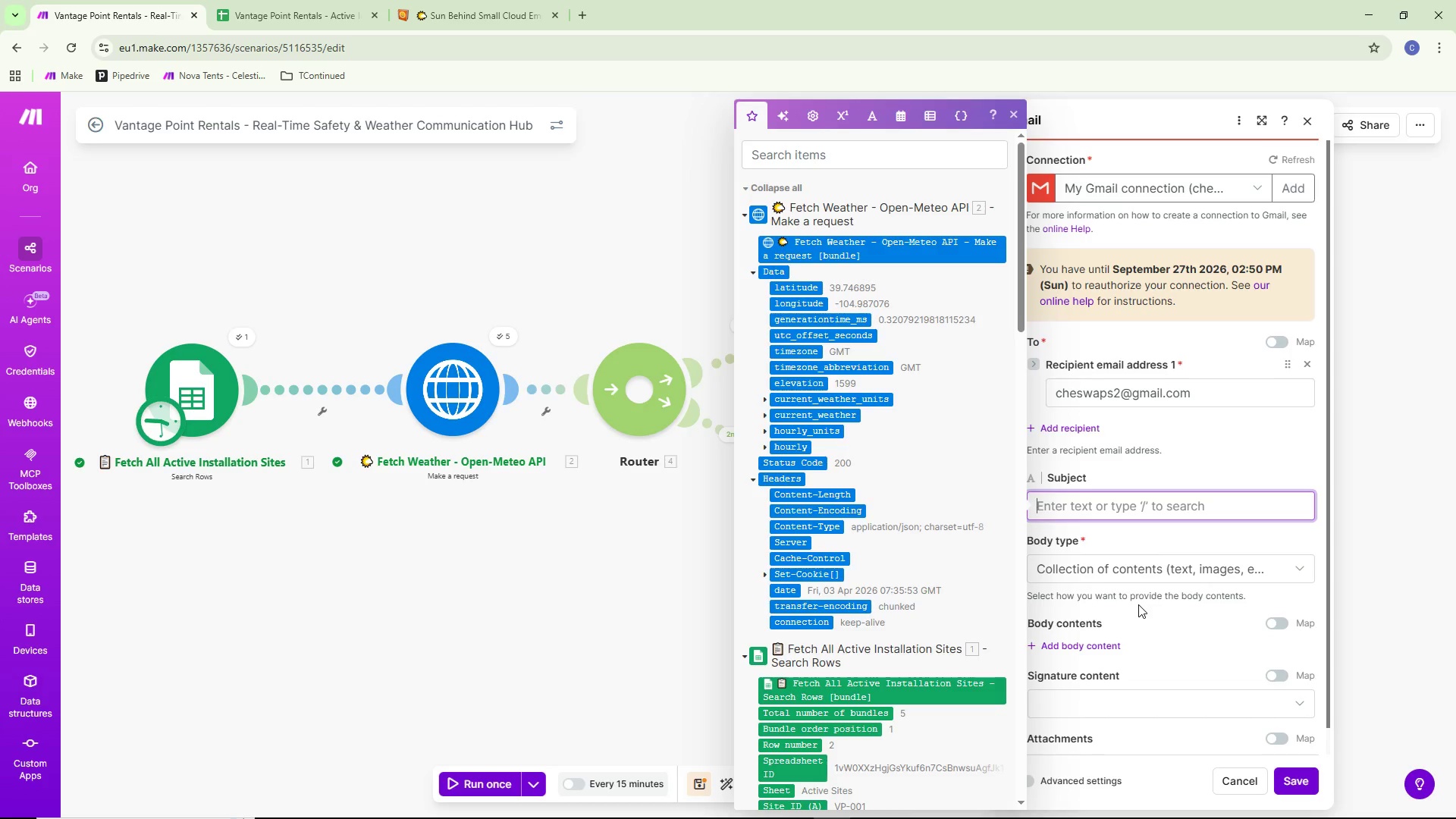 
left_click([386, 238])
 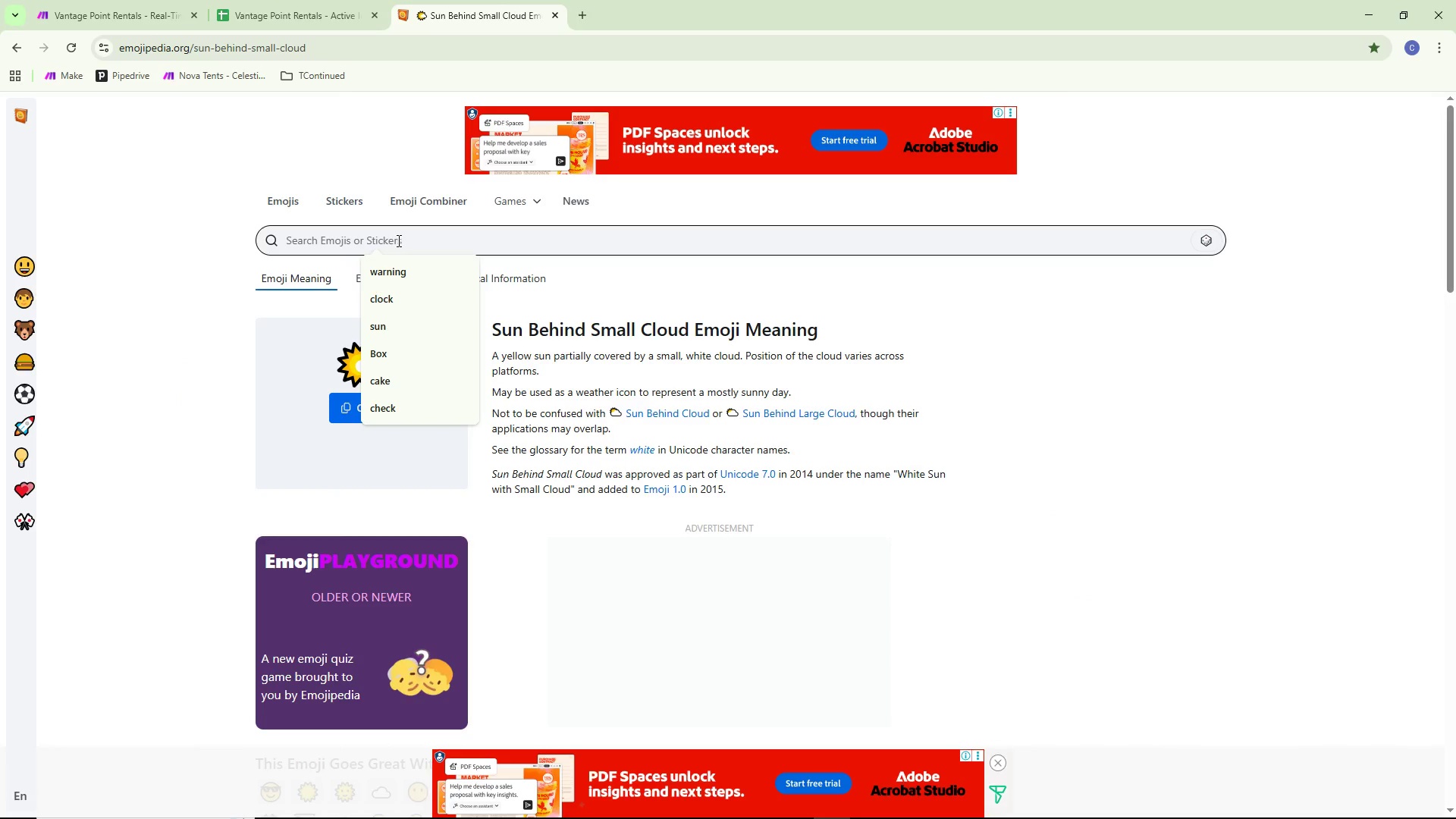 
type(Urgent)
 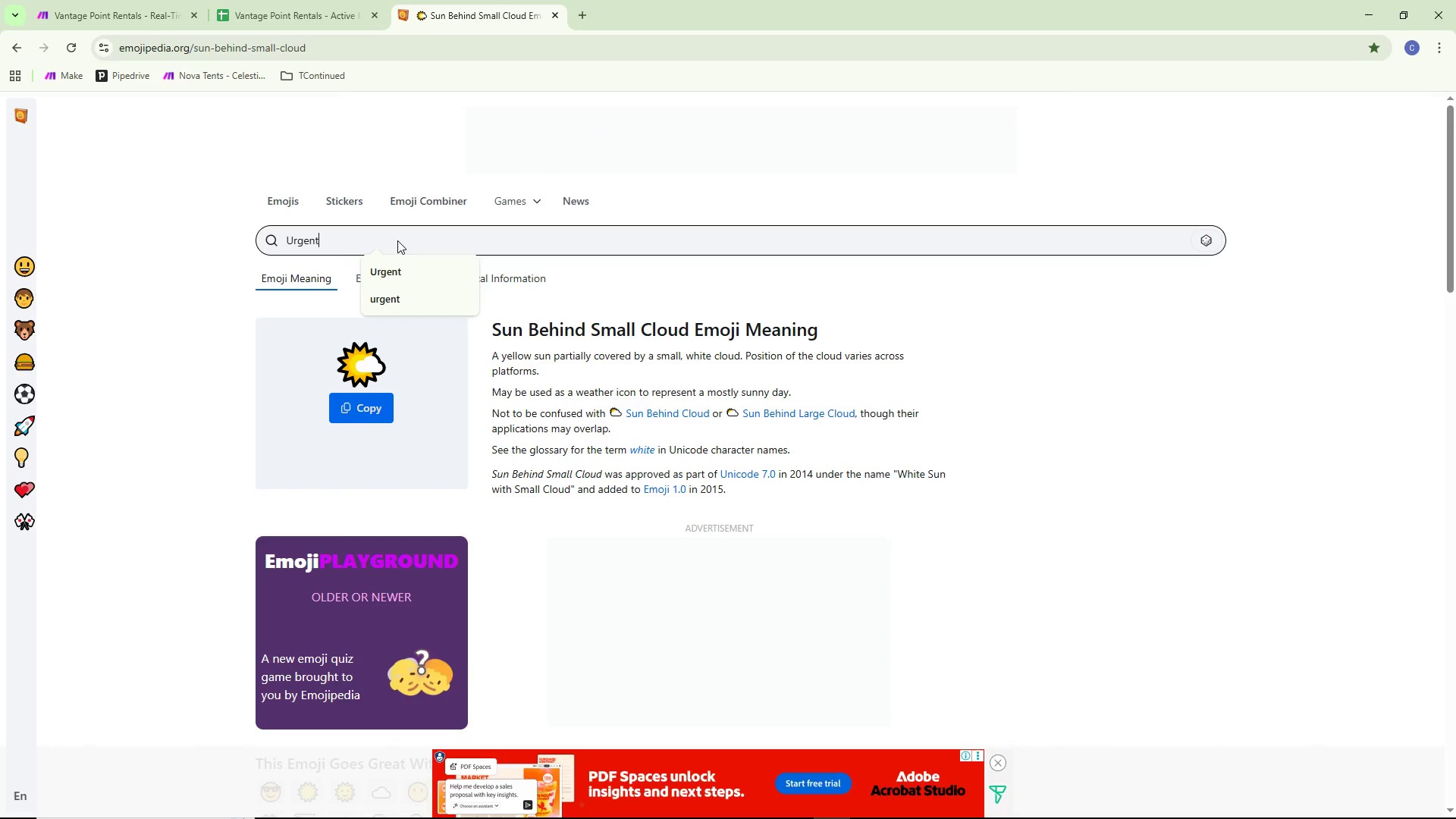 
key(Enter)
 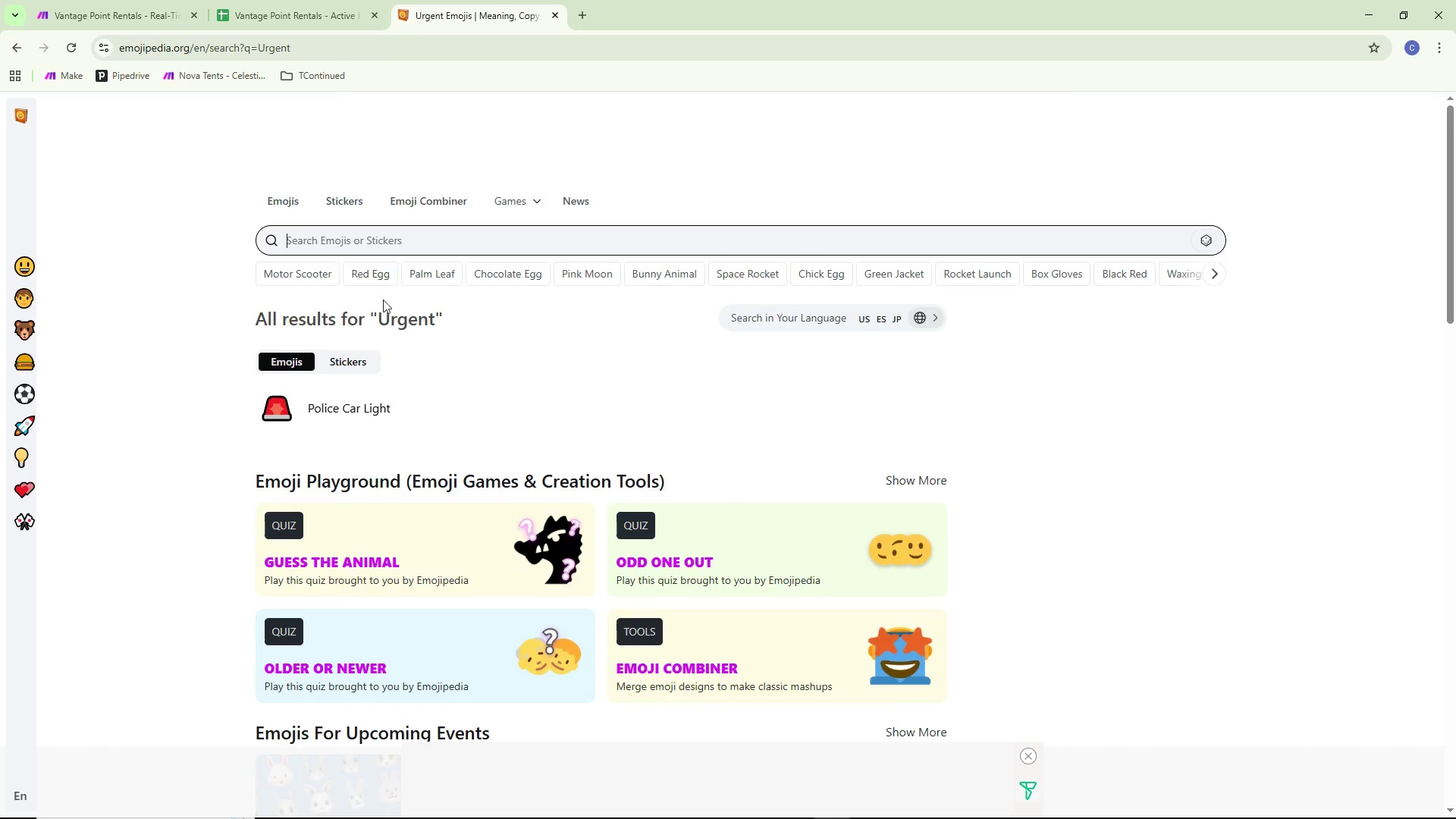 
left_click([321, 406])
 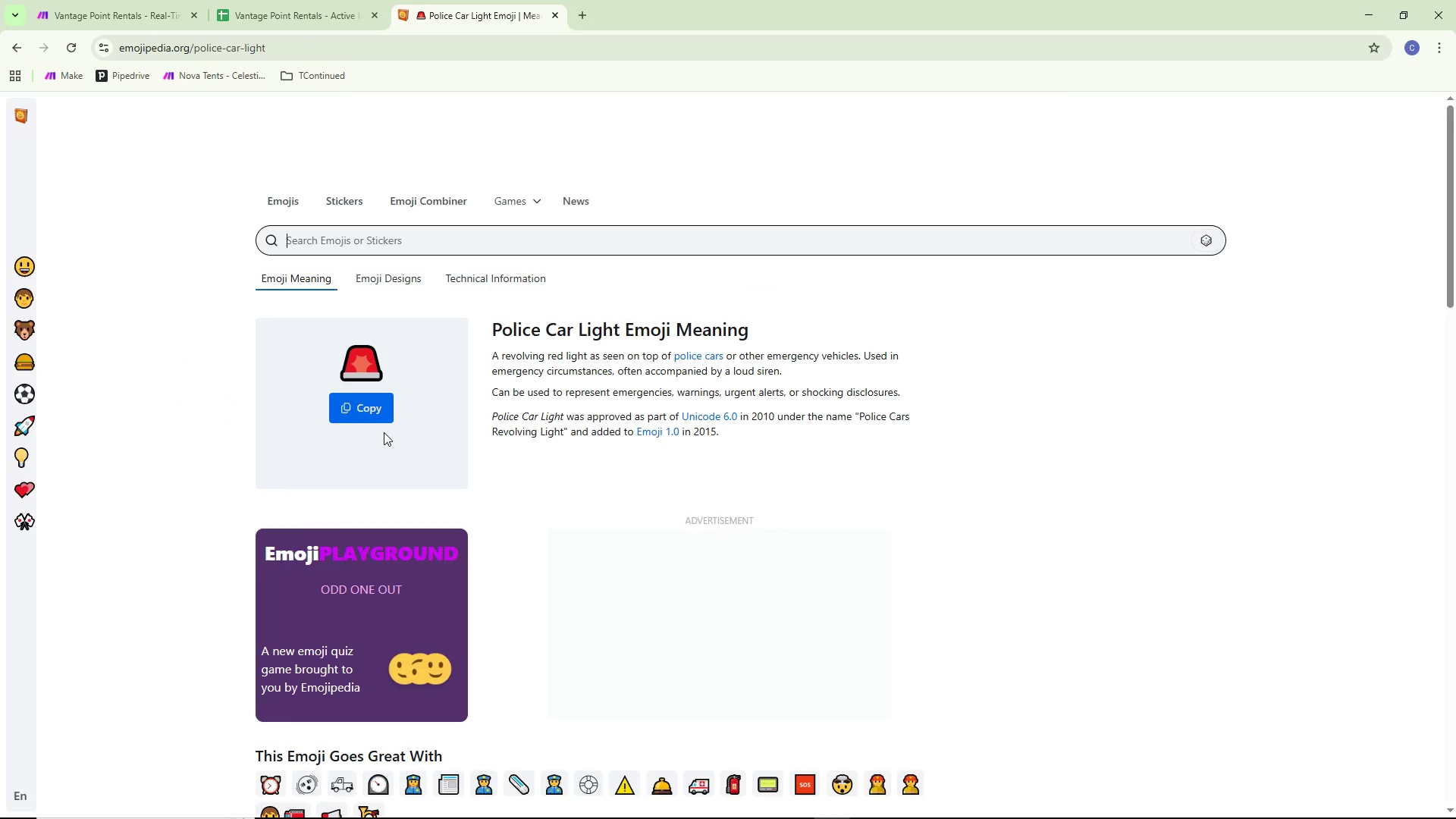 
left_click([359, 413])
 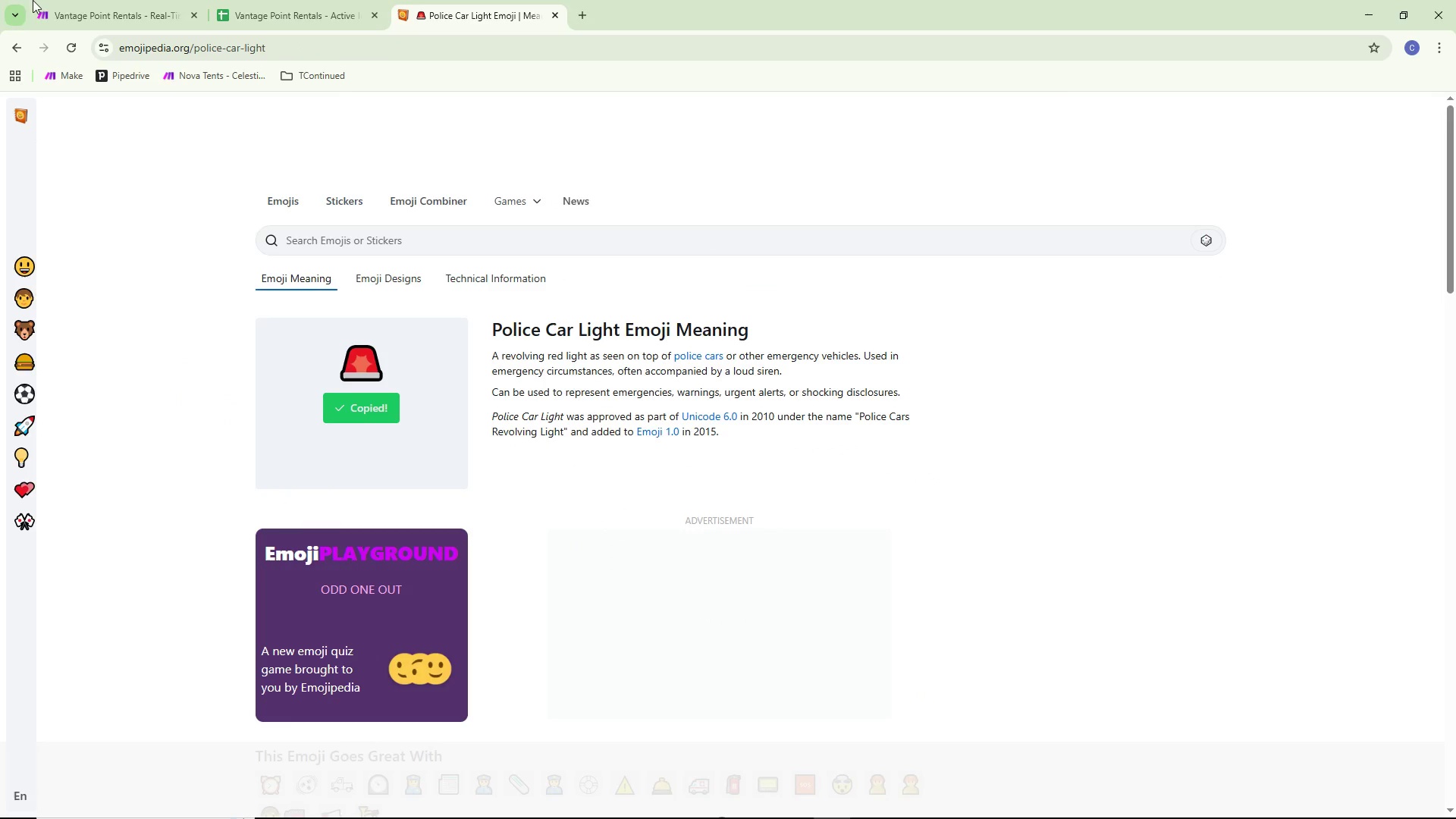 
left_click([146, 5])
 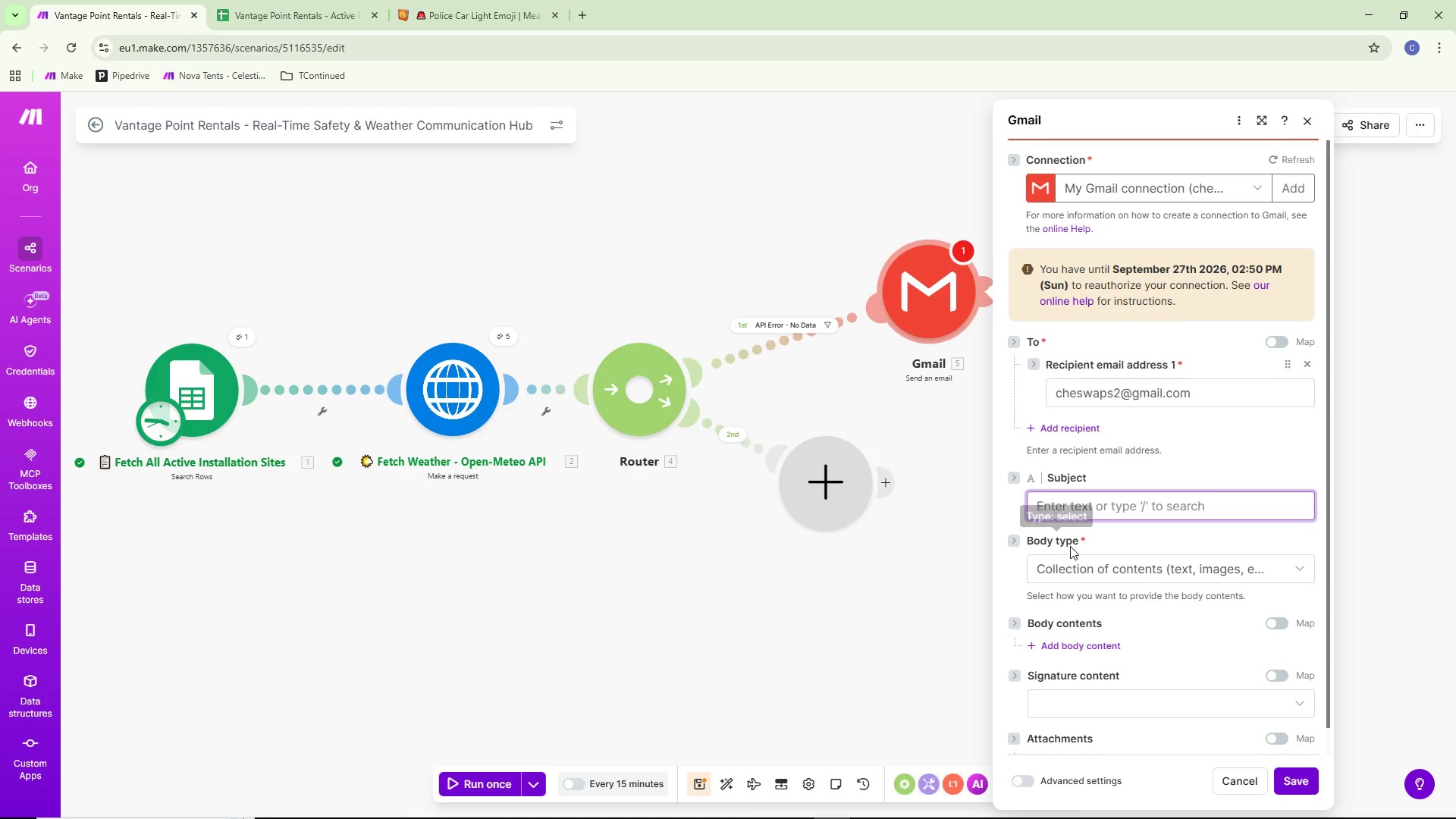 
left_click([1074, 499])
 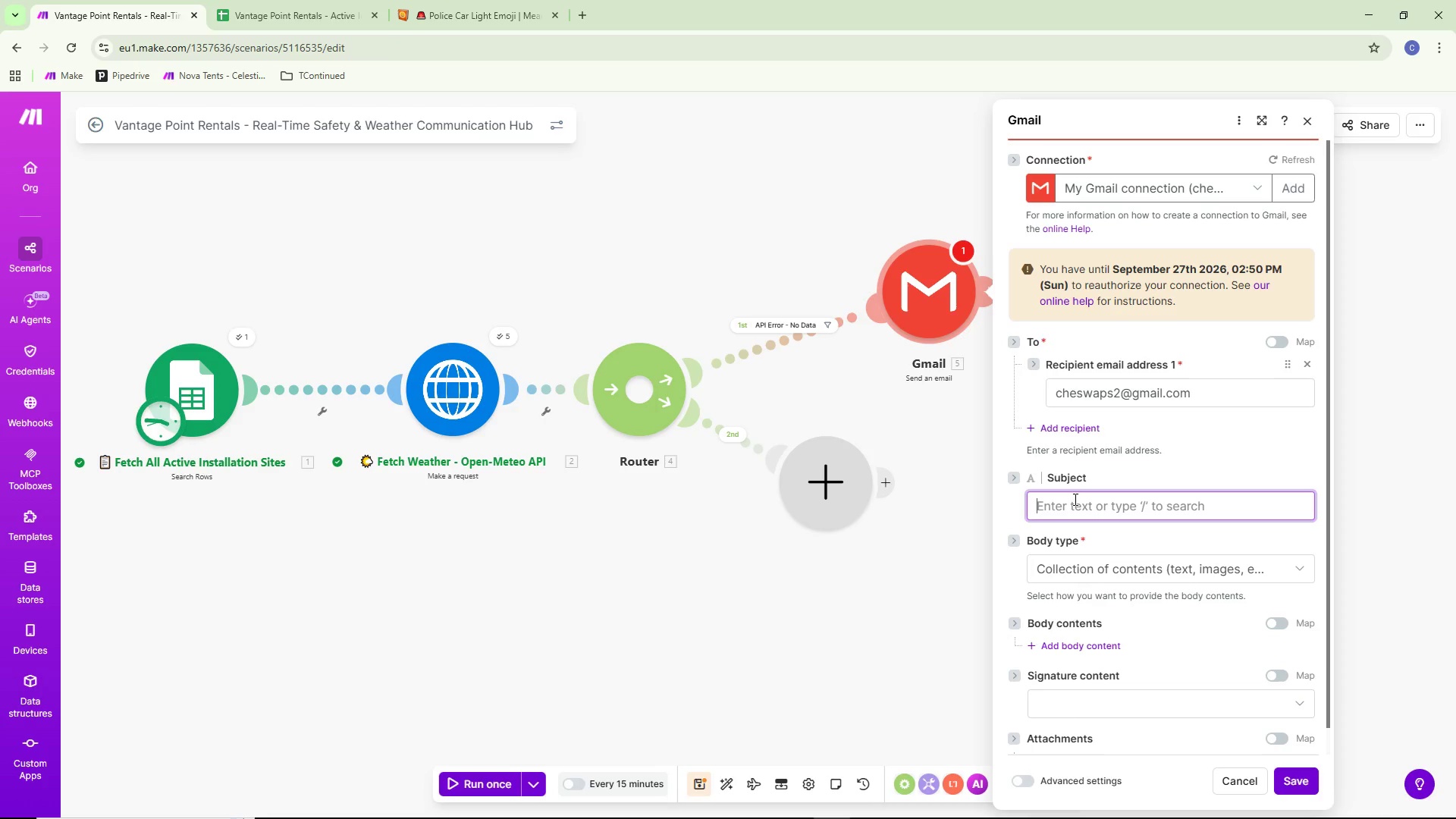 
key(Control+ControlLeft)
 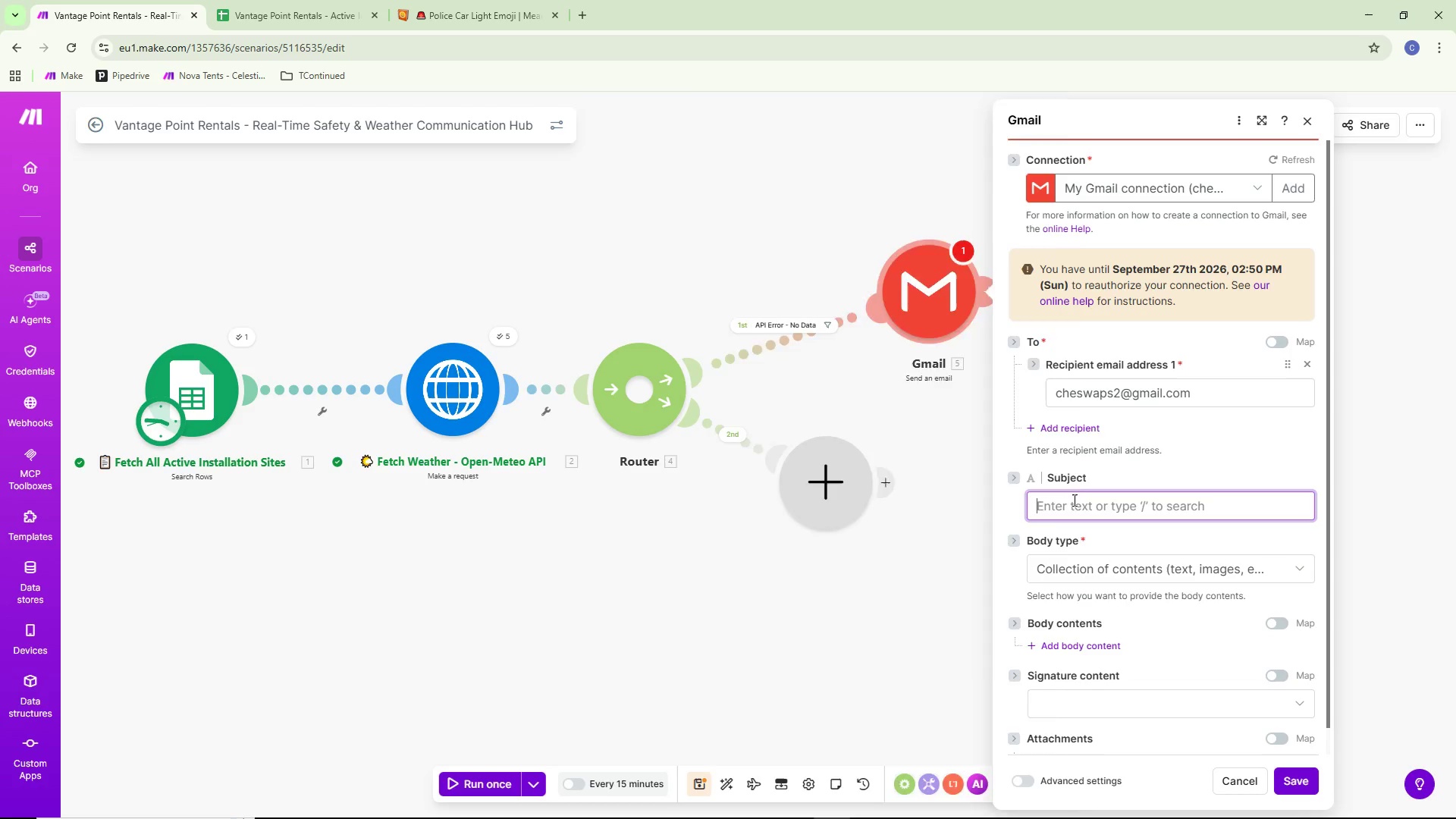 
key(Control+V)
 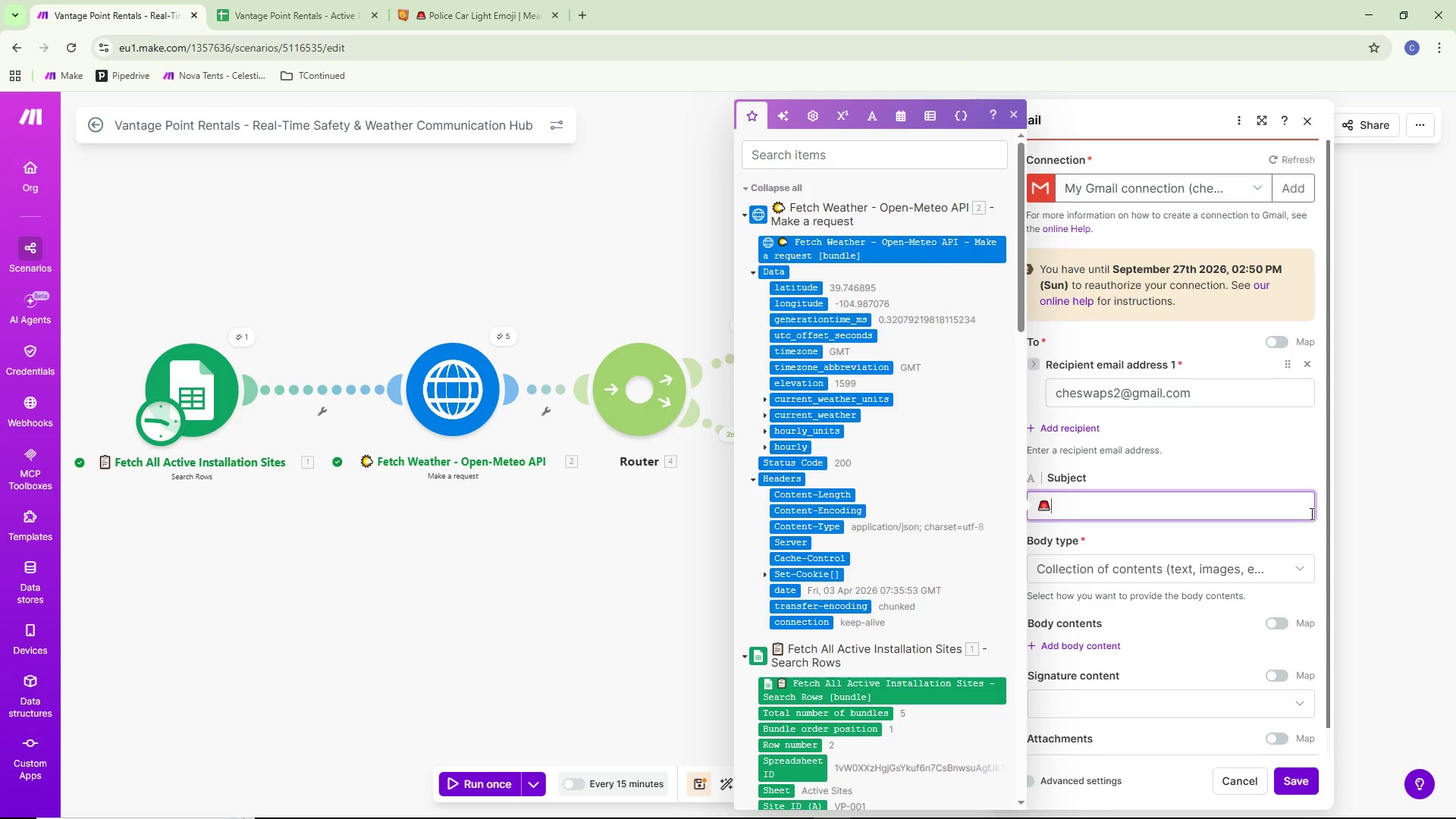 
type( SAFETY BLIND SPOT - Weather)
 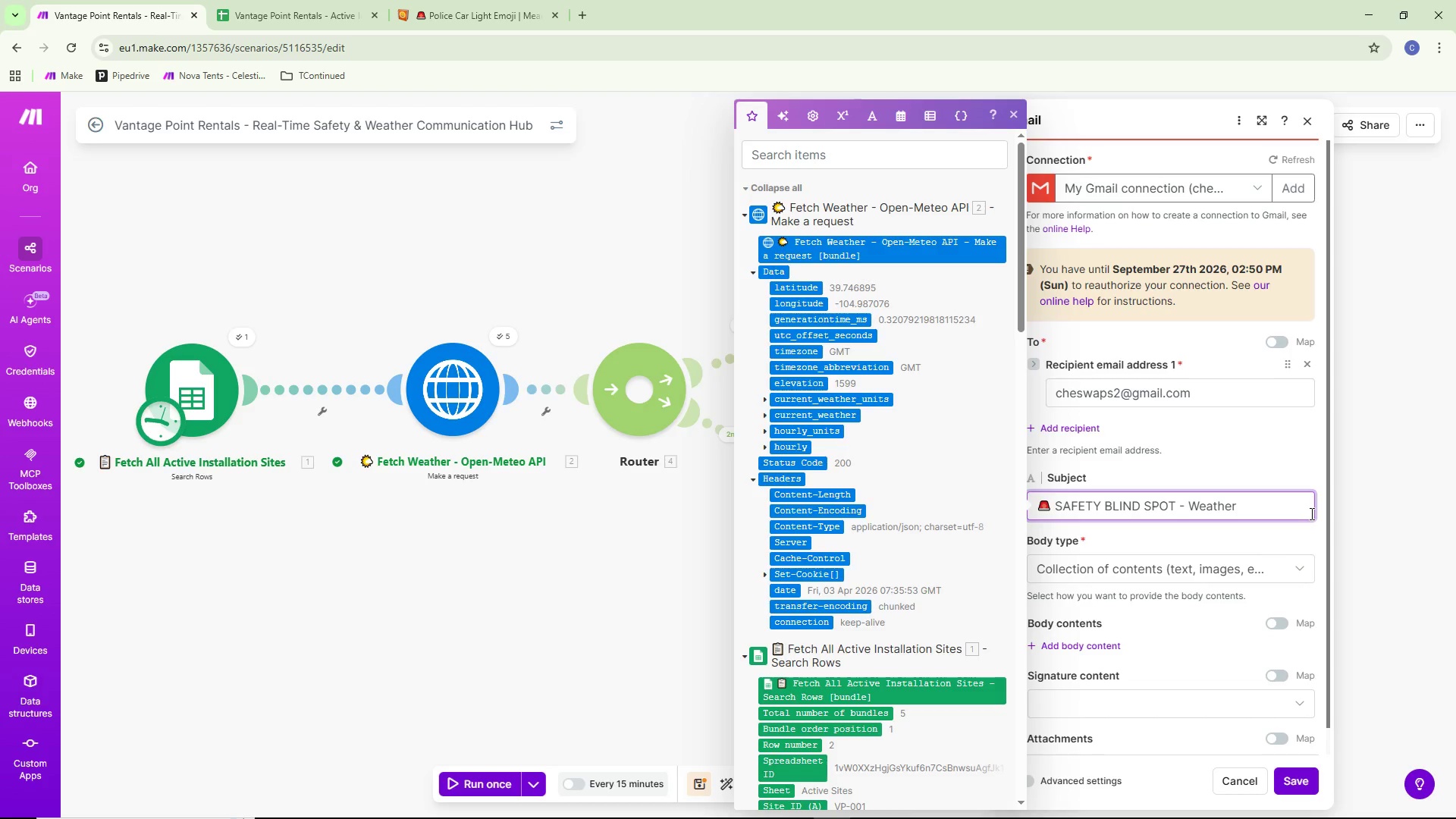 
type( data Unavailable - )
 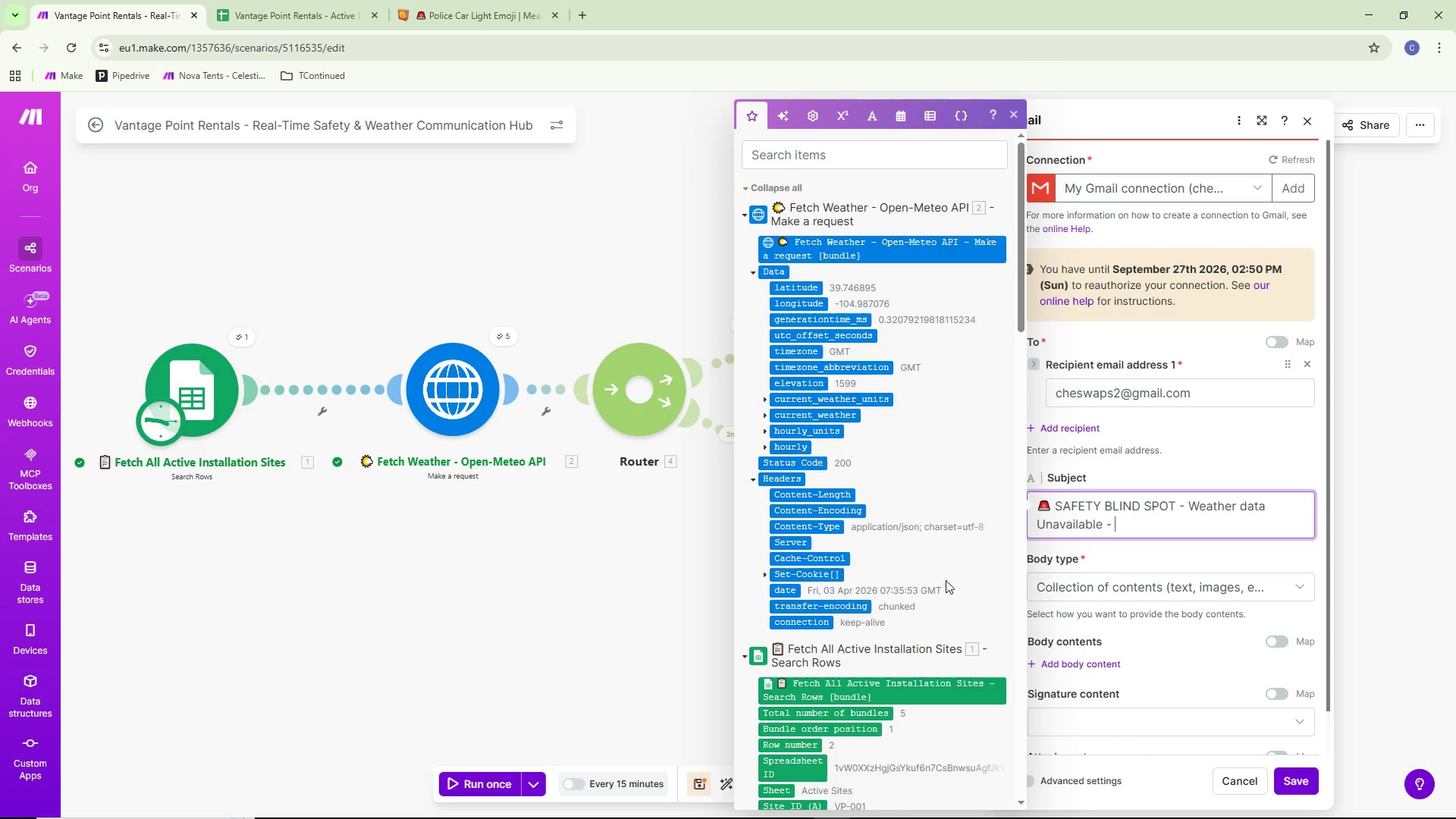 
scroll: coordinate [908, 607], scroll_direction: down, amount: 3.0
 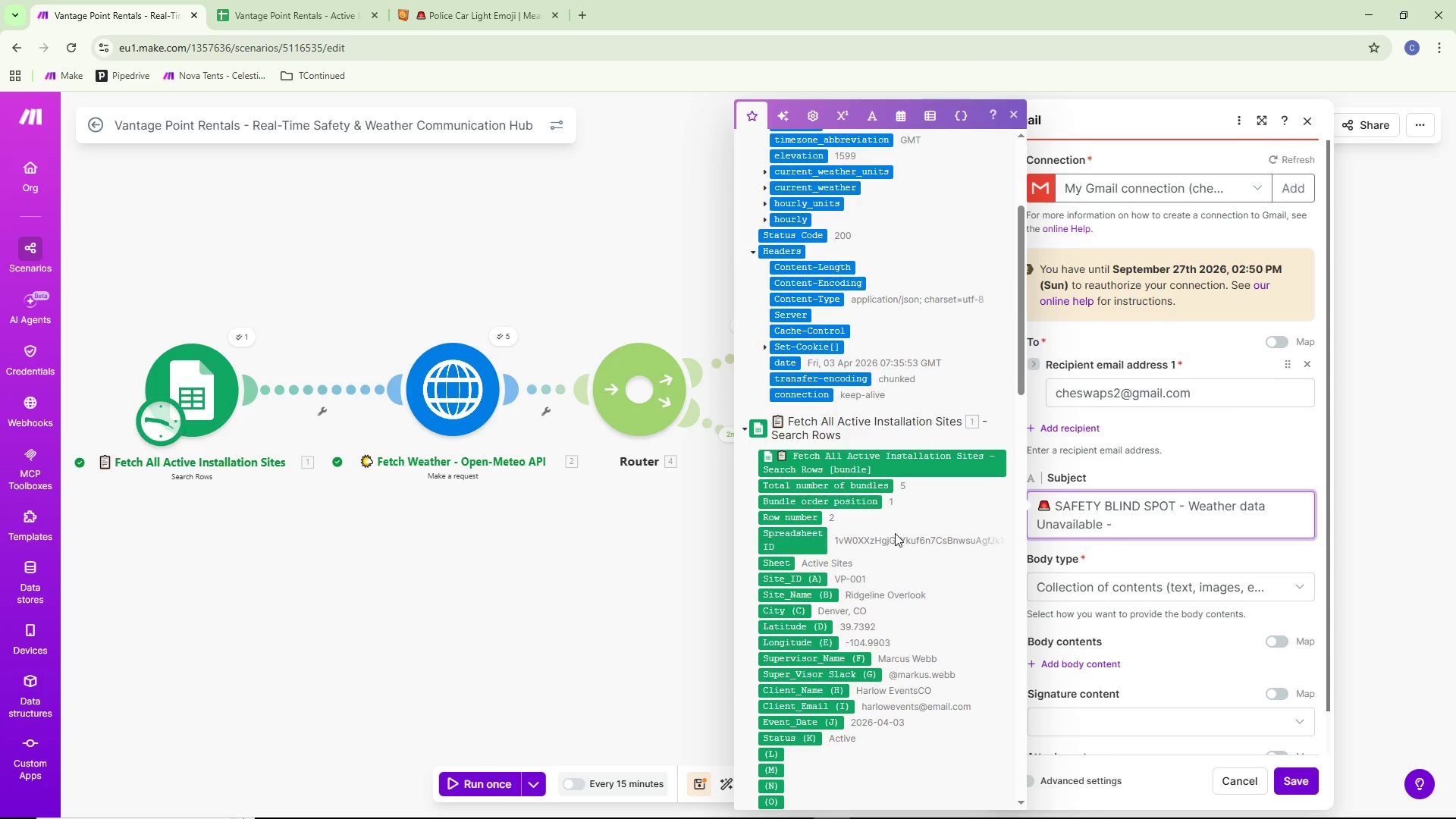 
wait(7.84)
 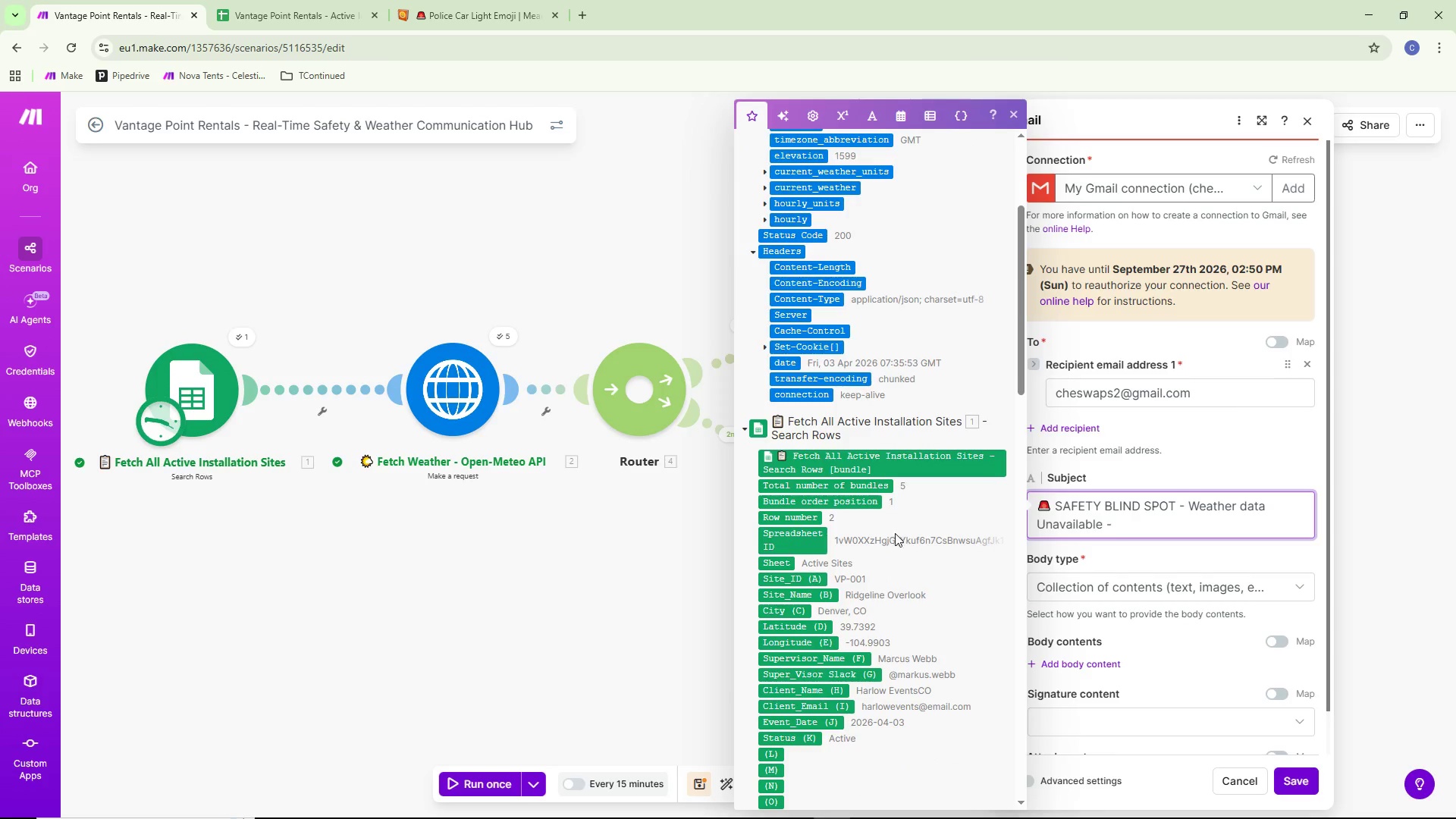 
left_click([802, 595])
 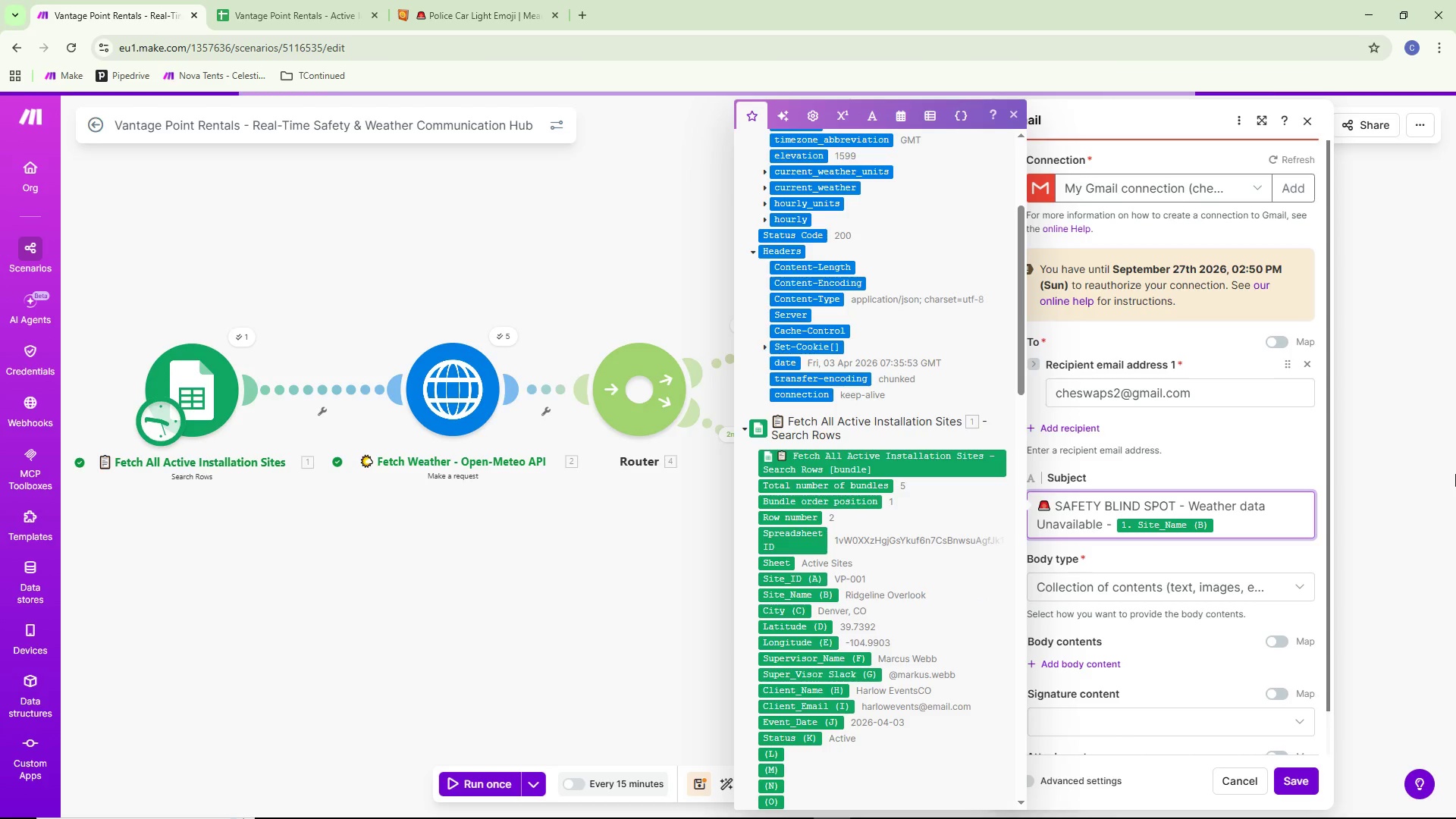 
key(Enter)
 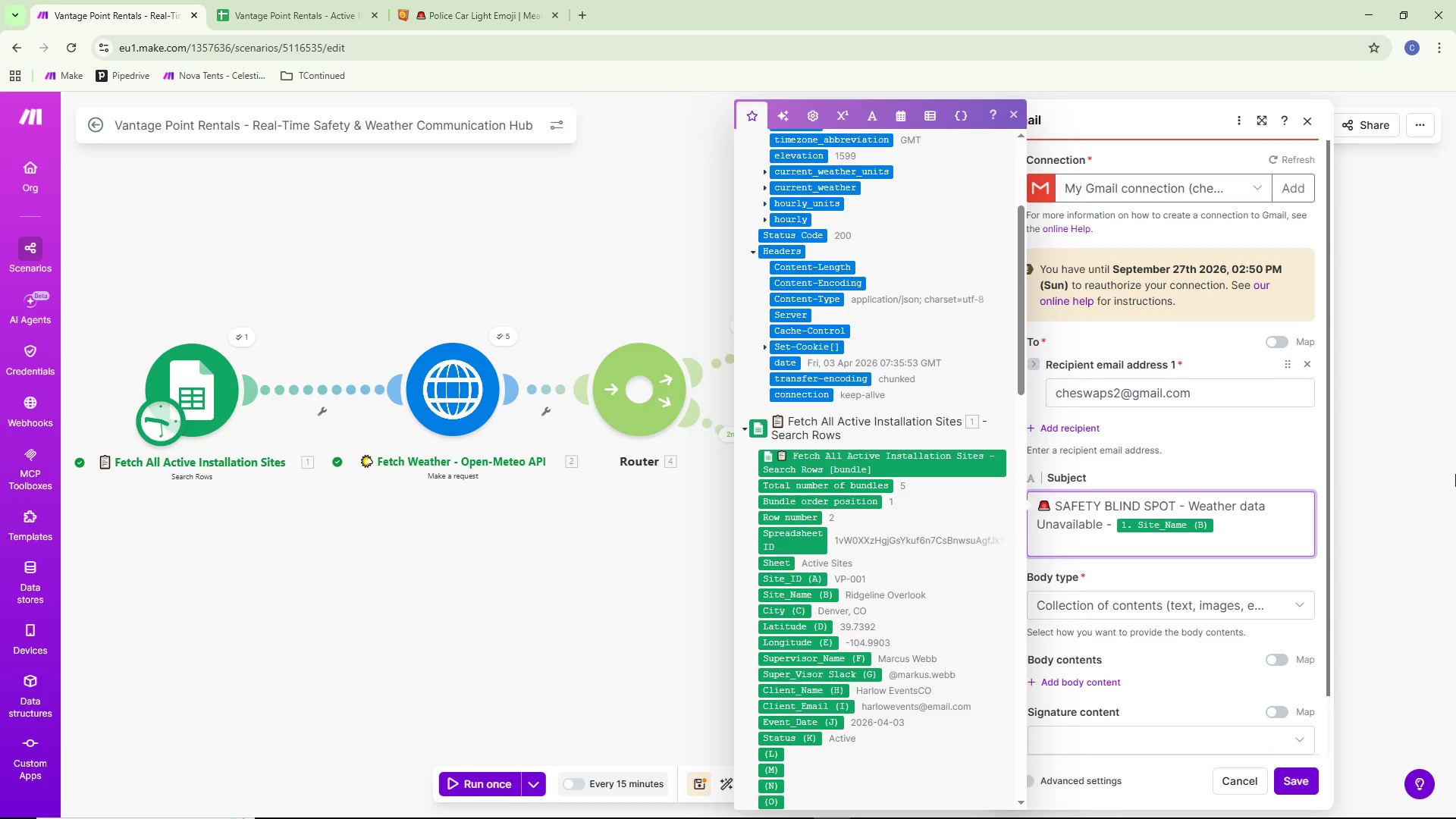 
key(Backspace)
 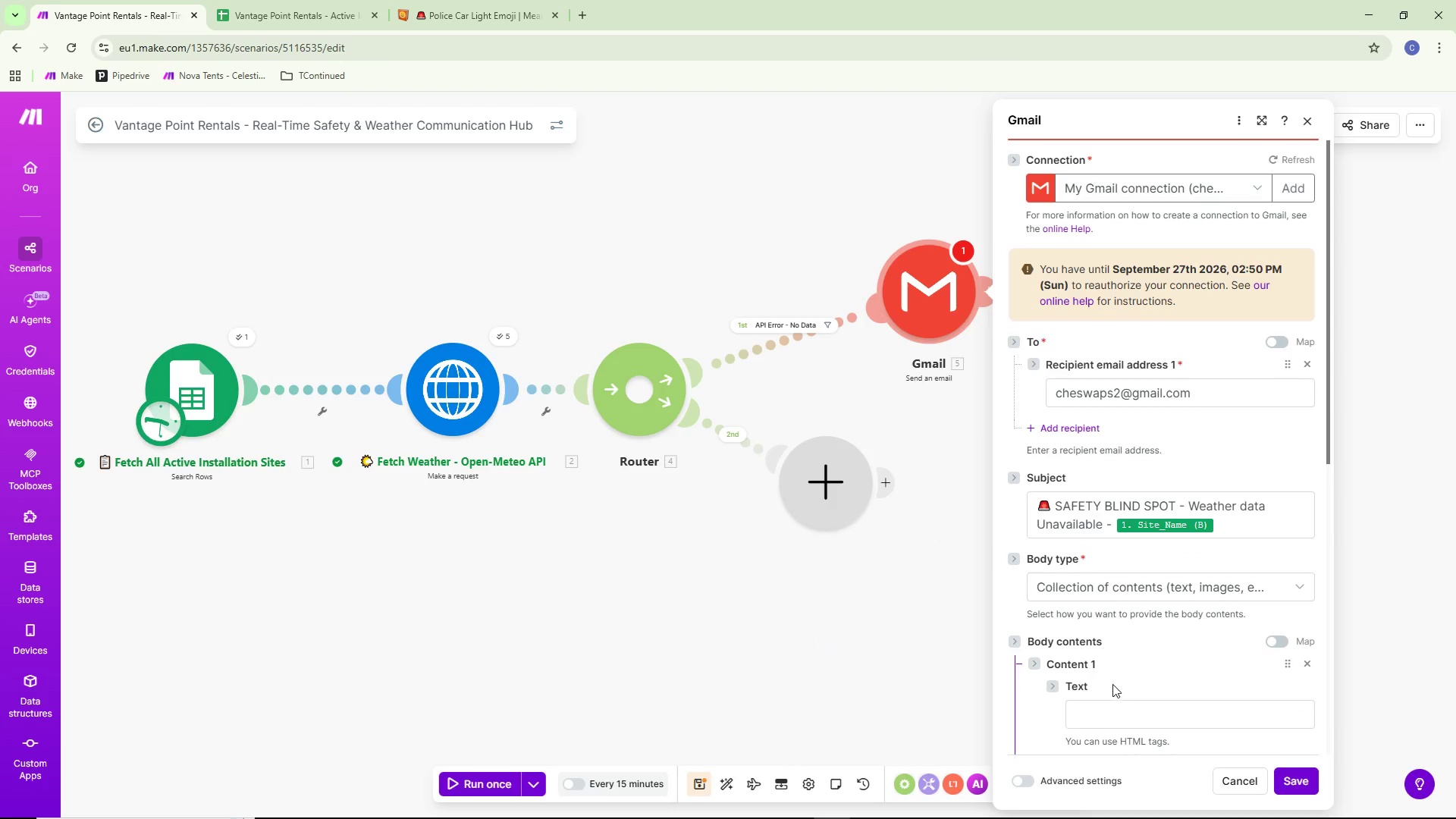 
scroll: coordinate [1153, 577], scroll_direction: down, amount: 3.0
 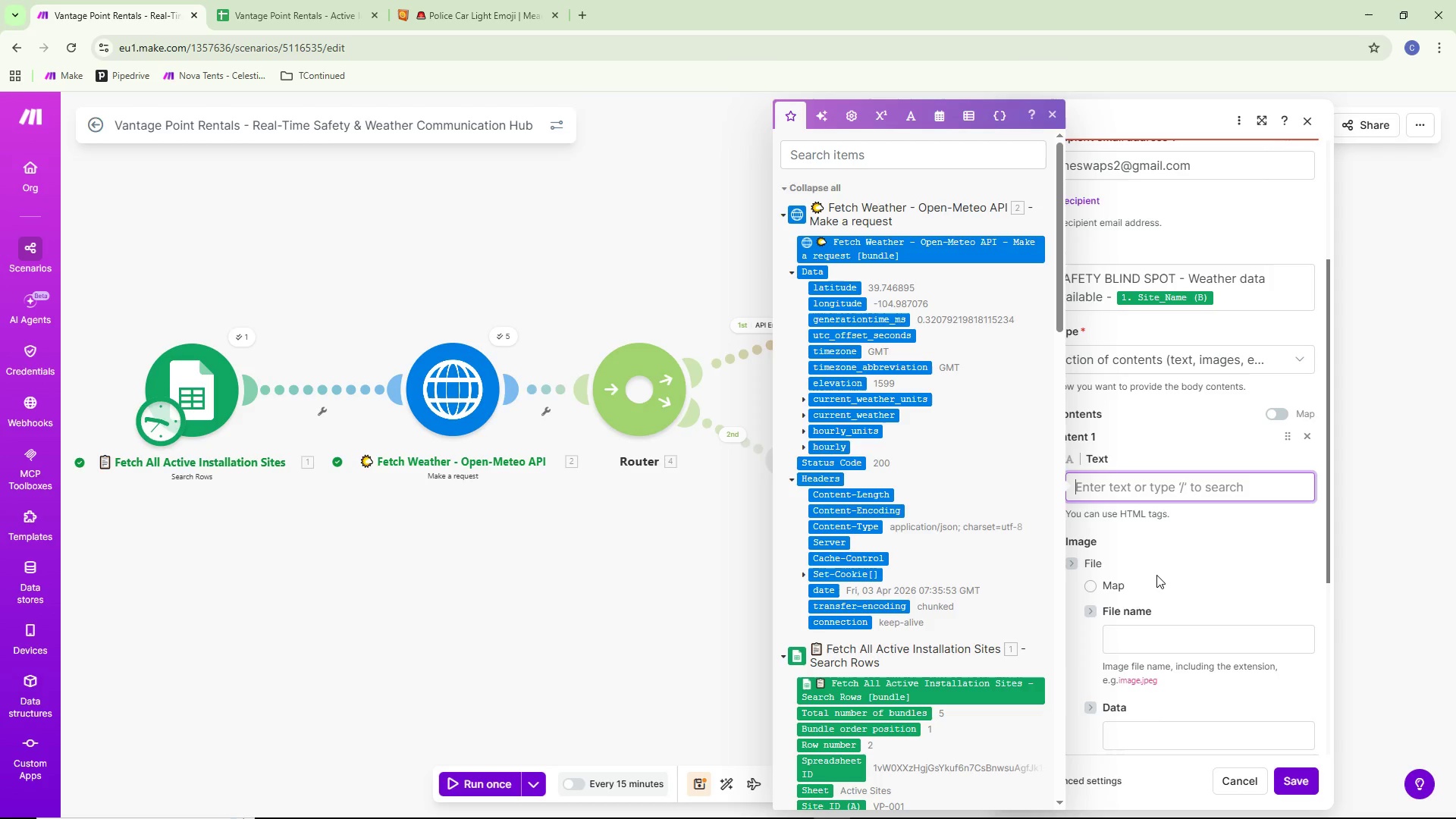 
wait(5.95)
 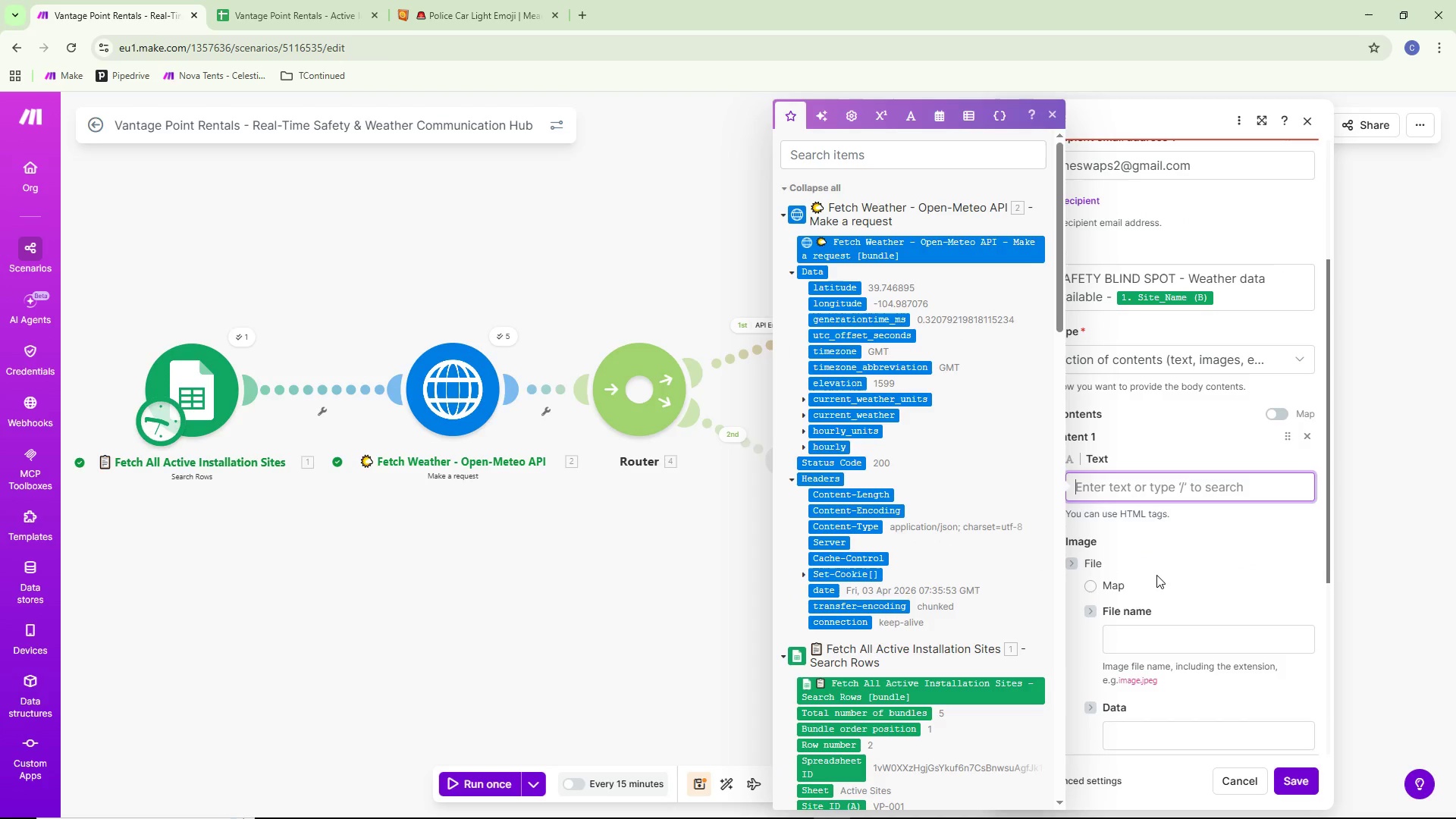 
type(URGENT - OPERATIONS MANAGER ACTION Q)
key(Backspace)
type(REQUIRED)
 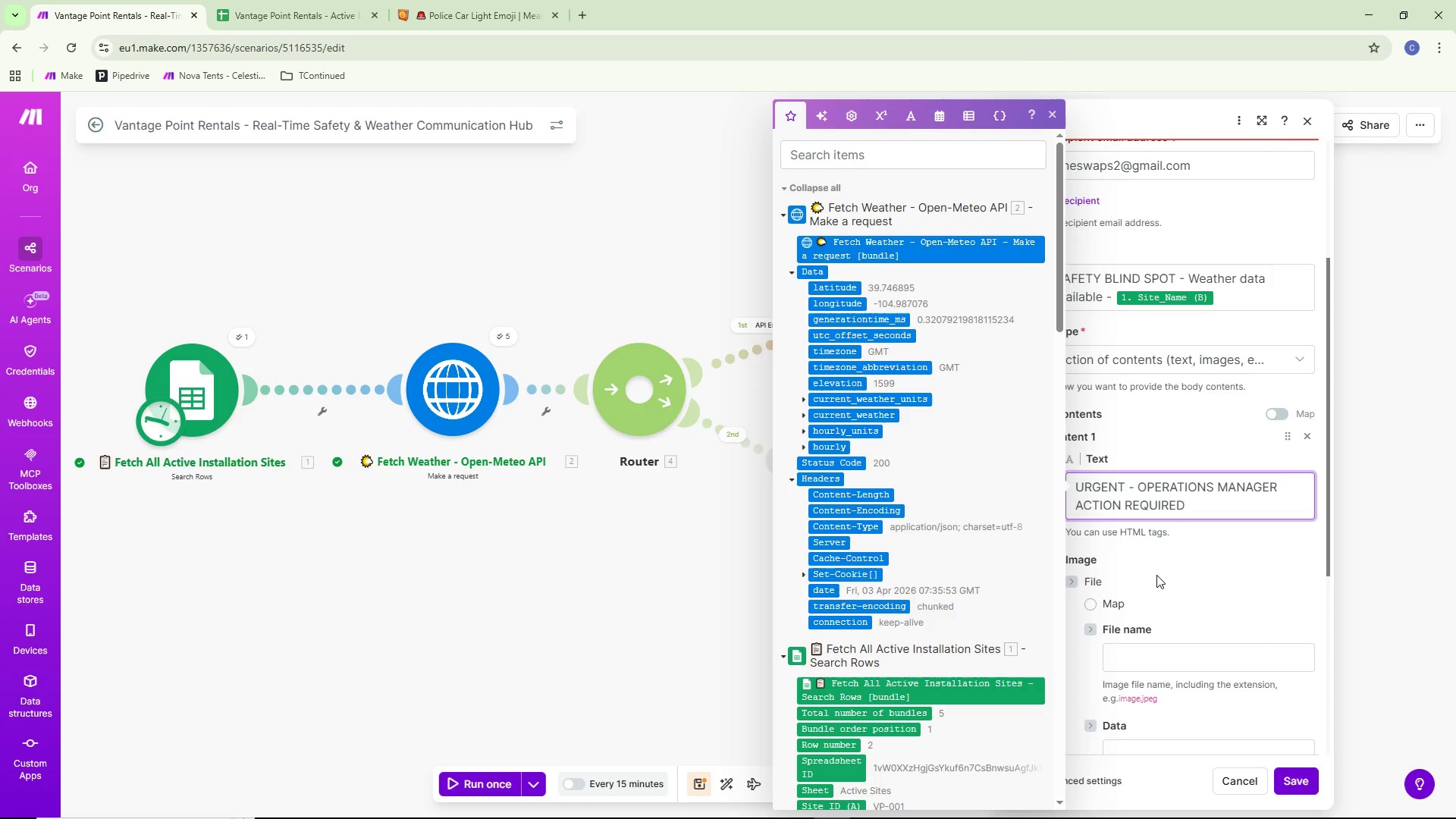 
wait(6.53)
 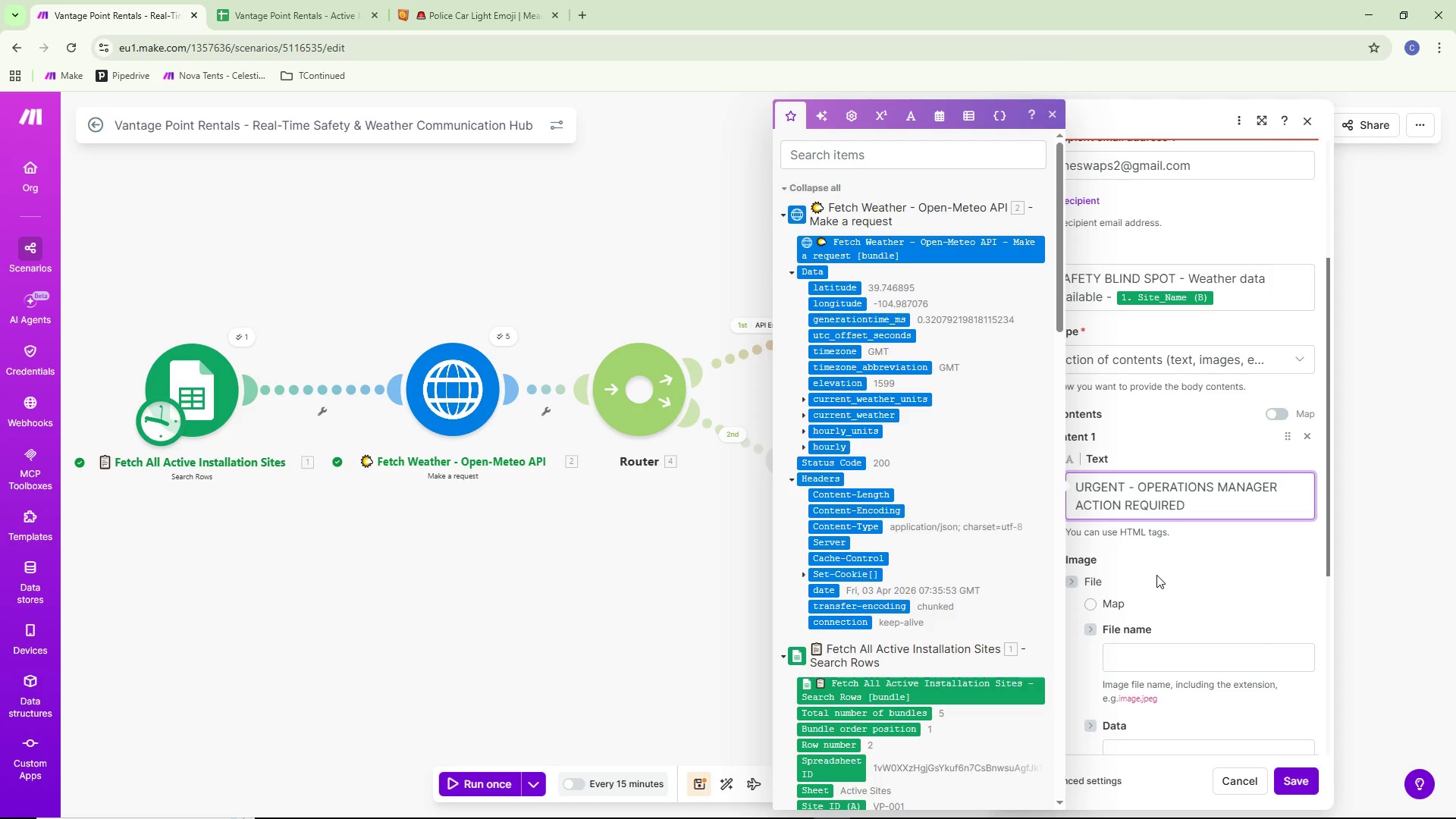 
key(Enter)
 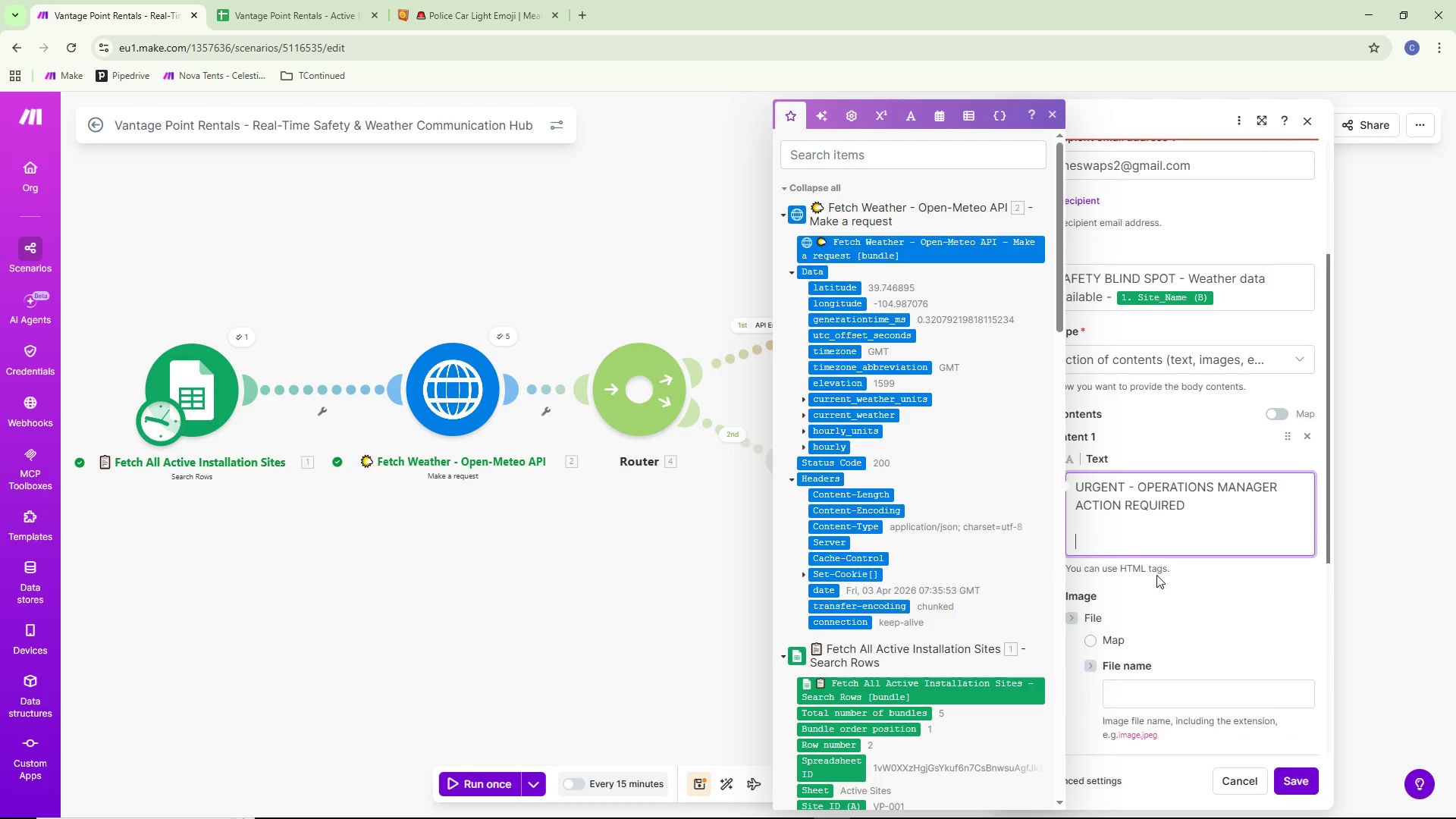 
key(Enter)
 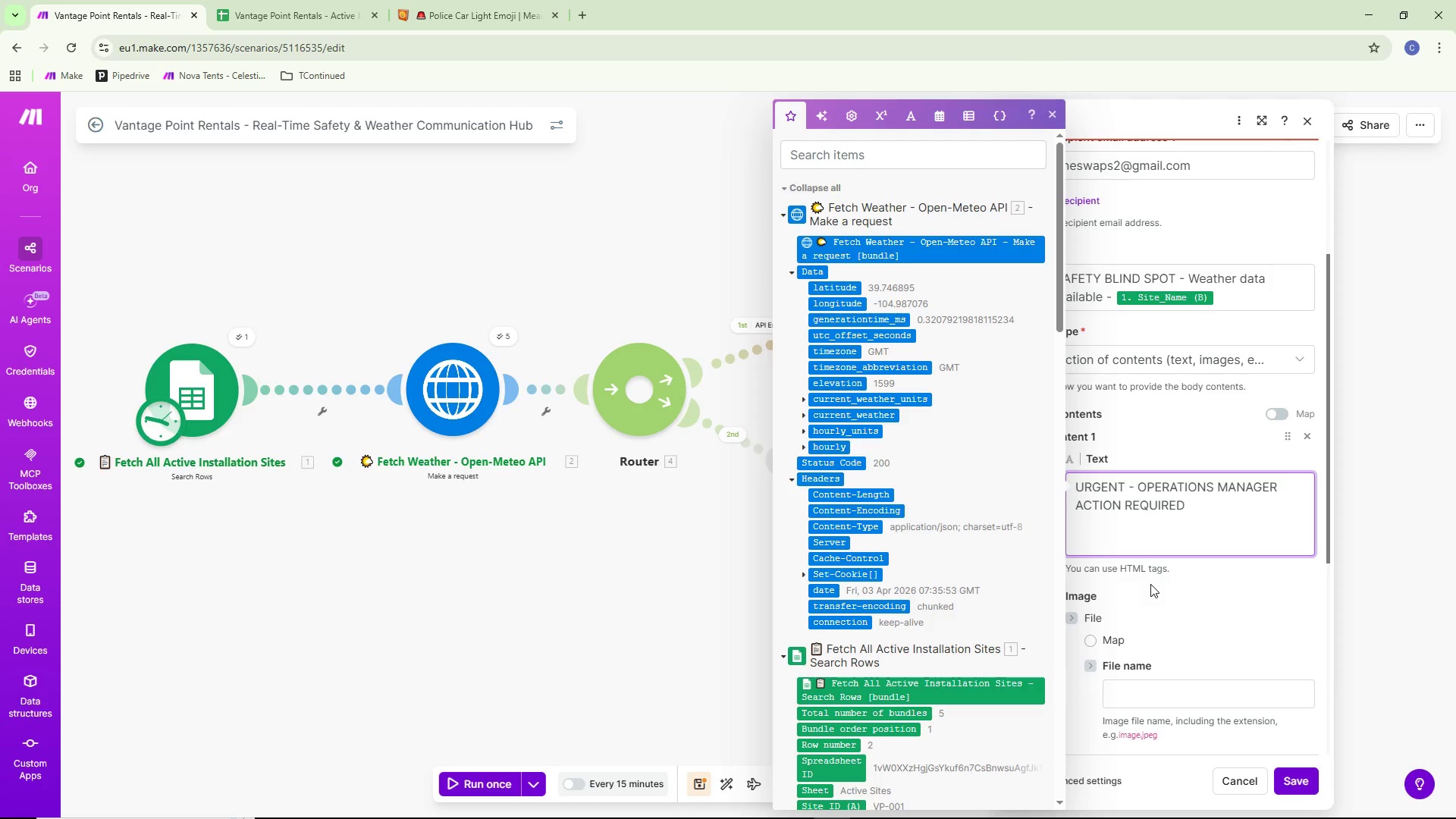 
key(W)
 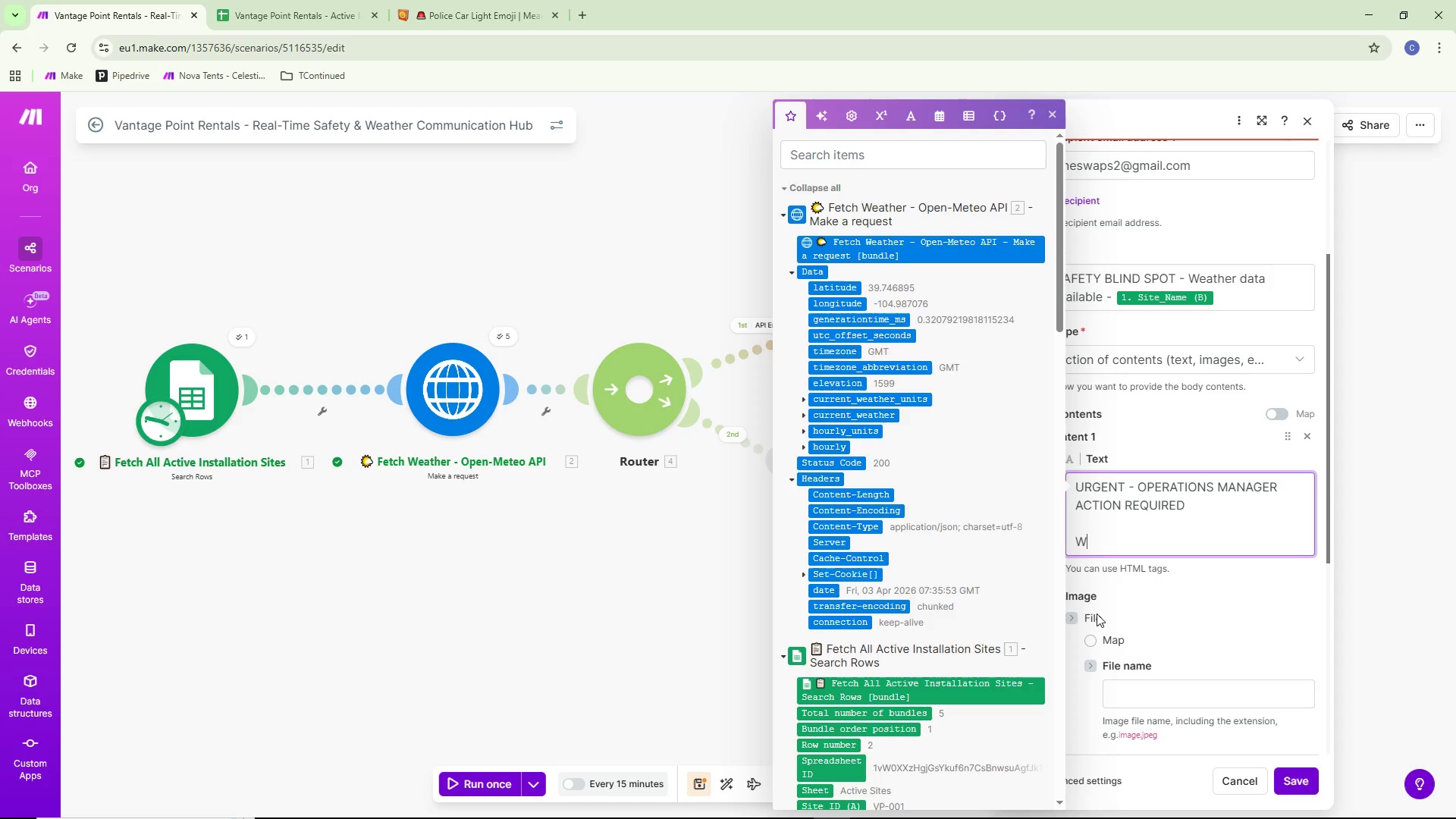 
key(E)
 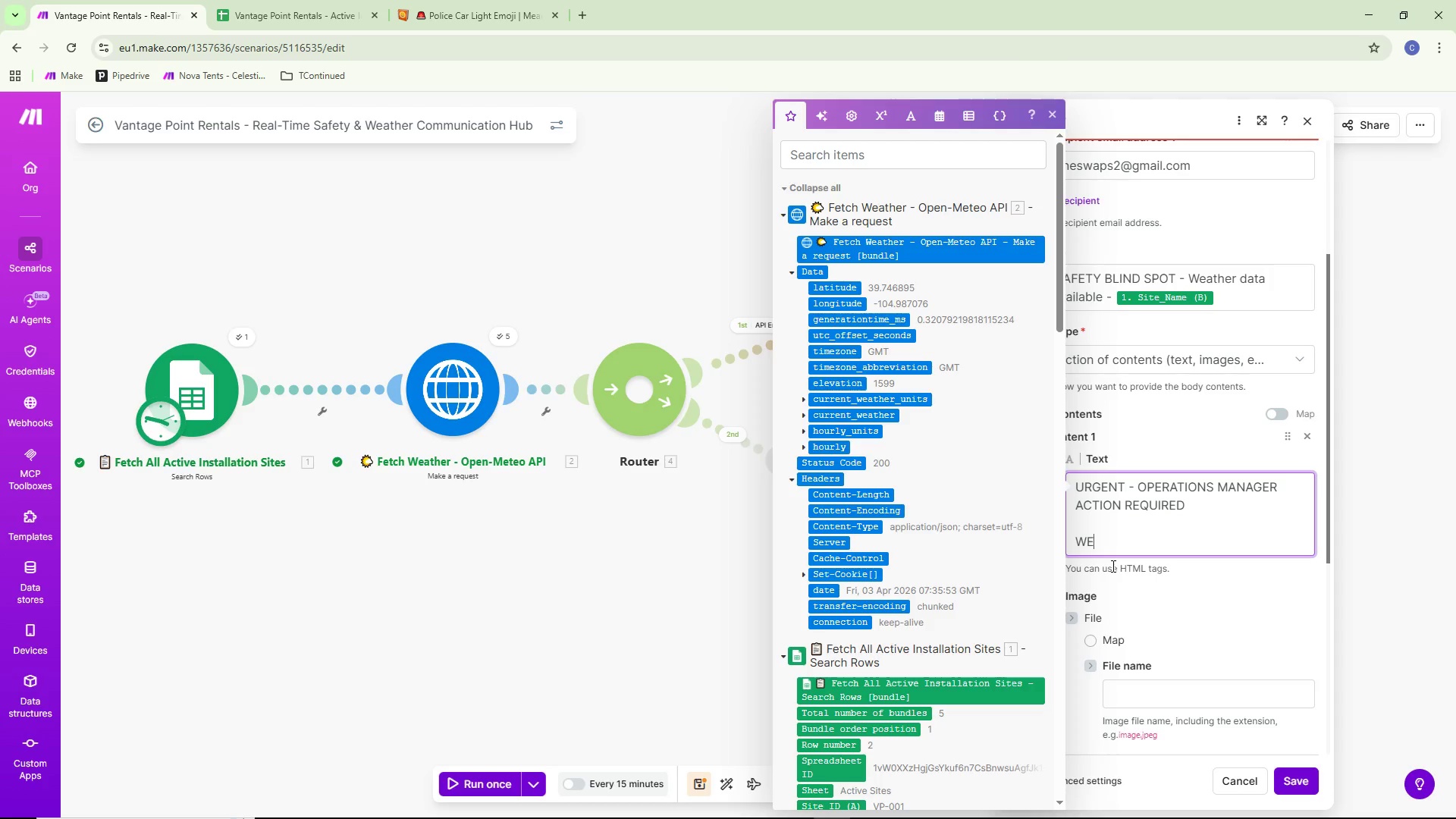 
key(Backspace)
 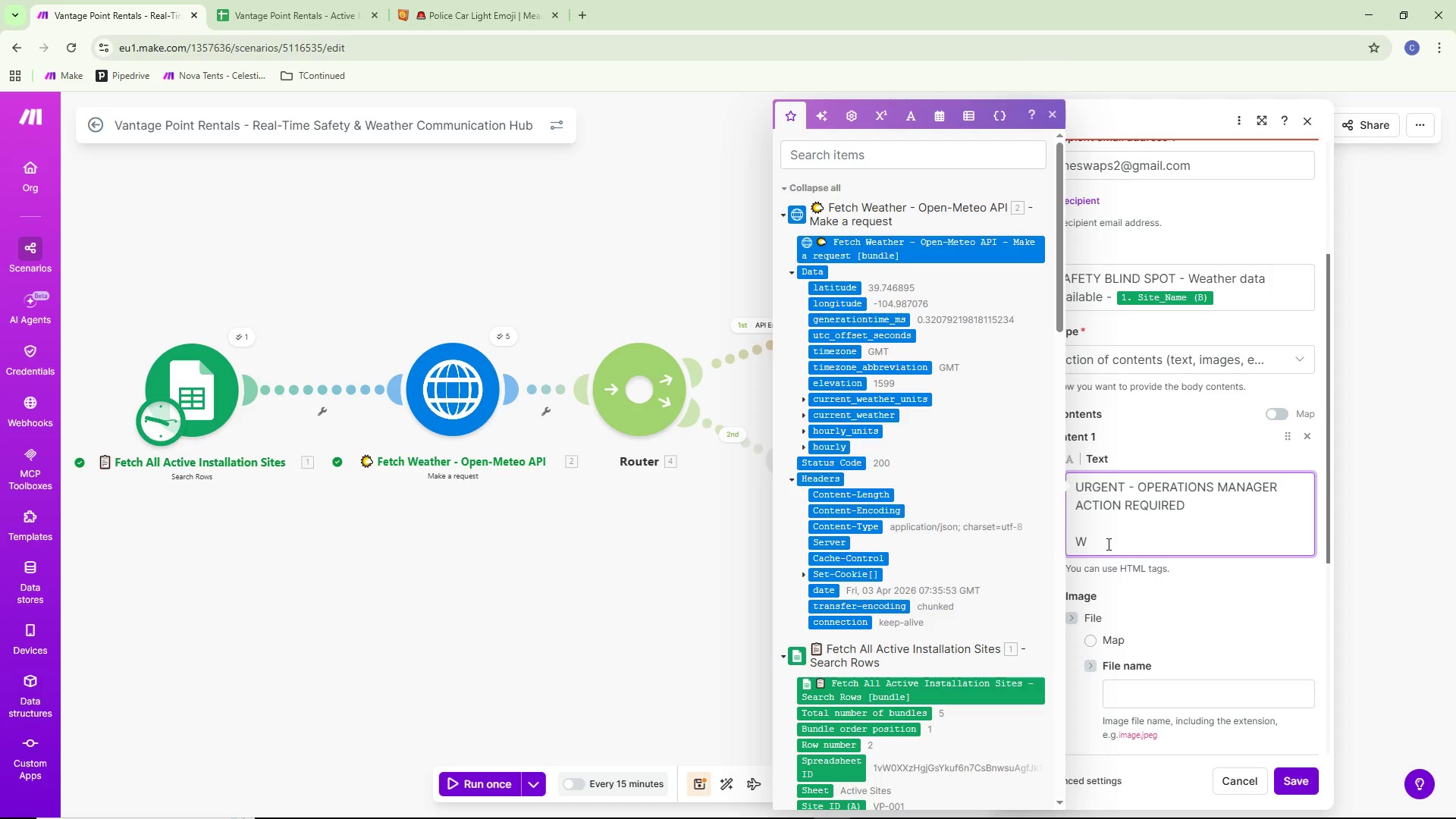 
type(eather)
 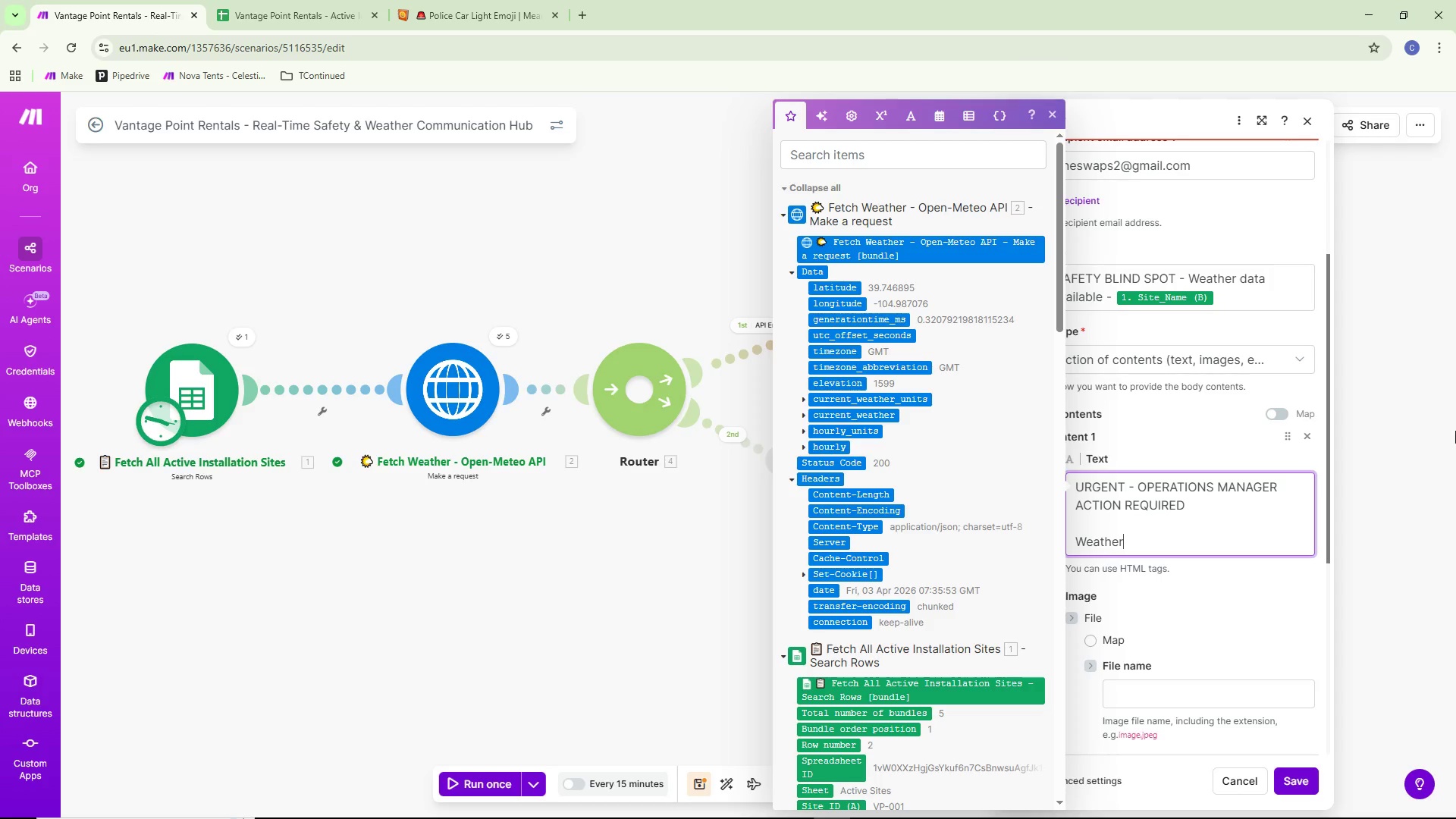 
type( datra)
key(Backspace)
key(Backspace)
type(a could not be retrieved )
 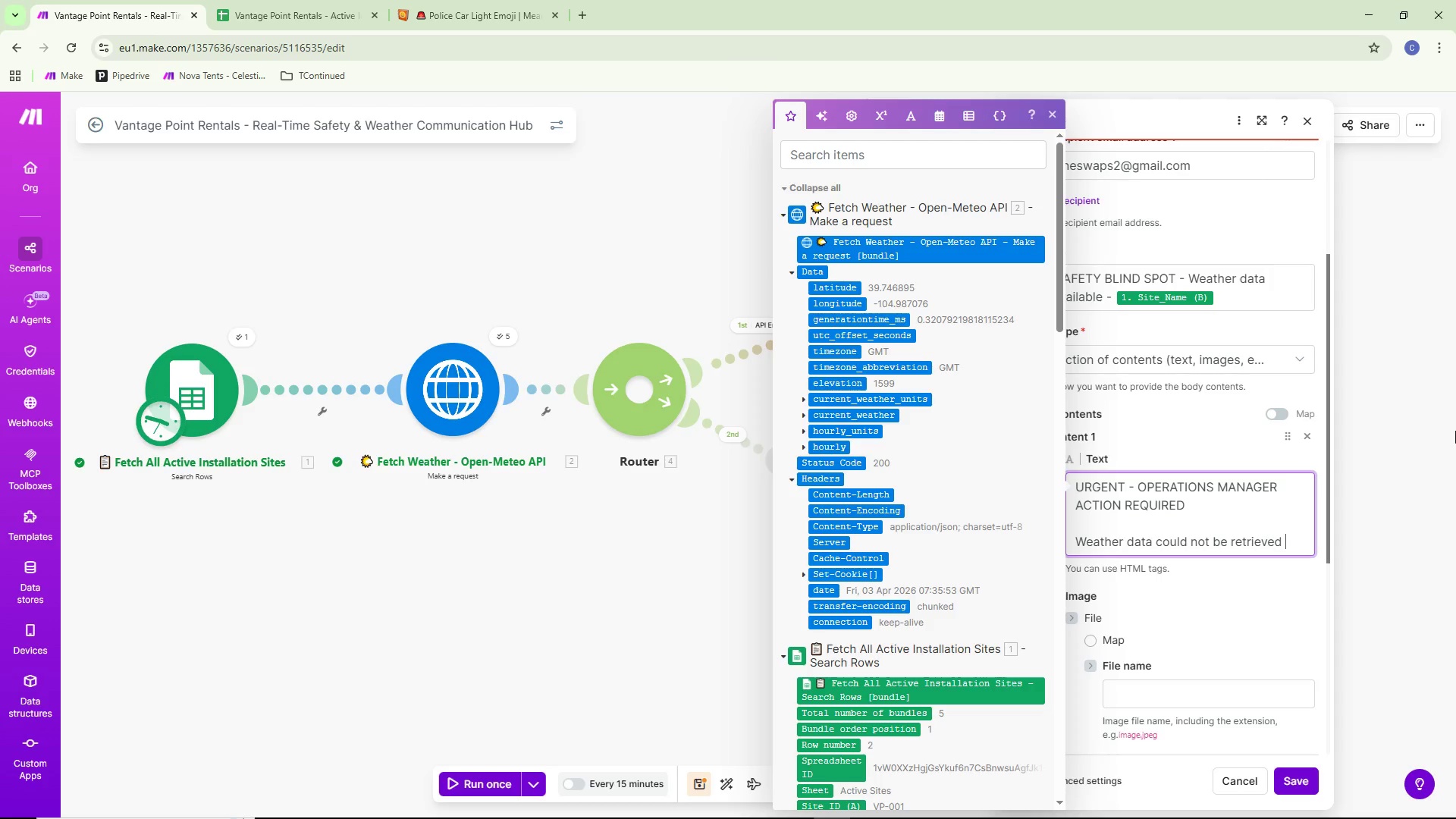 
wait(5.59)
 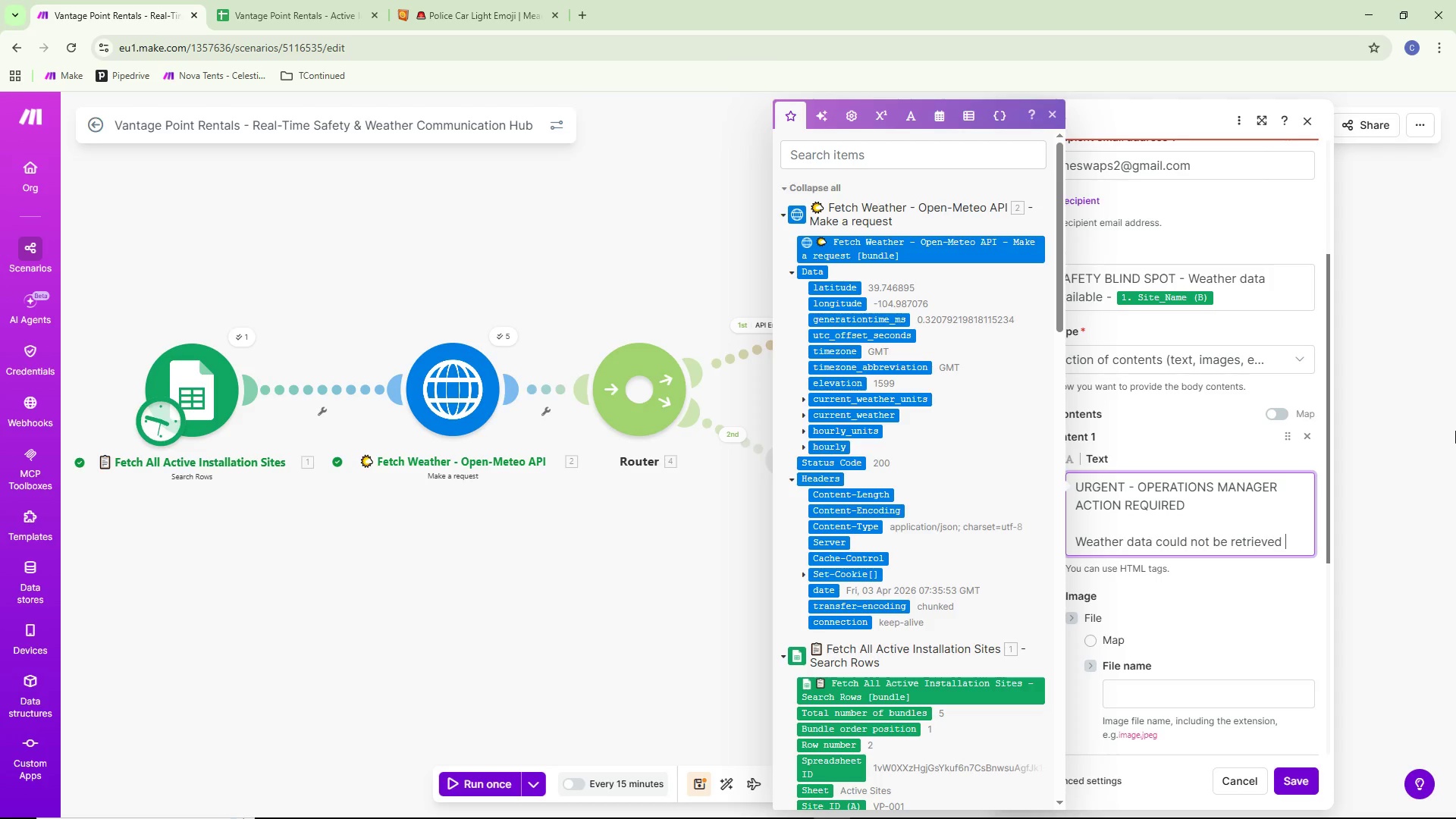 
type(for the d)
key(Backspace)
type(following active installai)
key(Backspace)
type(tions)
key(Backspace)
type(:)
 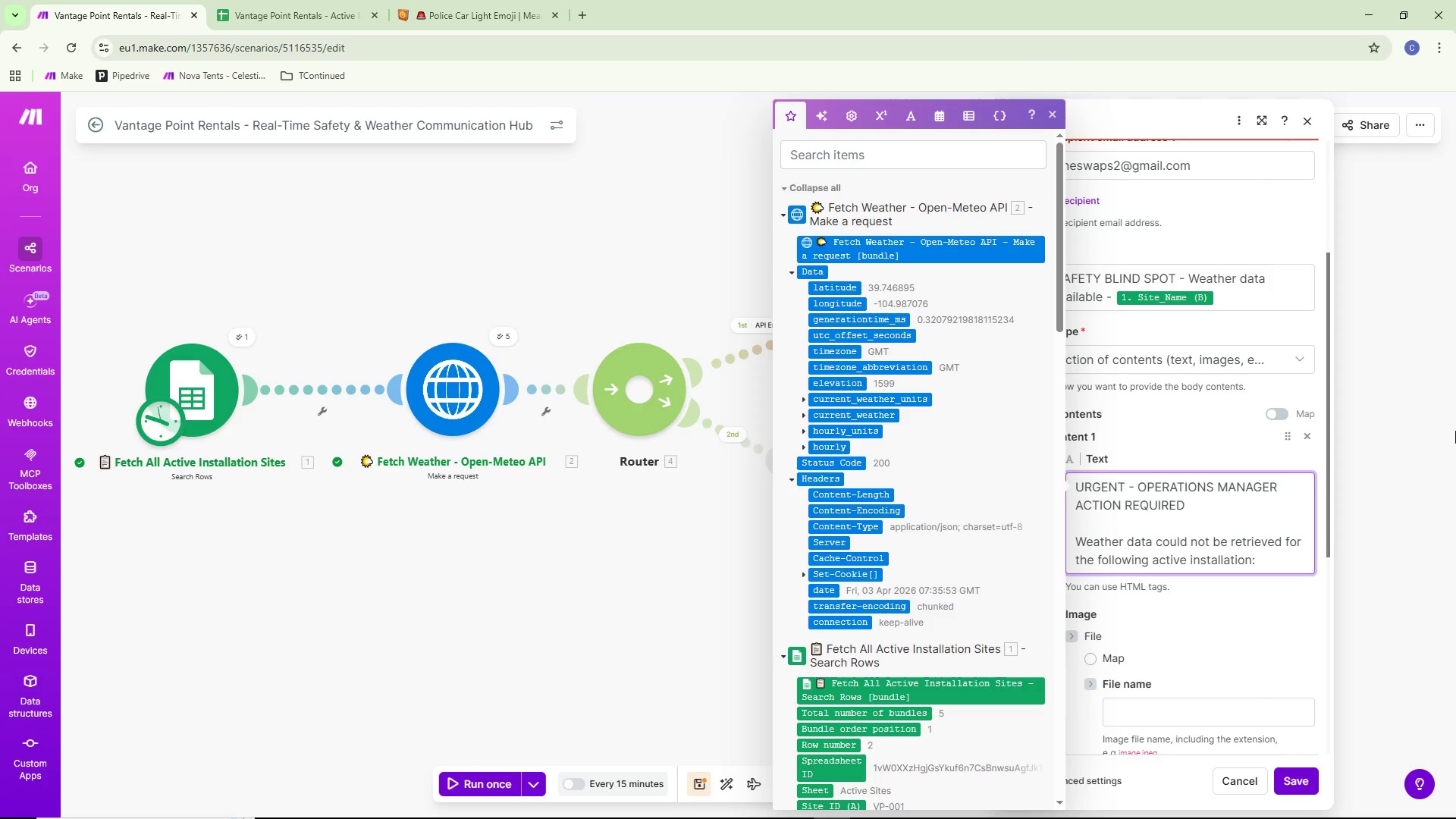 
key(Enter)
 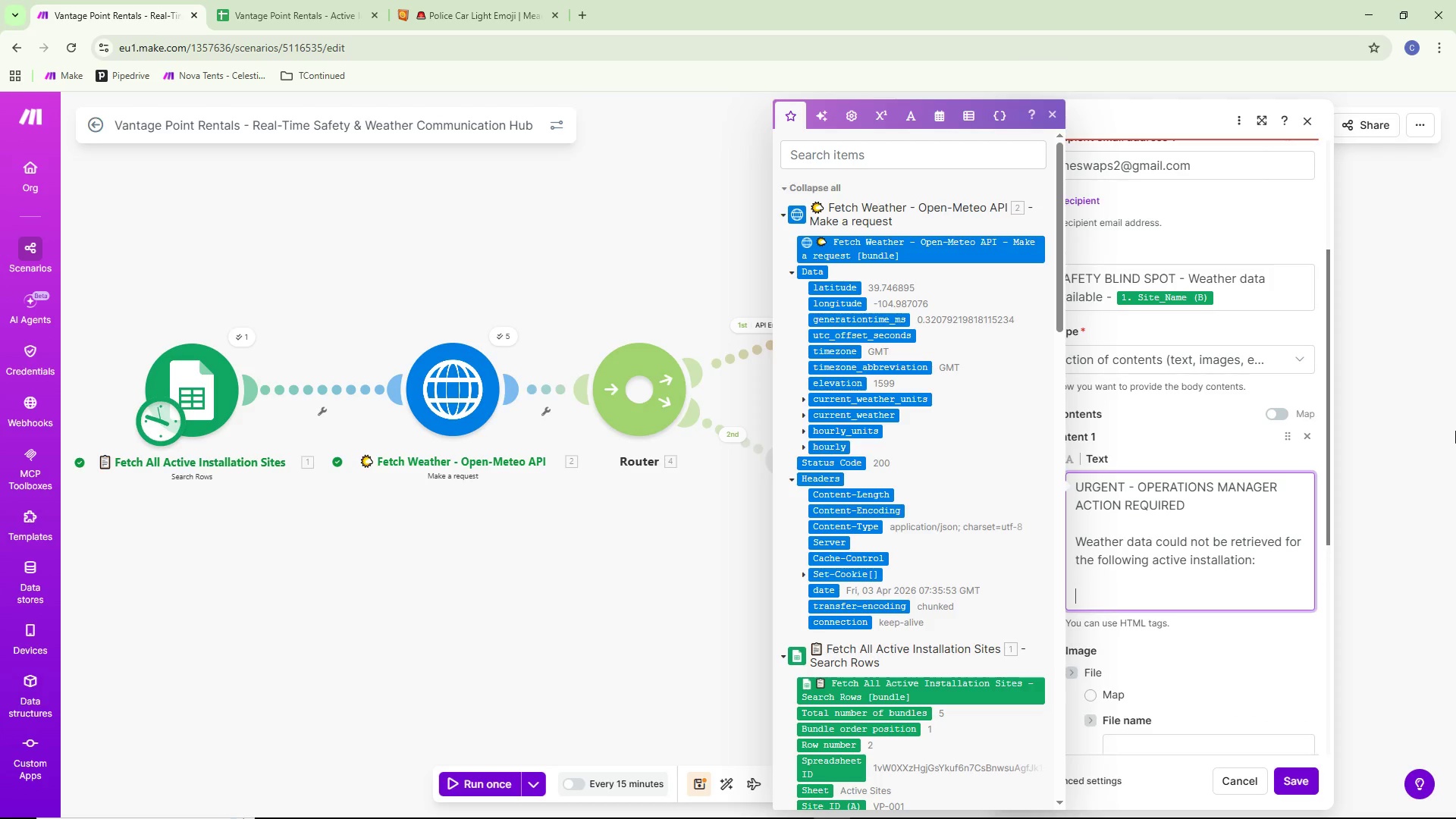 
key(Enter)
 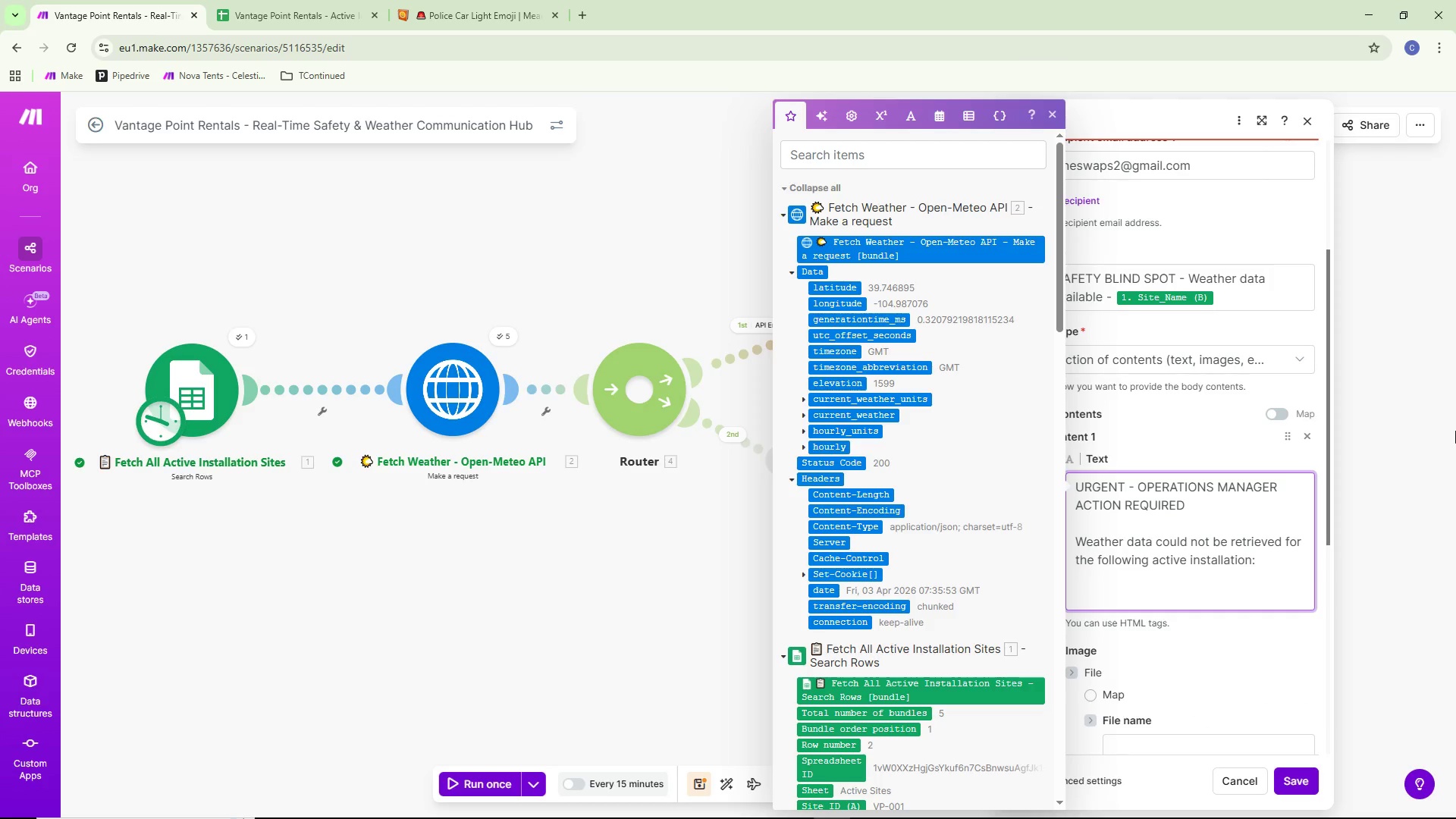 
type(Site ID: )
 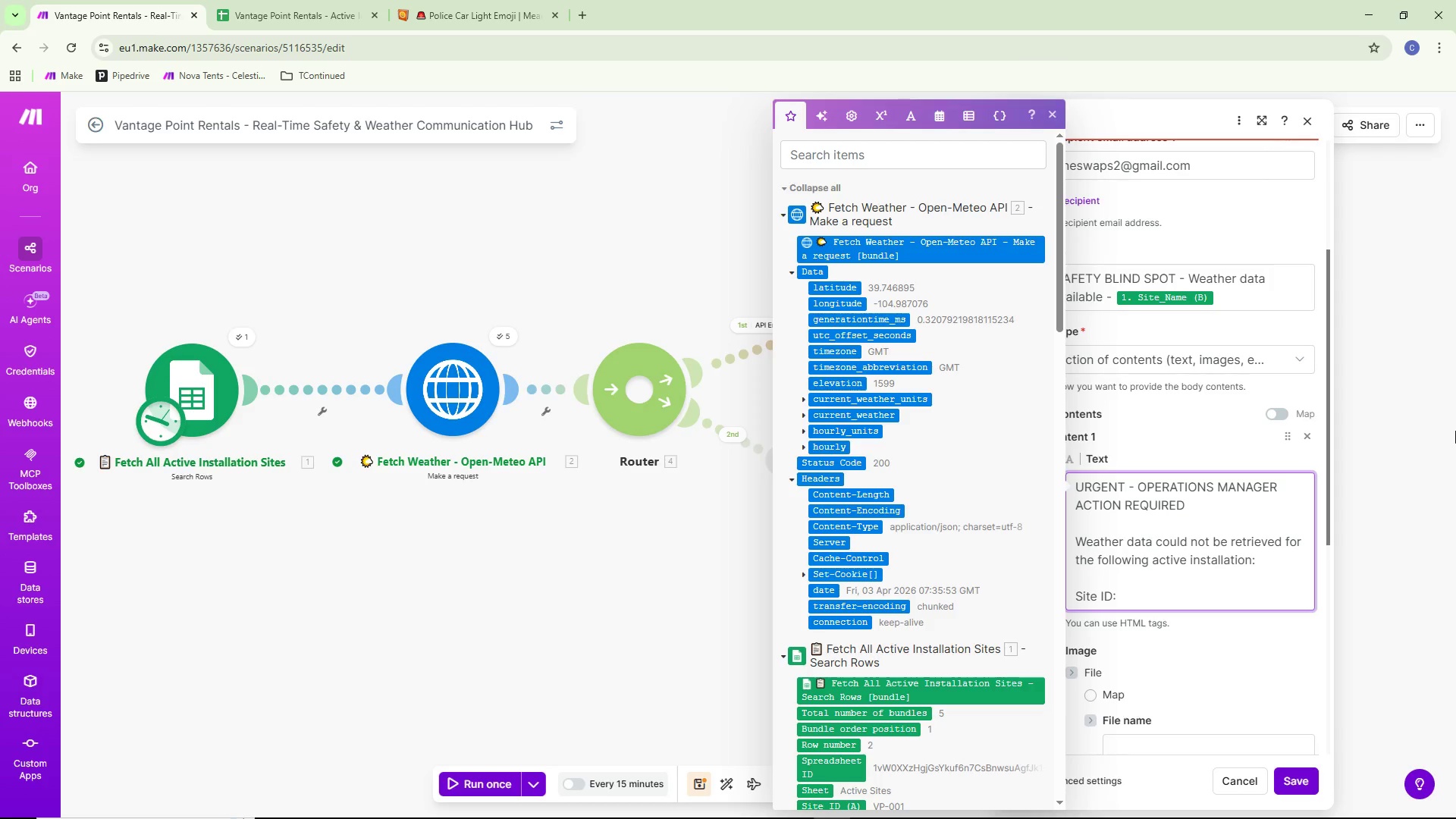 
wait(7.83)
 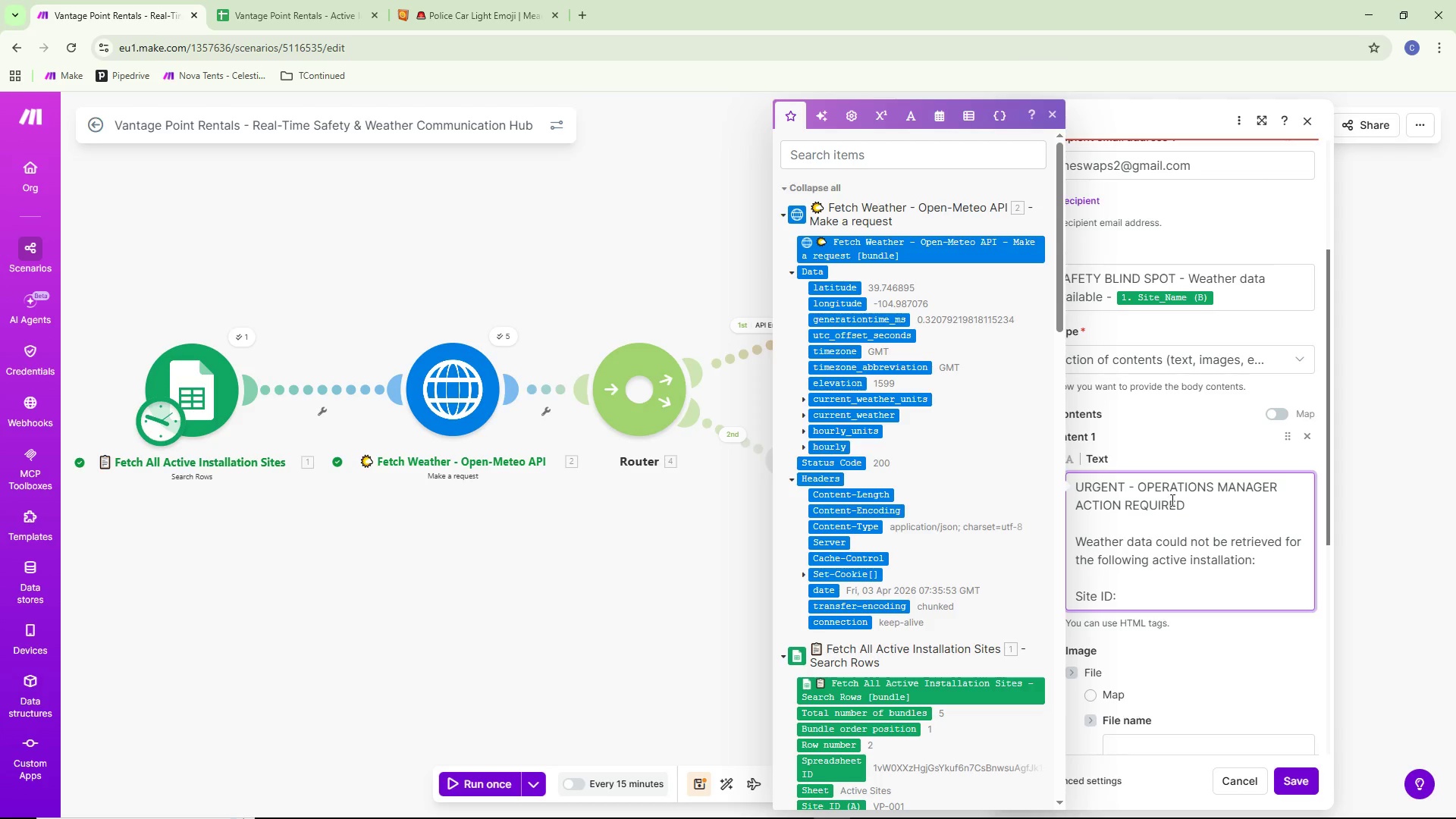 
scroll: coordinate [932, 491], scroll_direction: down, amount: 3.0
 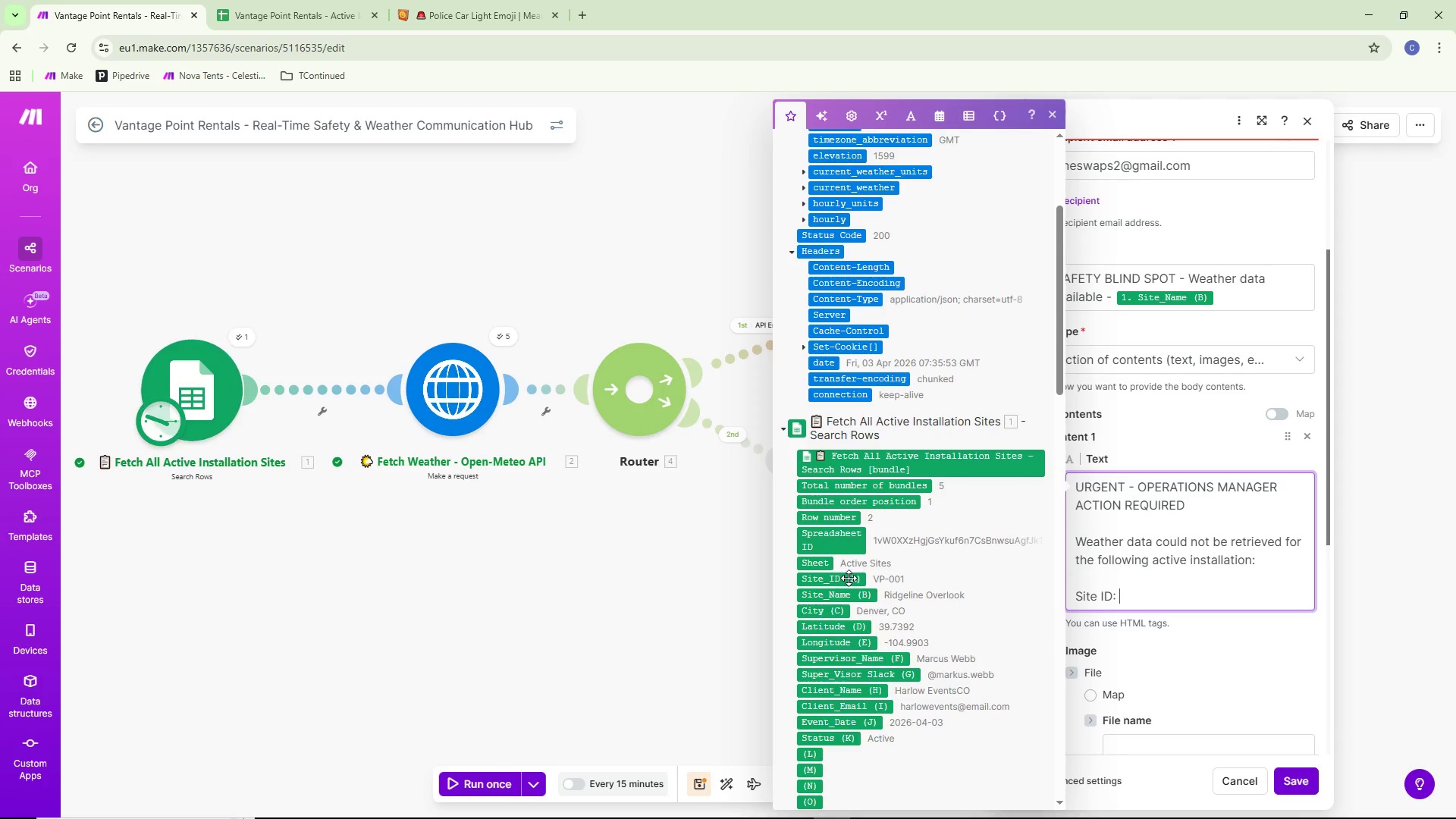 
left_click([847, 580])
 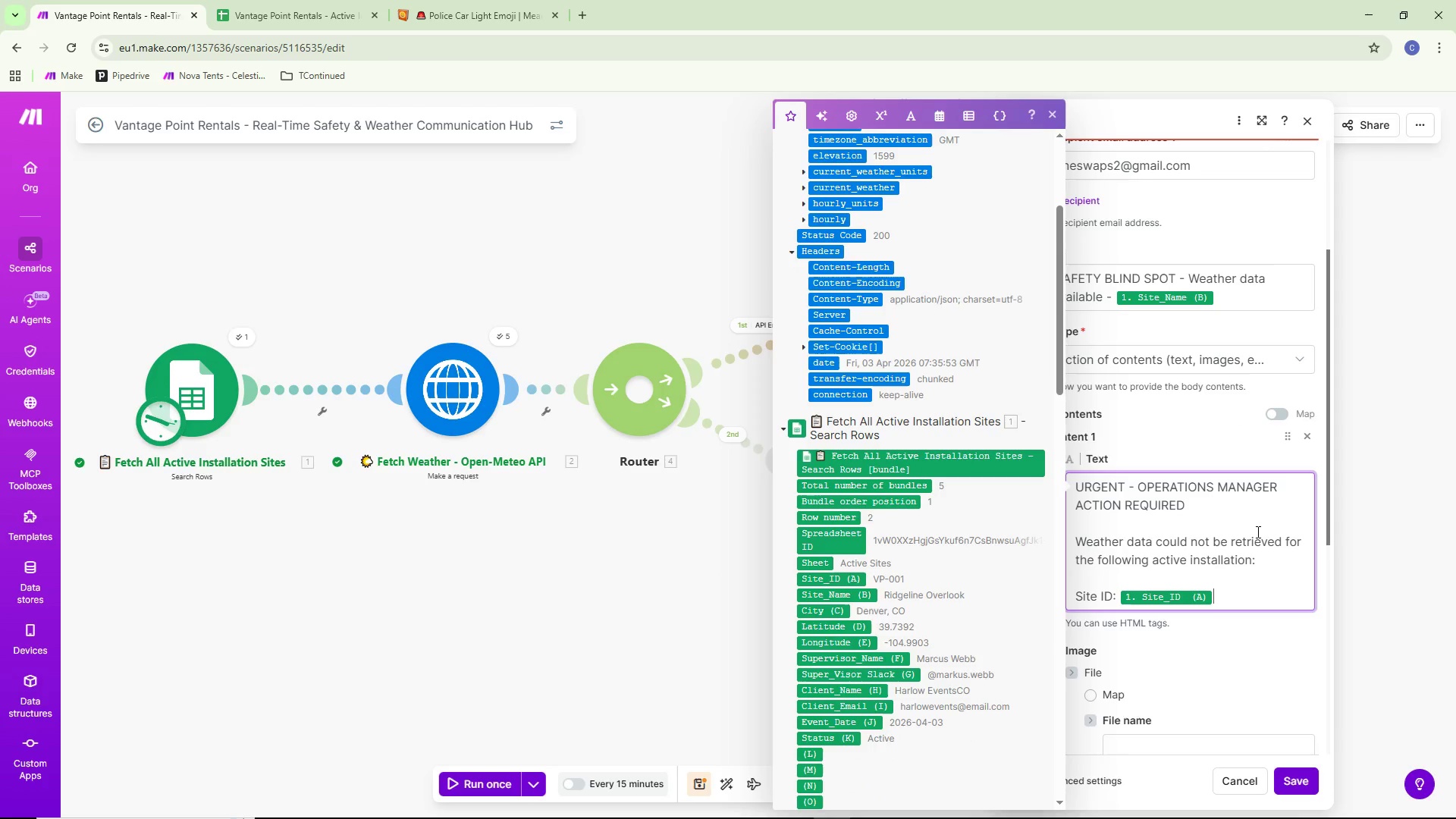 
key(Enter)
 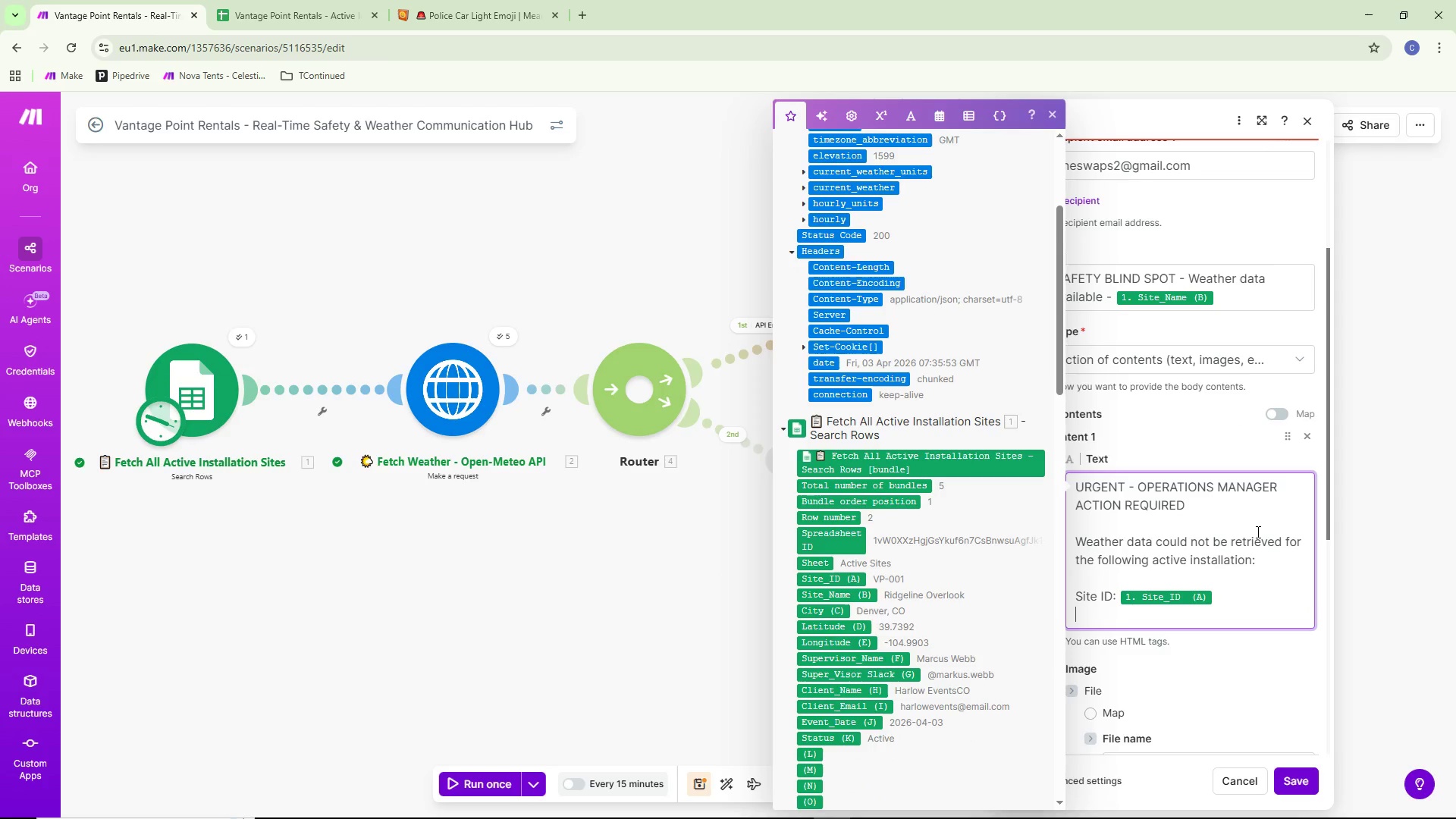 
type(Stie)
key(Backspace)
key(Backspace)
key(Backspace)
type(ite Name: )
 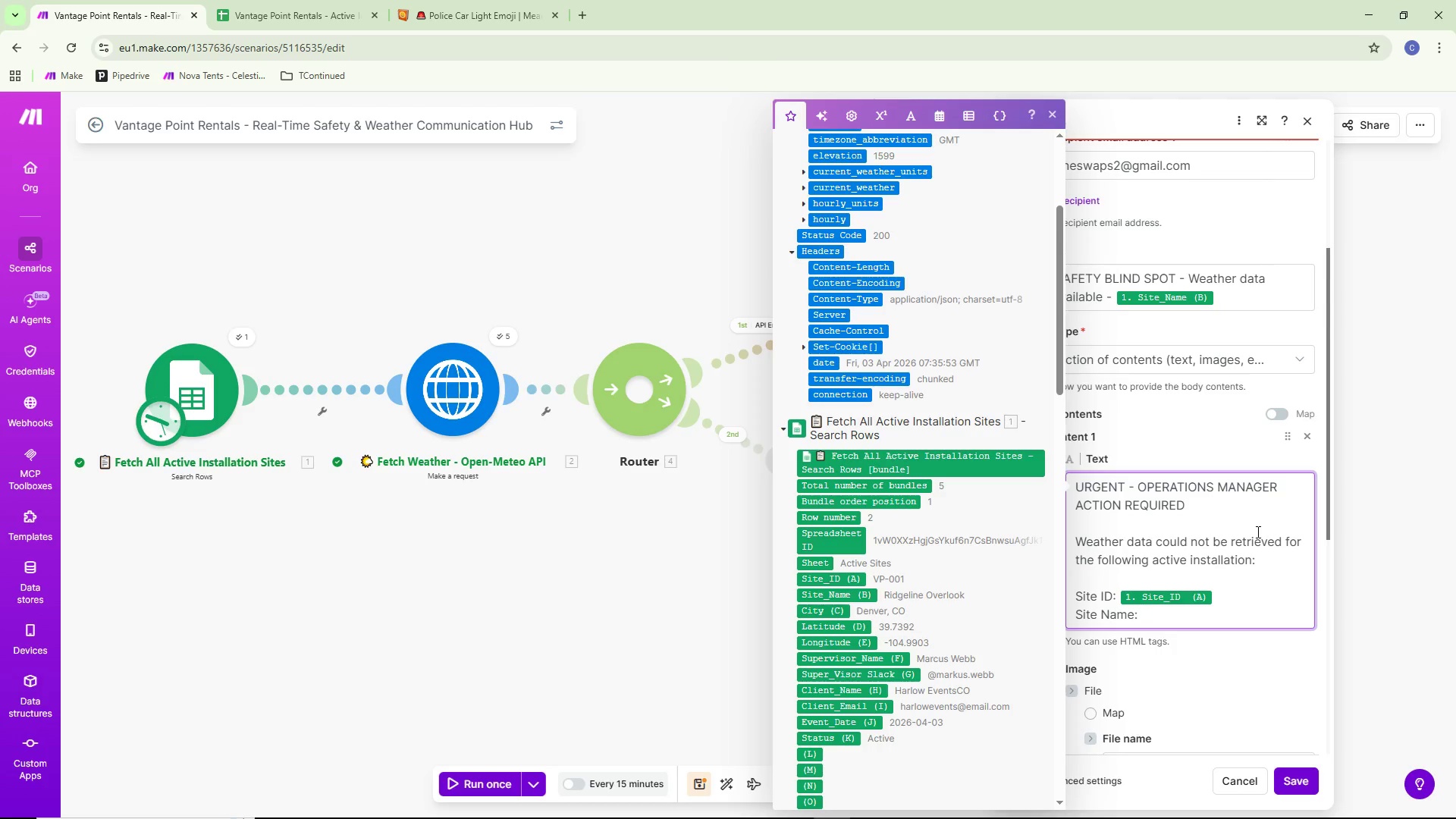 
wait(12.31)
 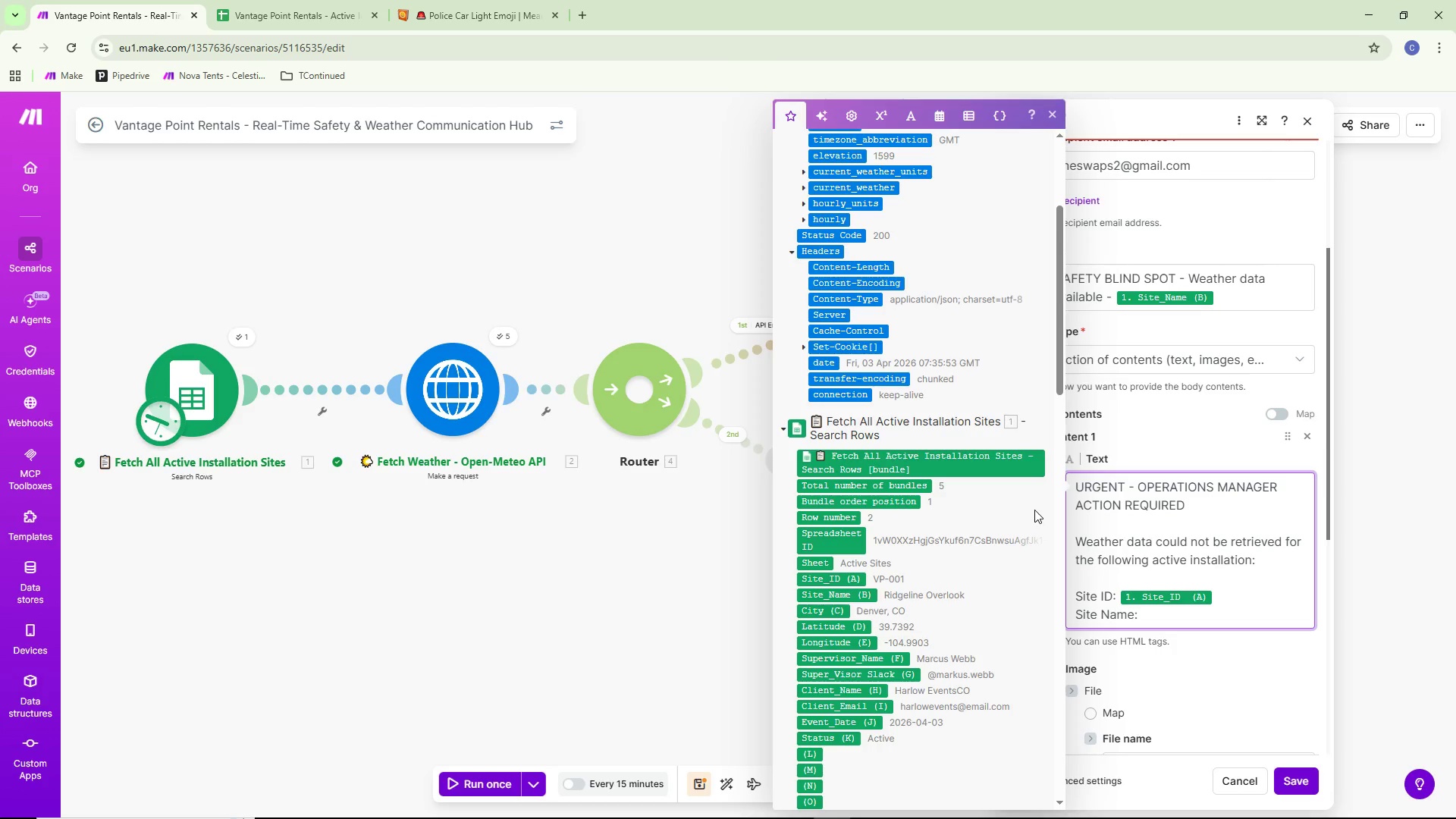 
left_click([841, 598])
 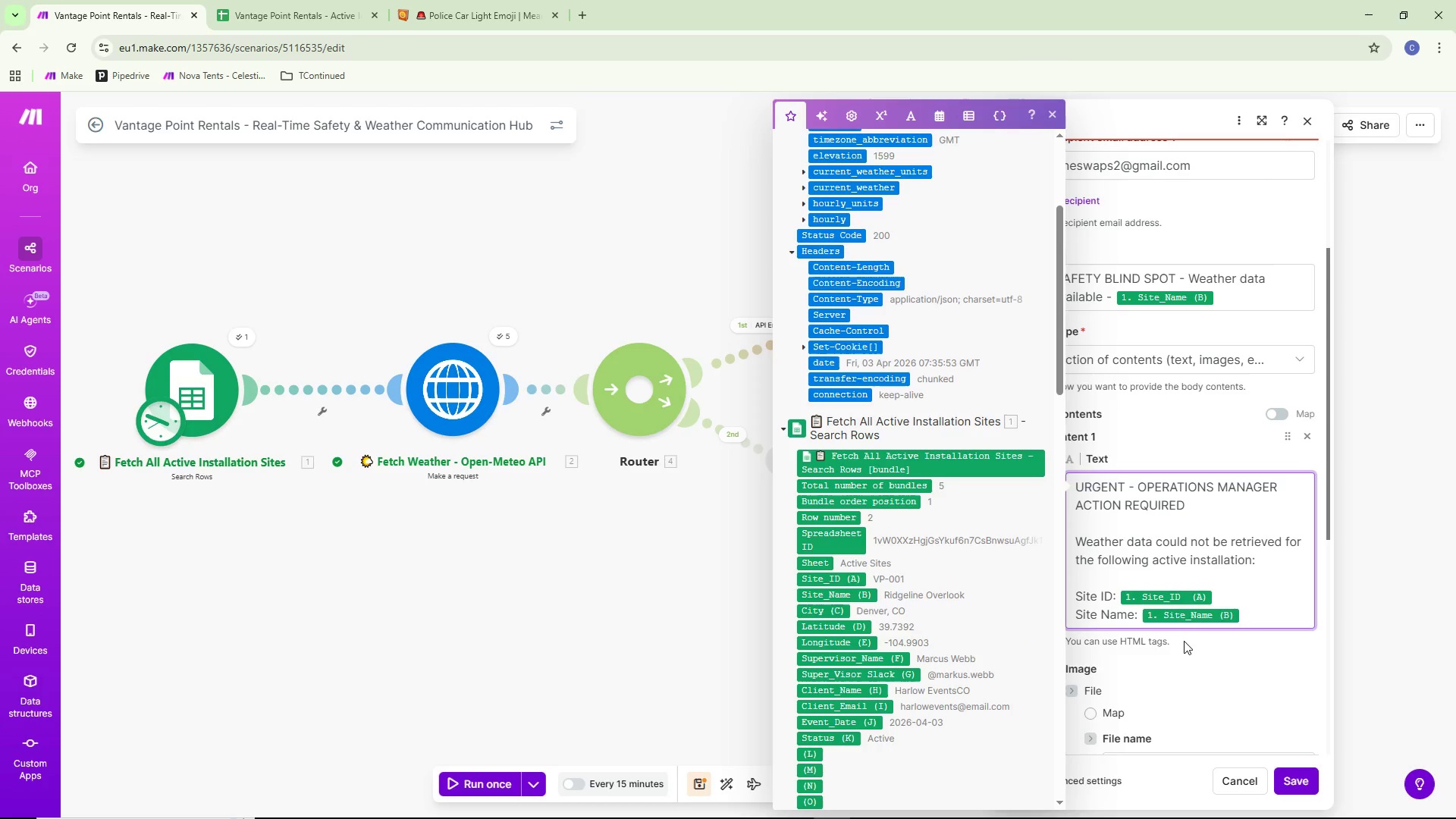 
key(Enter)
 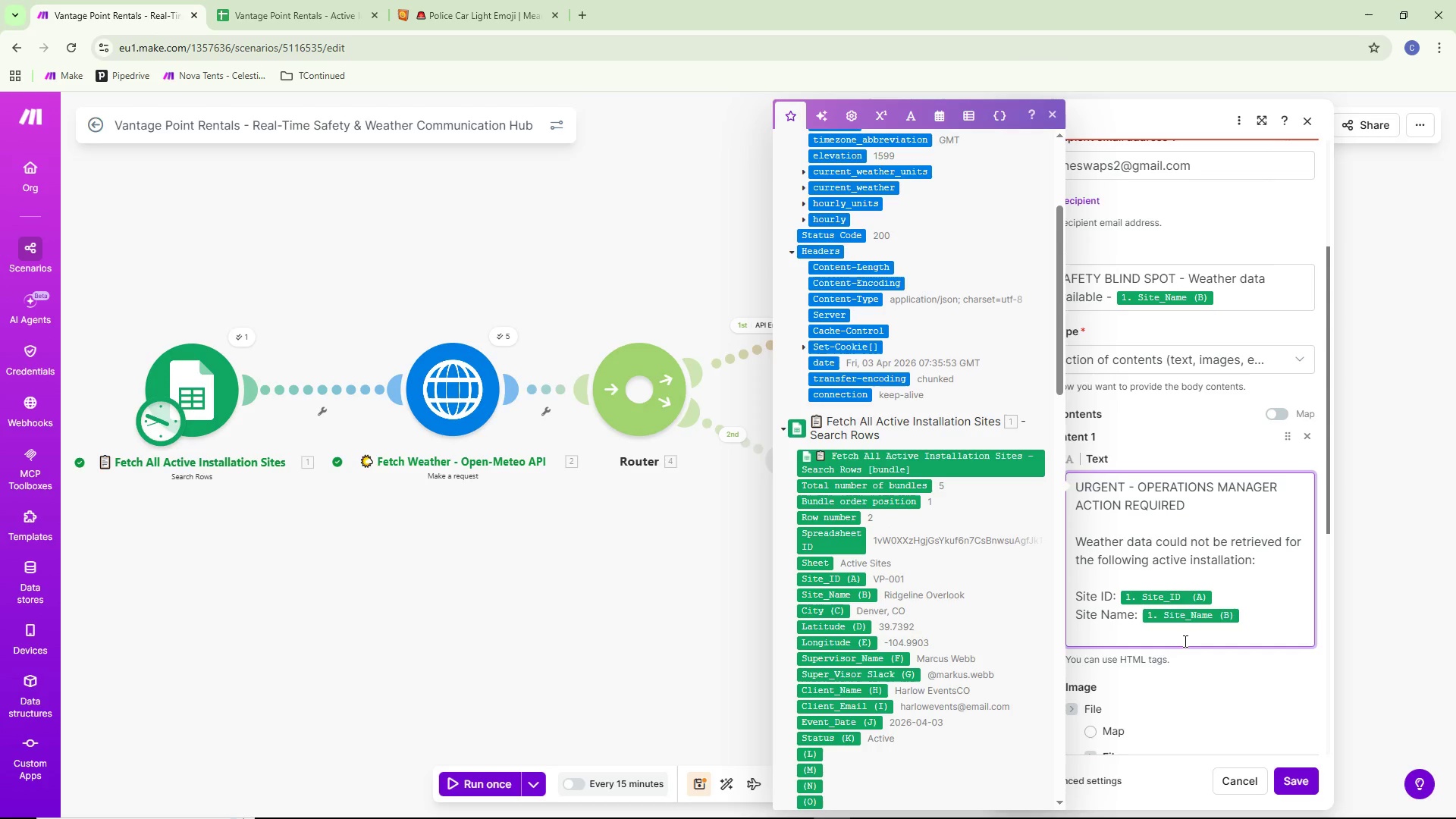 
type(Location: )
 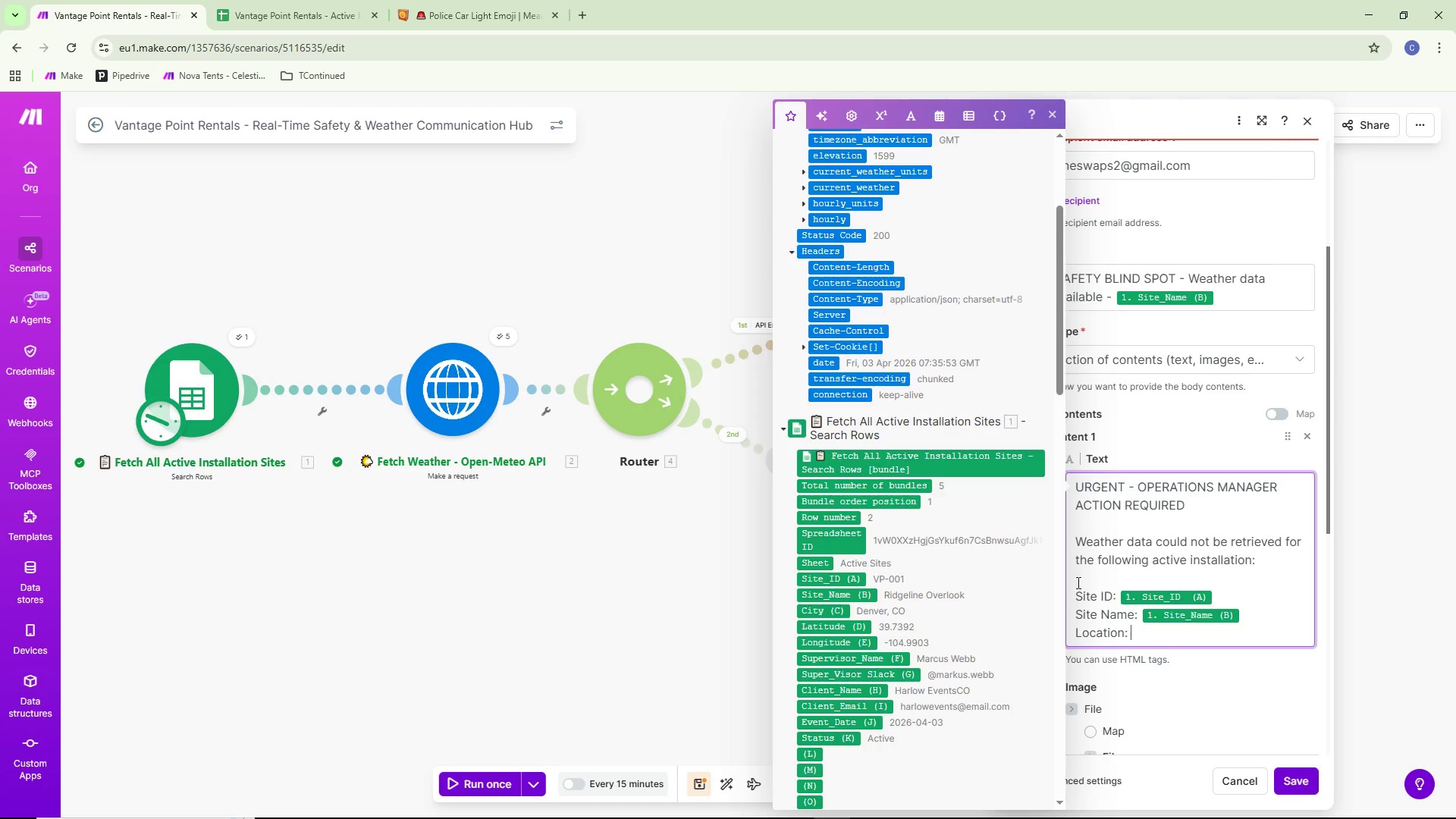 
left_click([830, 612])
 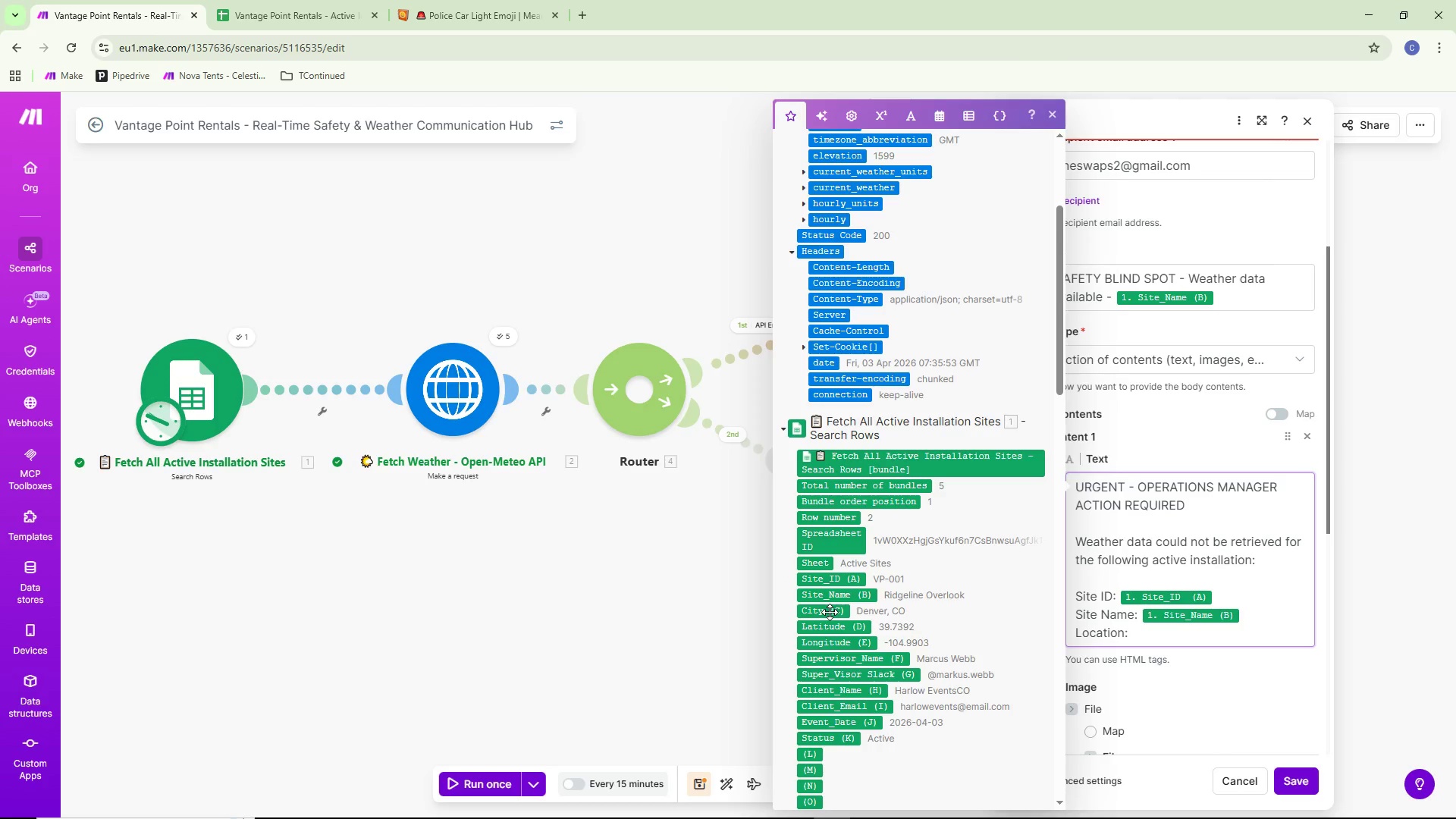 
key(Enter)
 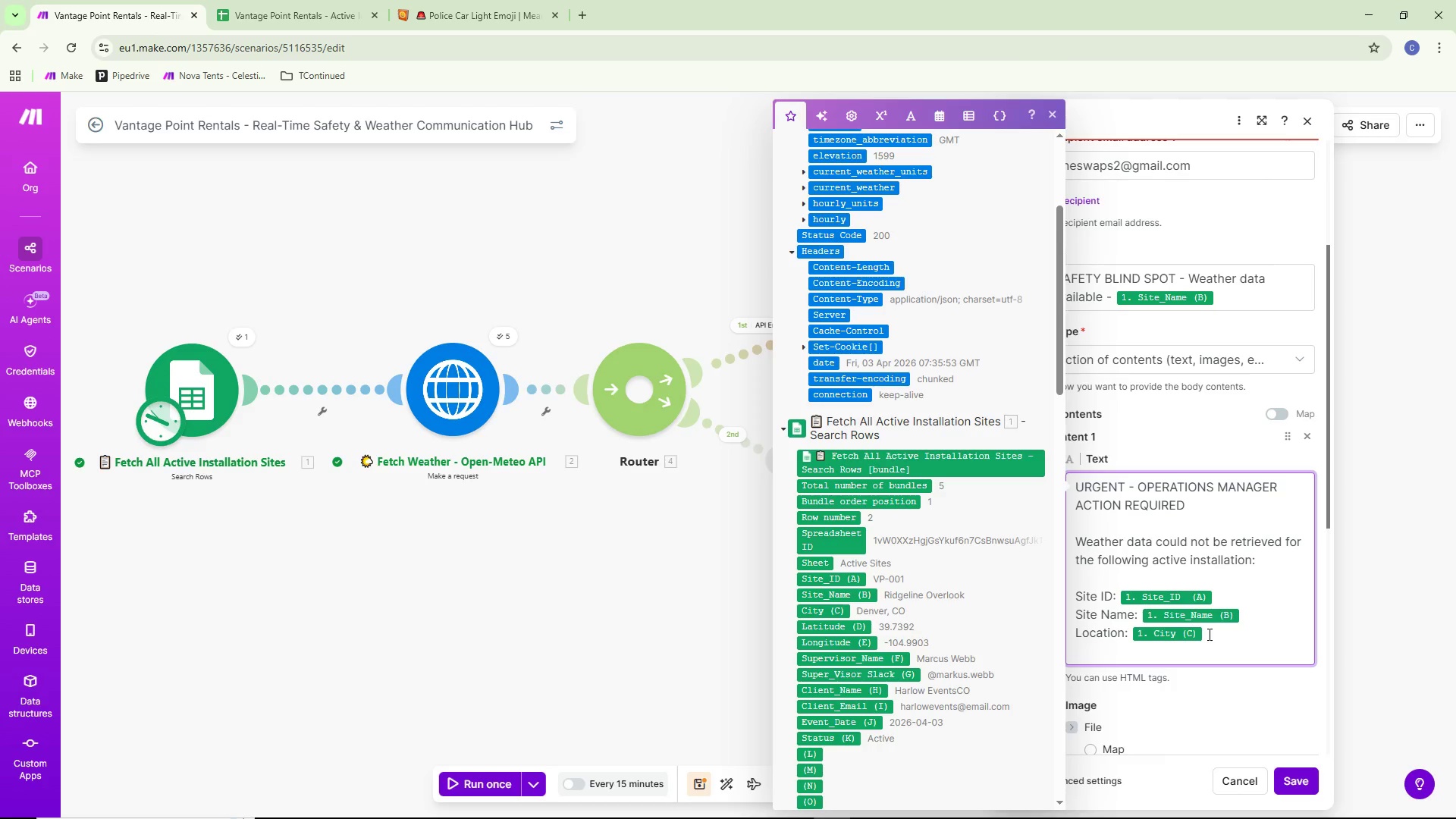 
type(Supervisor: )
 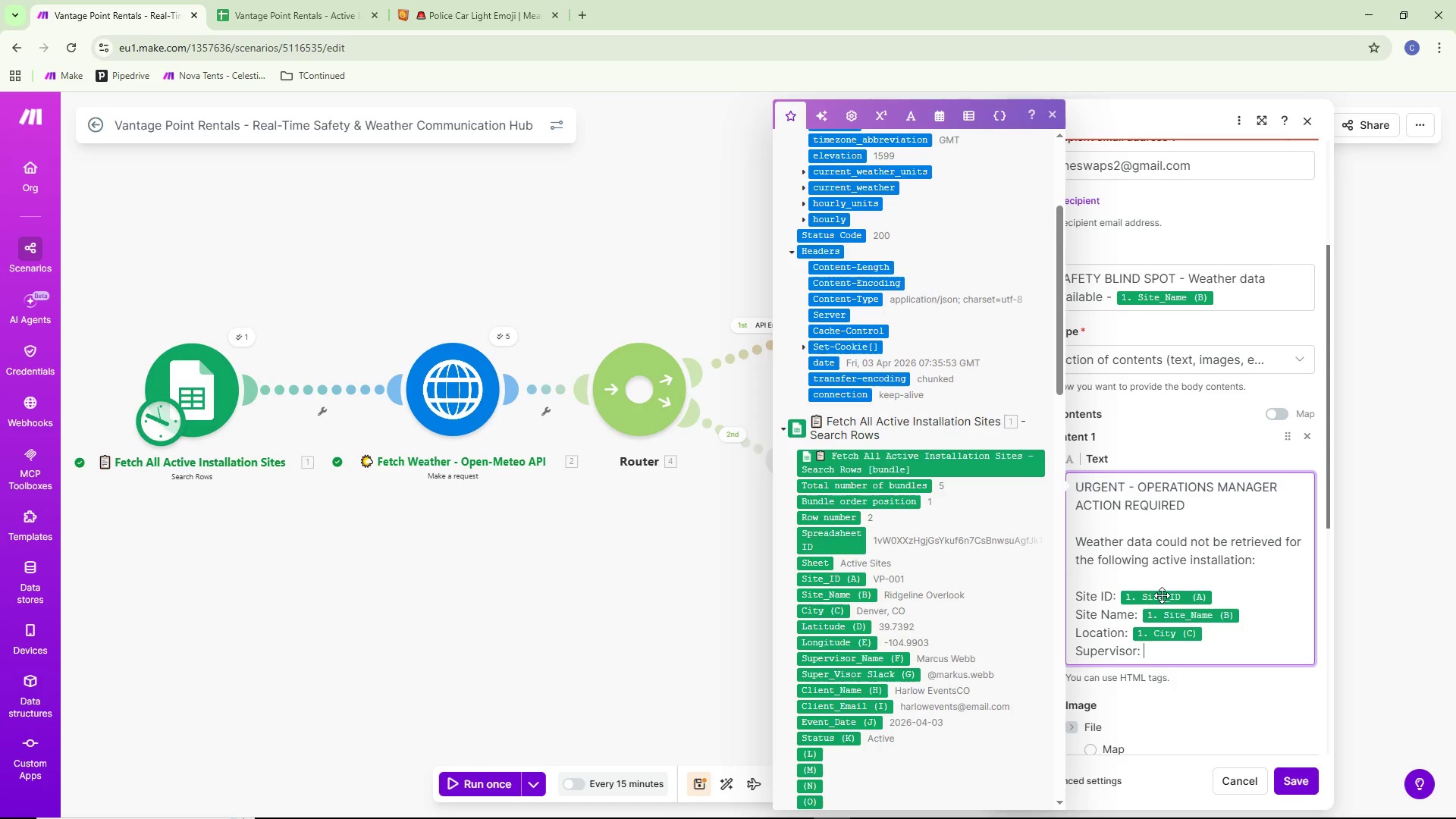 
mouse_move([1134, 595])
 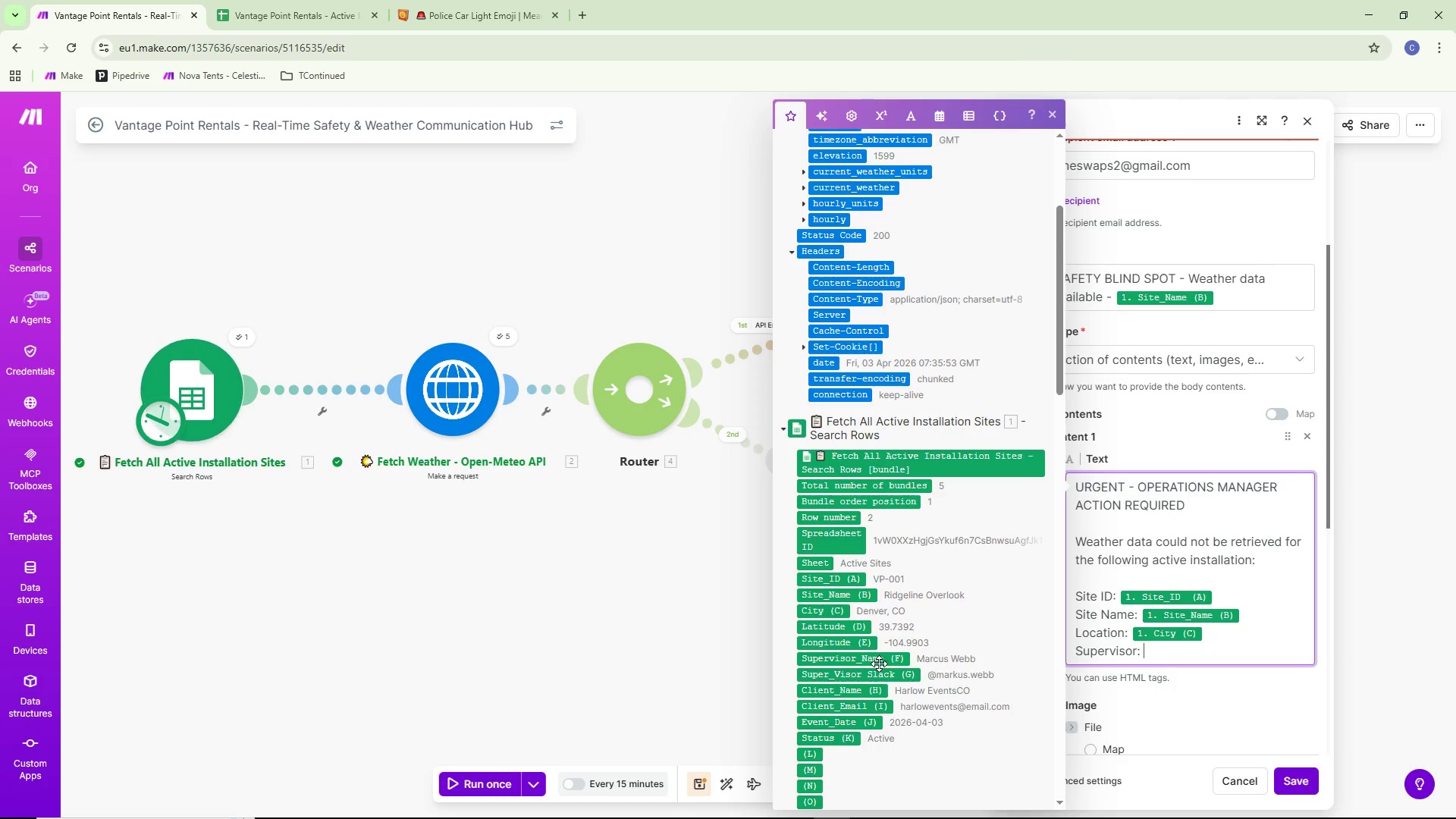 
left_click([877, 661])
 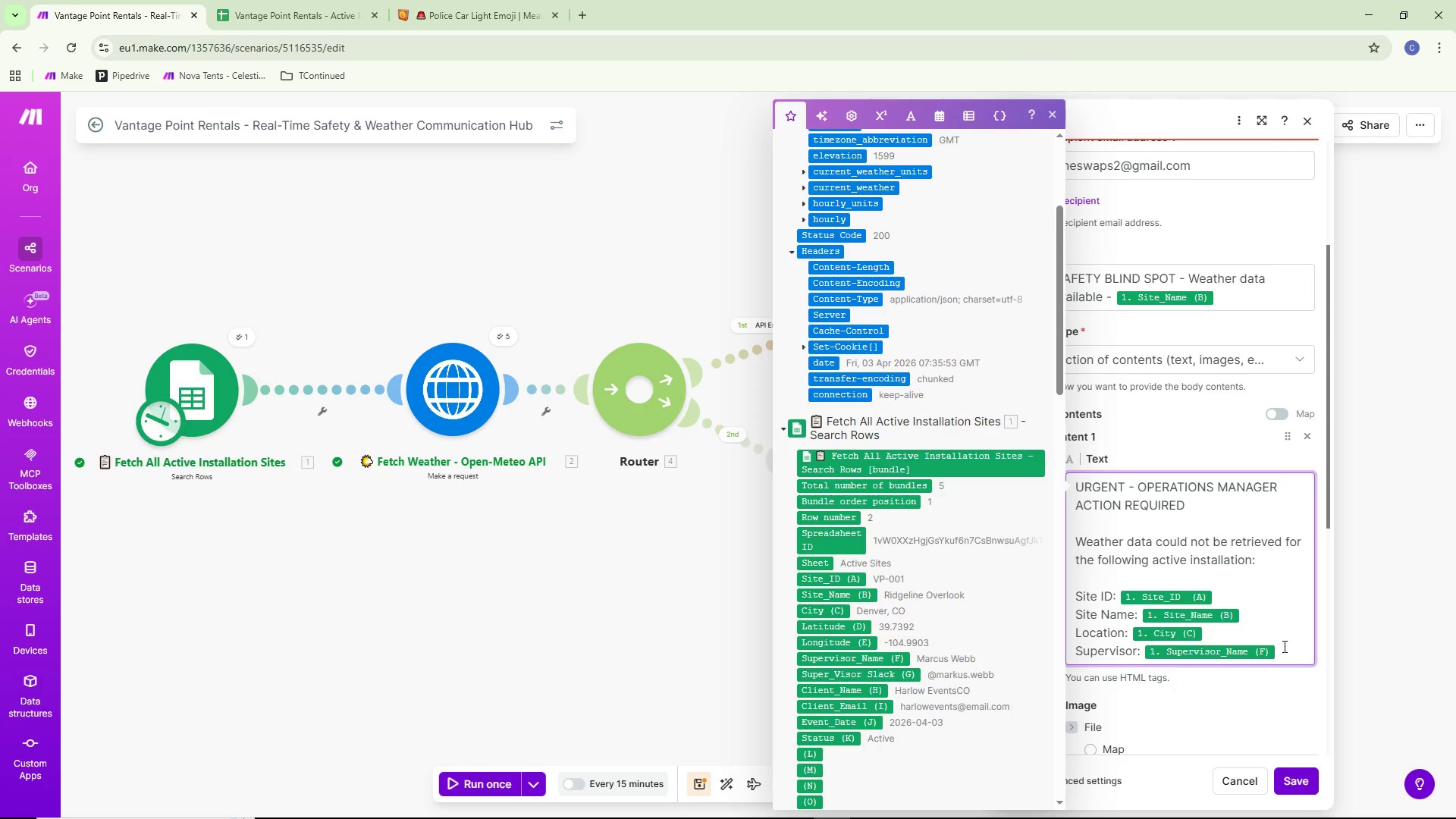 
key(Enter)
 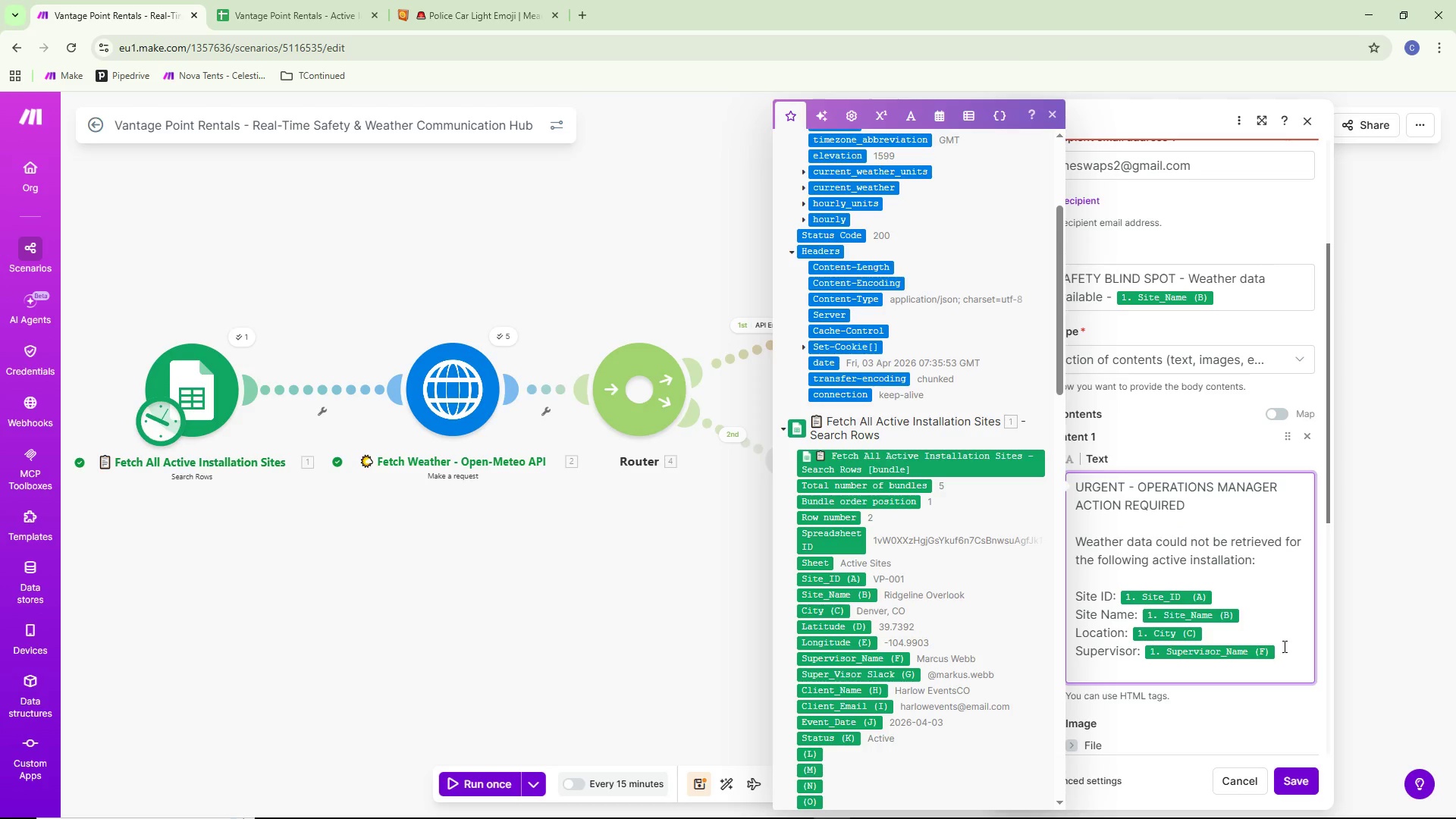 
key(Enter)
 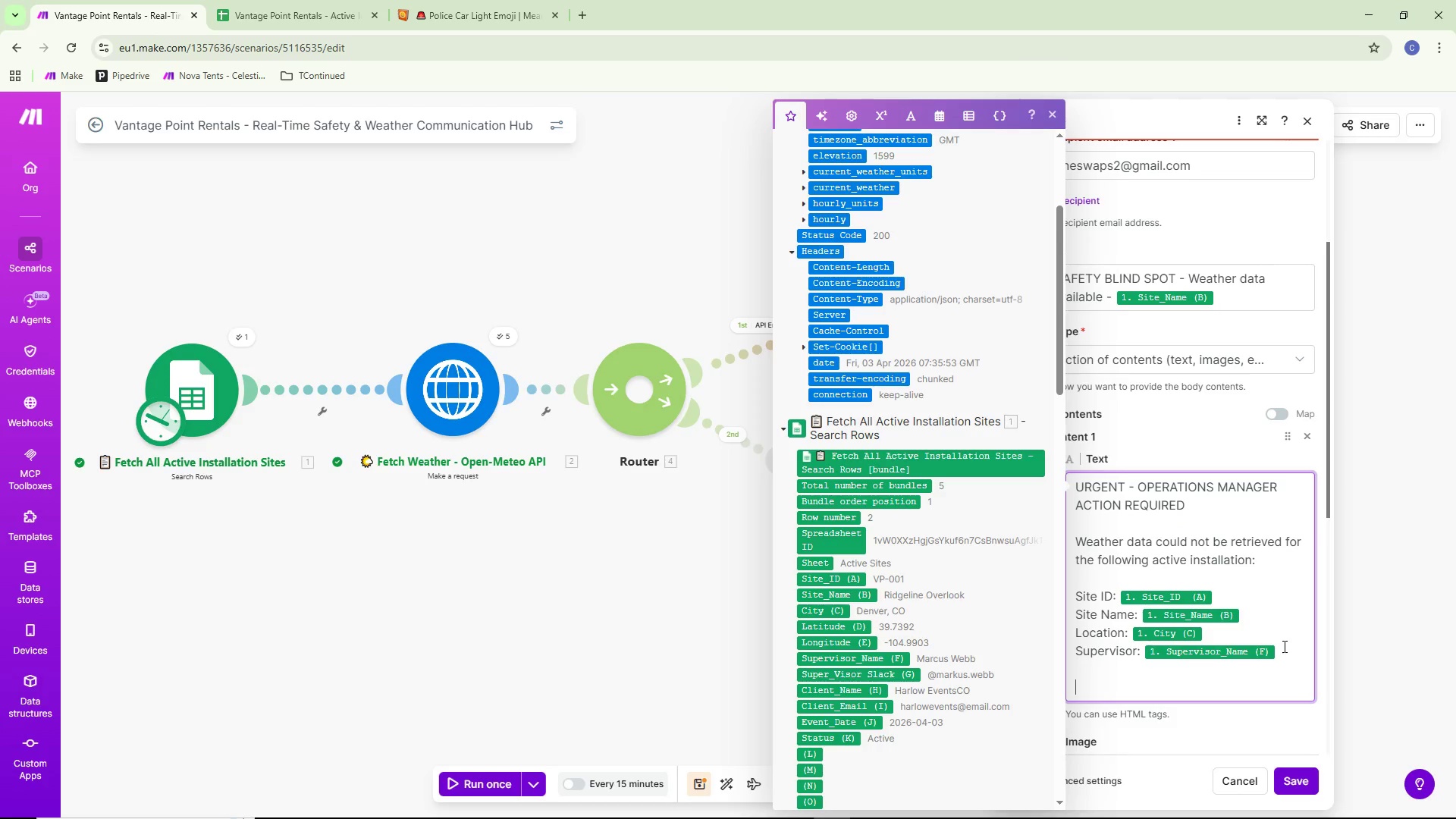 
type(The automated safety monitoring )
 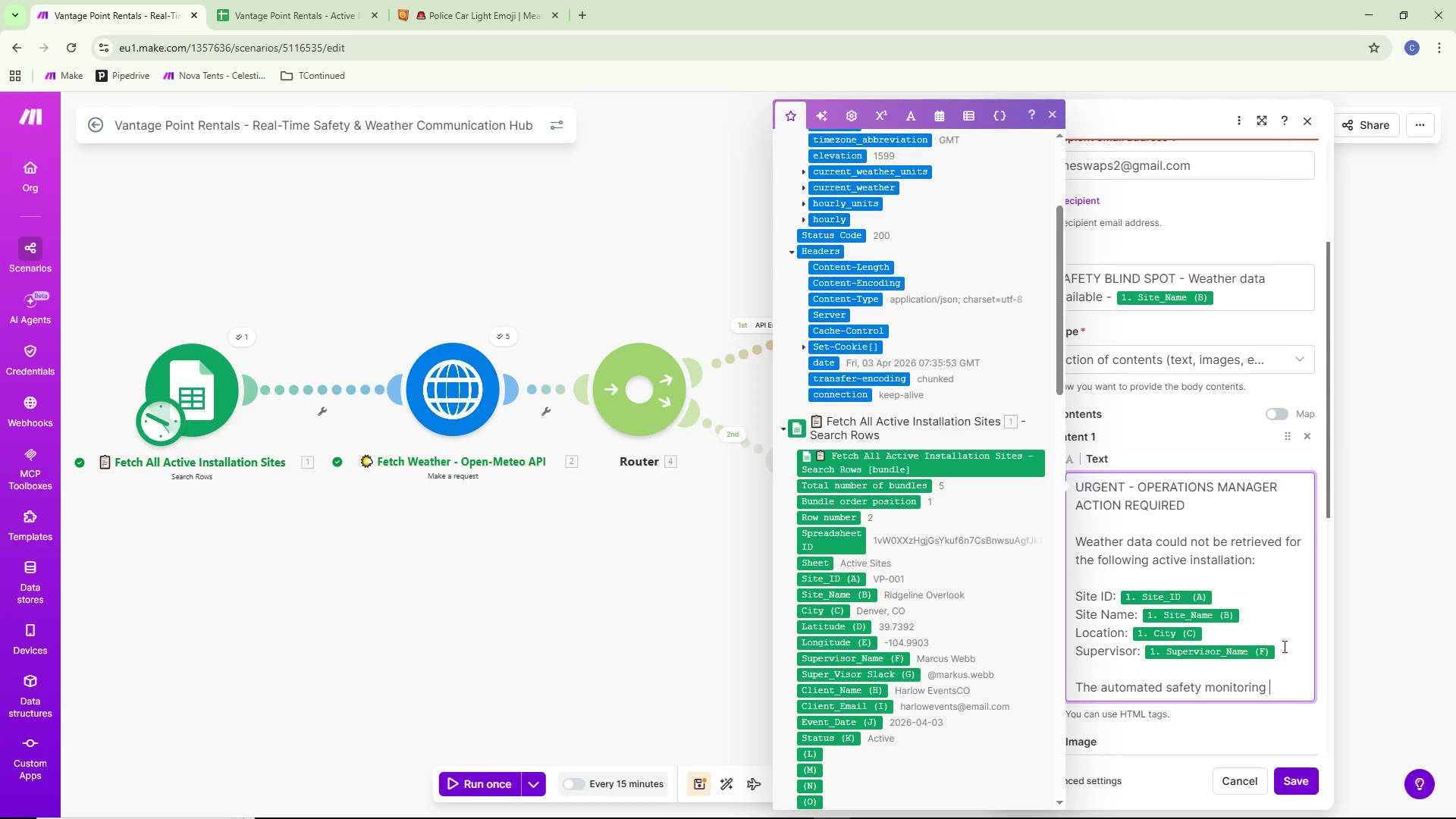 
wait(12.41)
 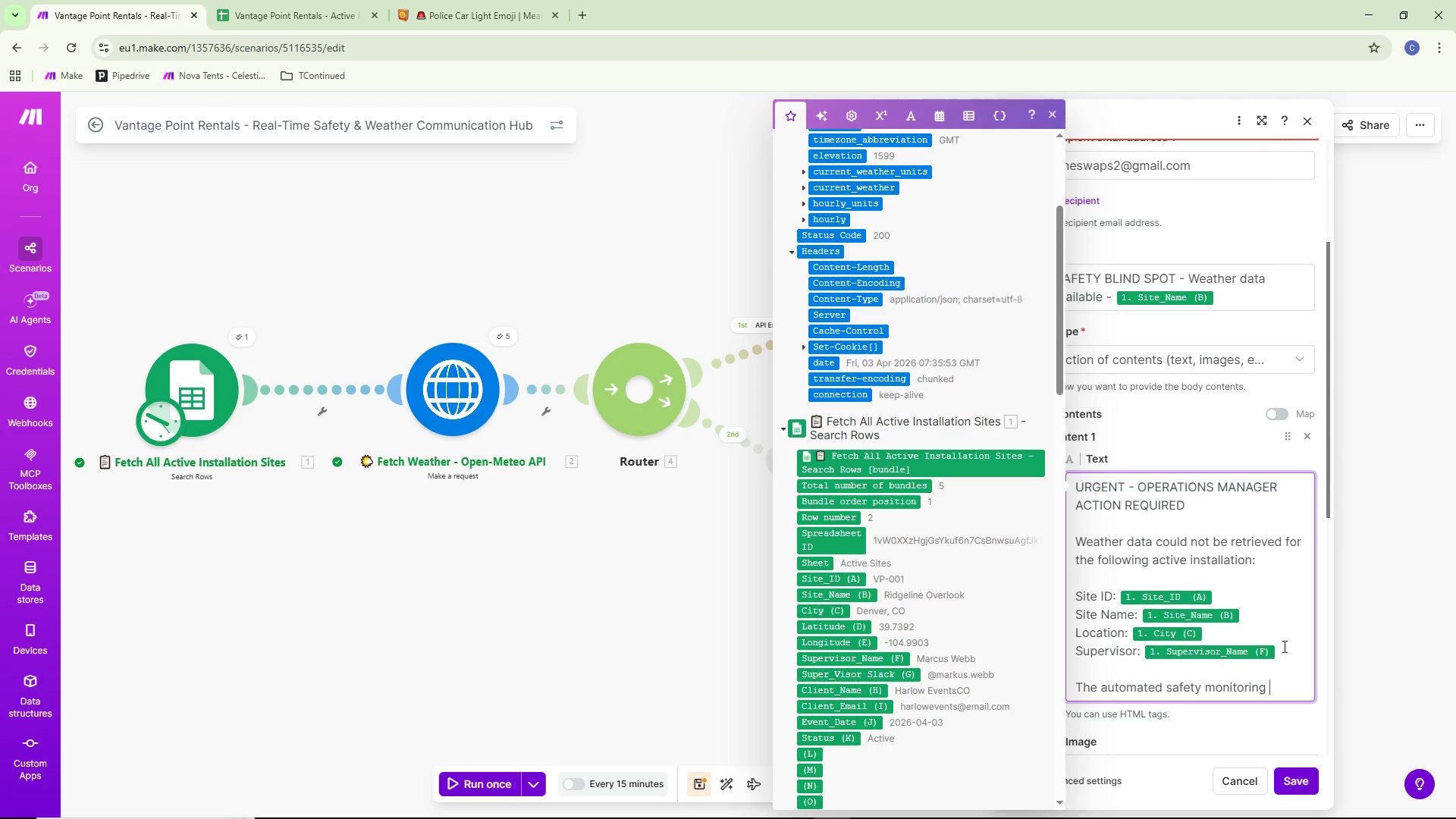 
type(system cannot assess condotions)
 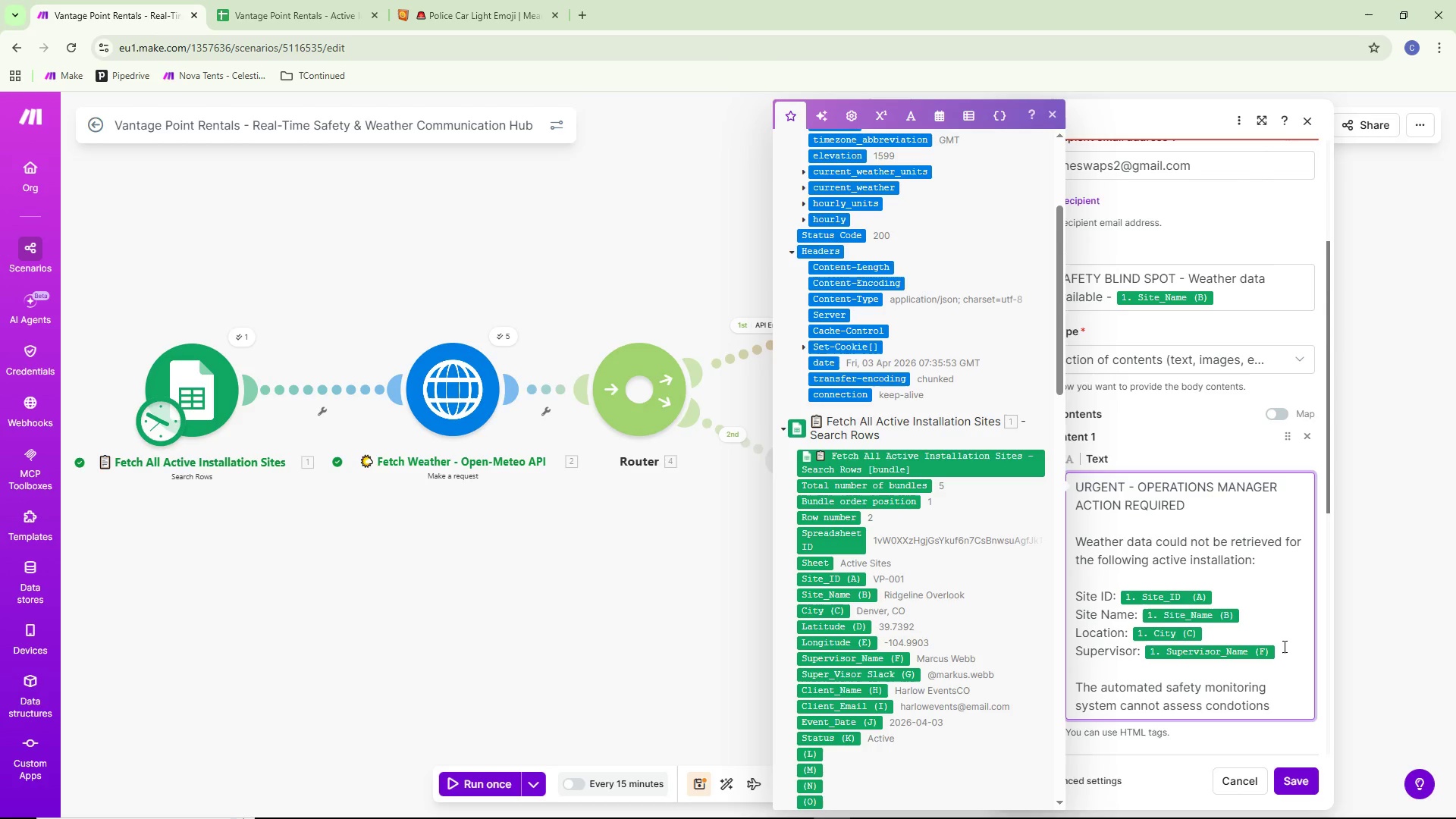 
key(Control+ControlLeft)
 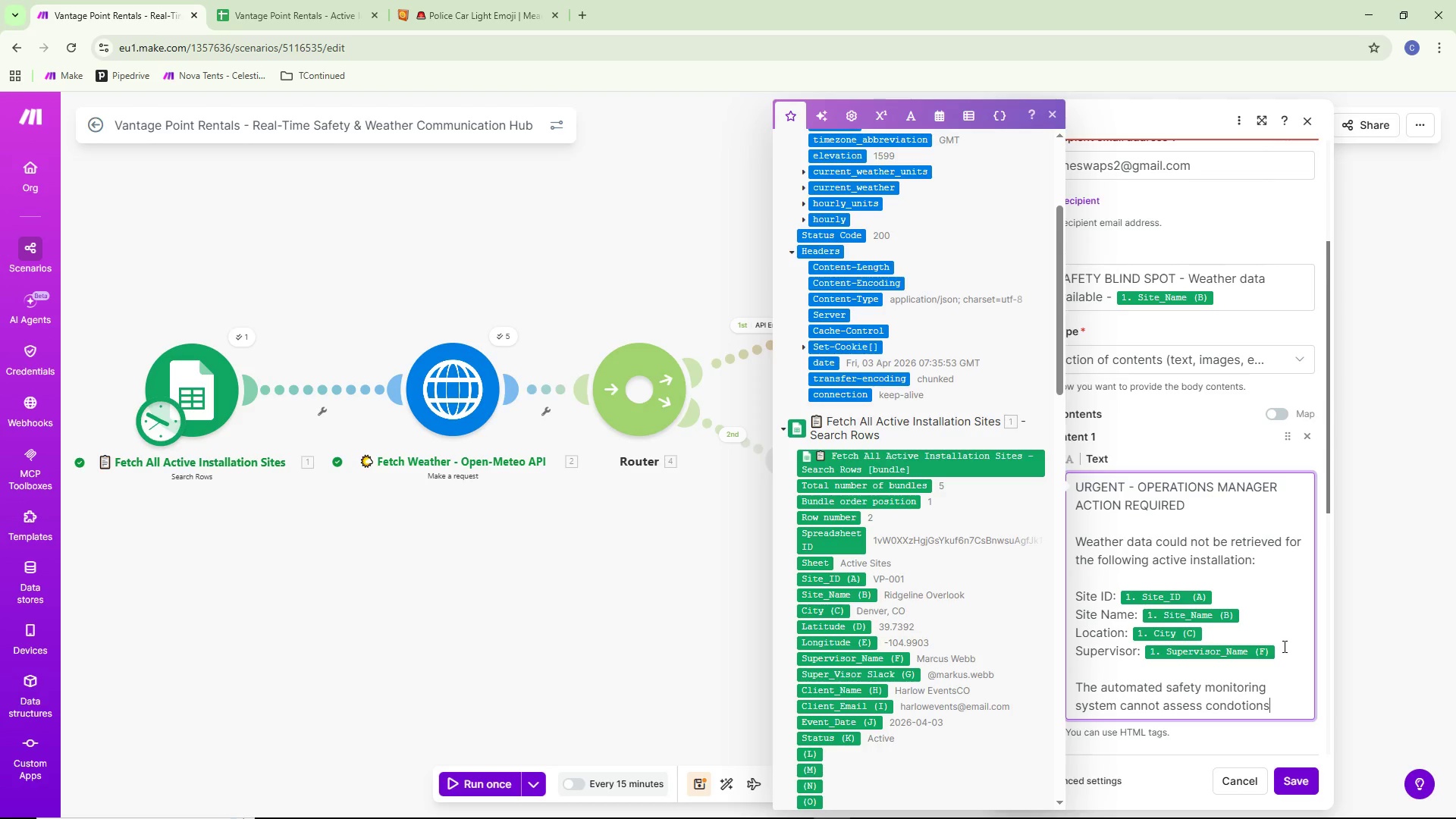 
key(Control+Backspace)
 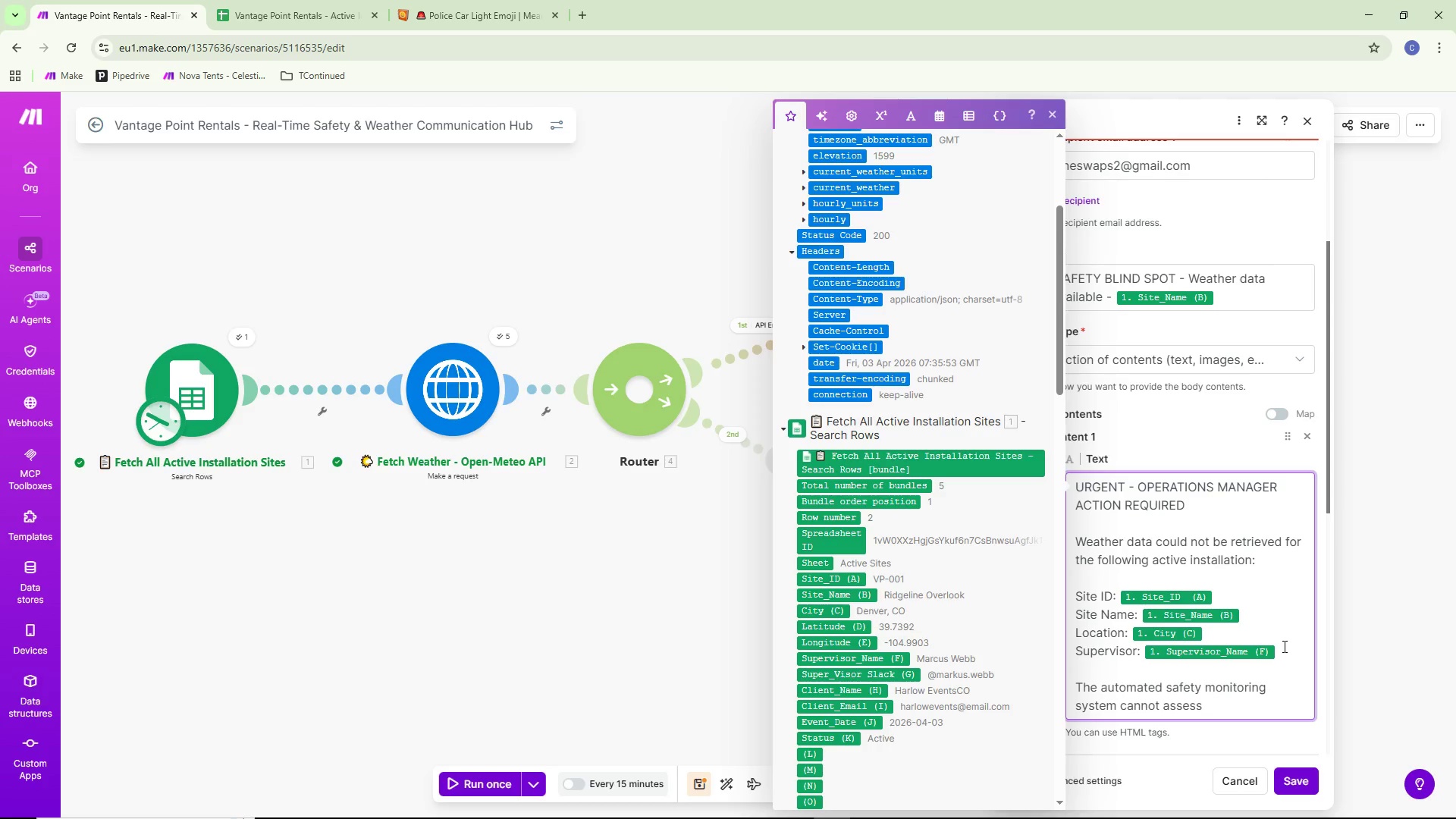 
type(conditions )
 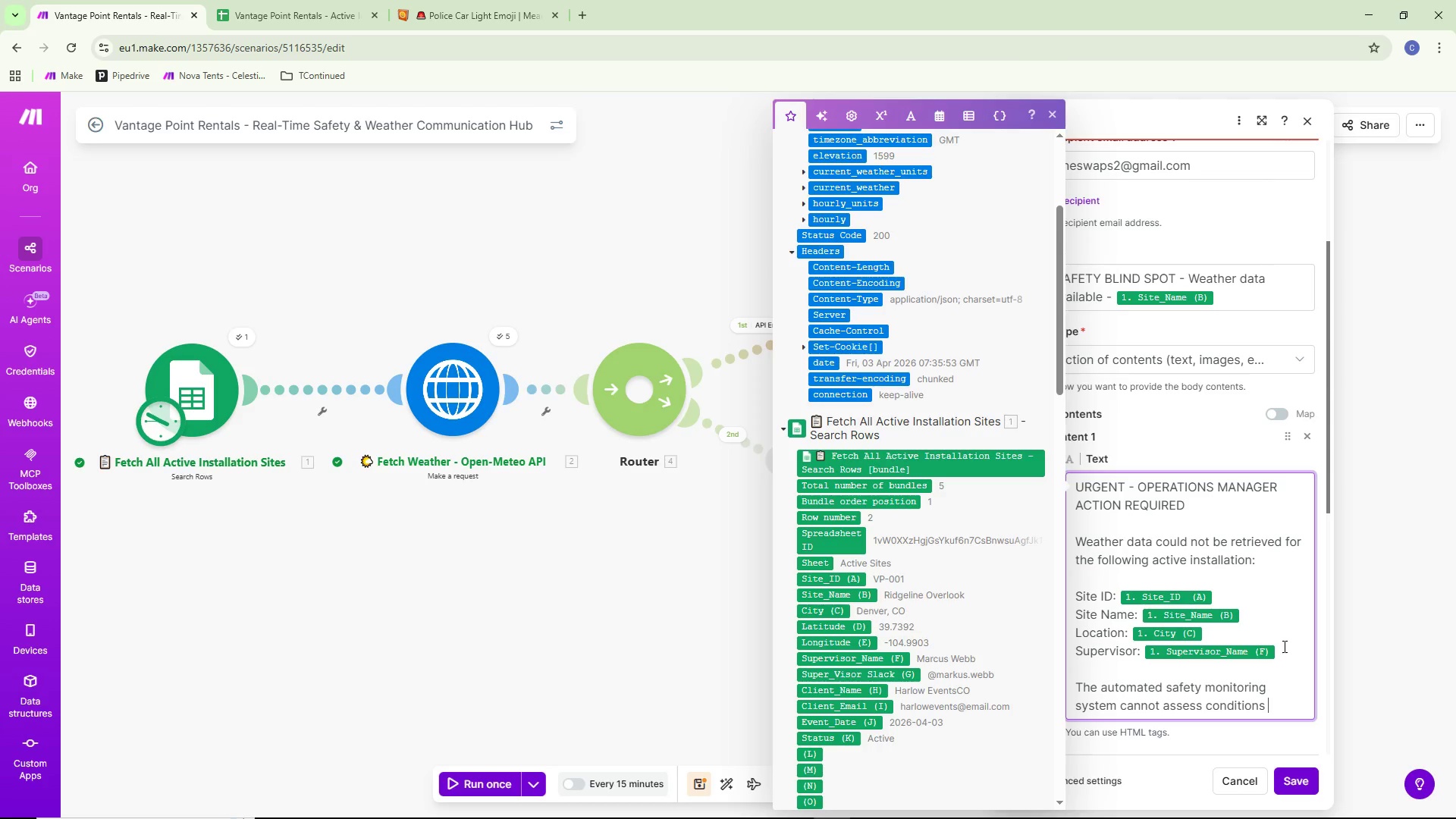 
type( for this site.)
 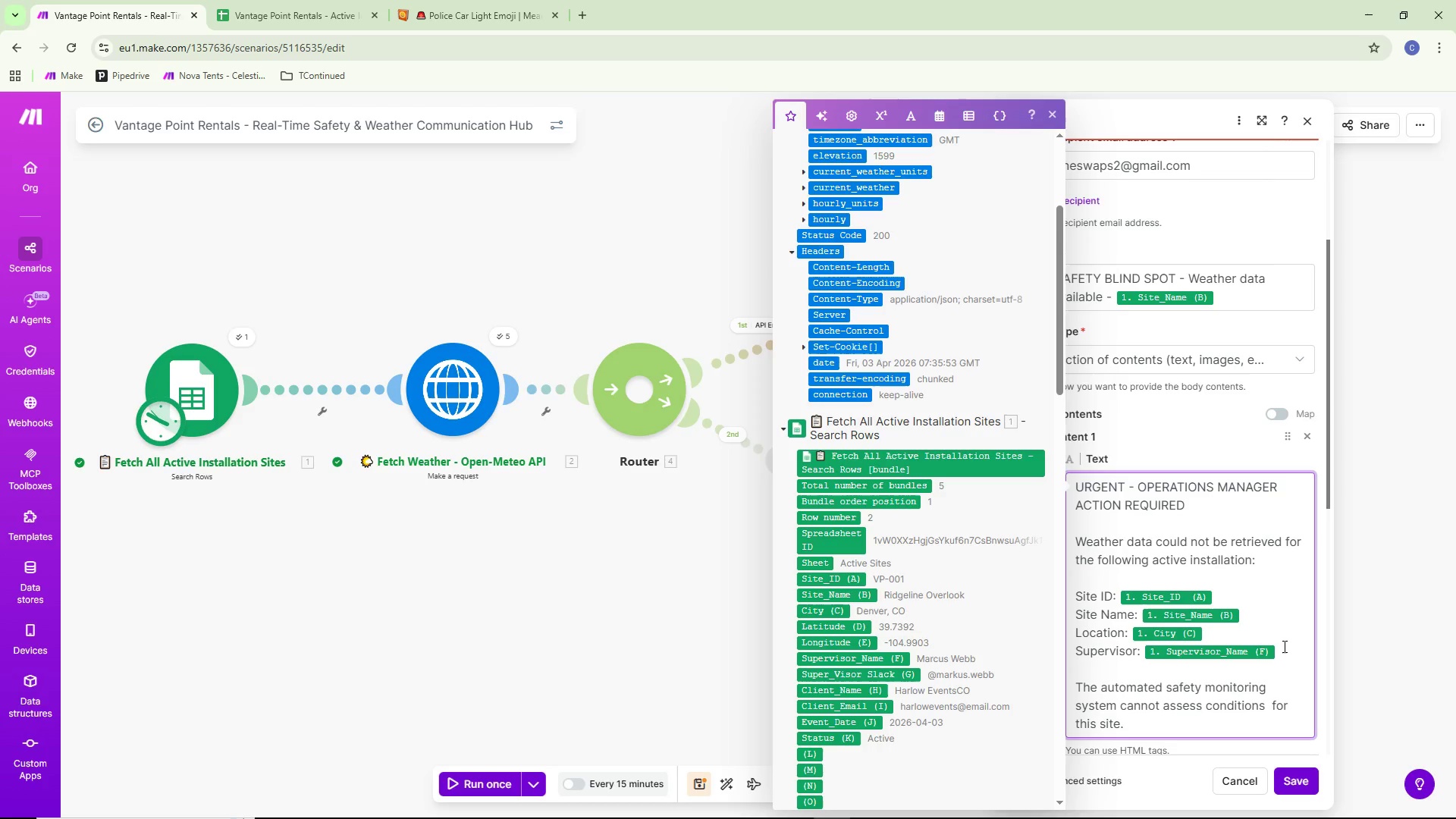 
type( Plkea)
key(Backspace)
key(Backspace)
key(Backspace)
type(ese contact)
 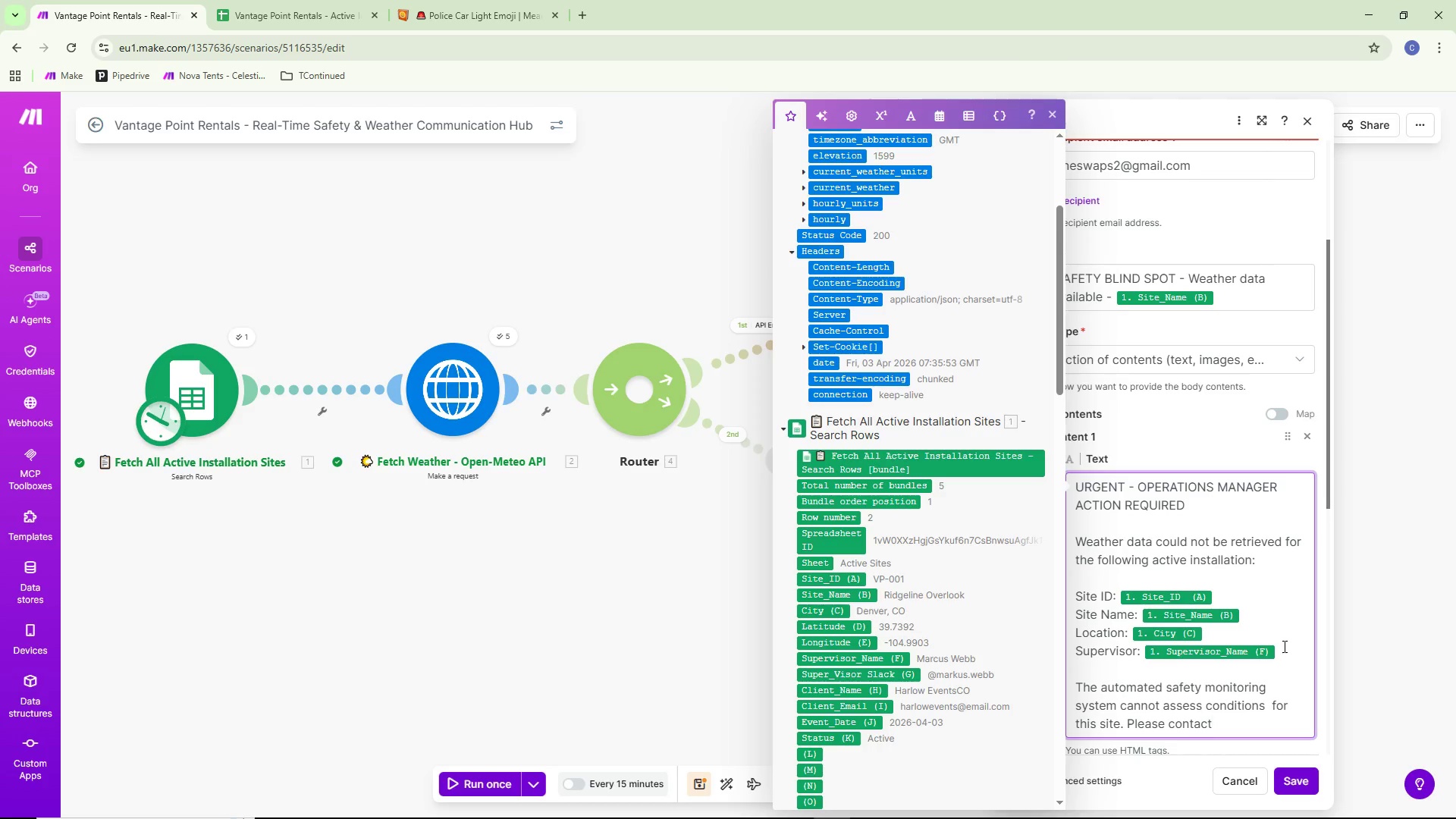 
type( the on-site si)
key(Backspace)
type(uo)
key(Backspace)
type(per )
 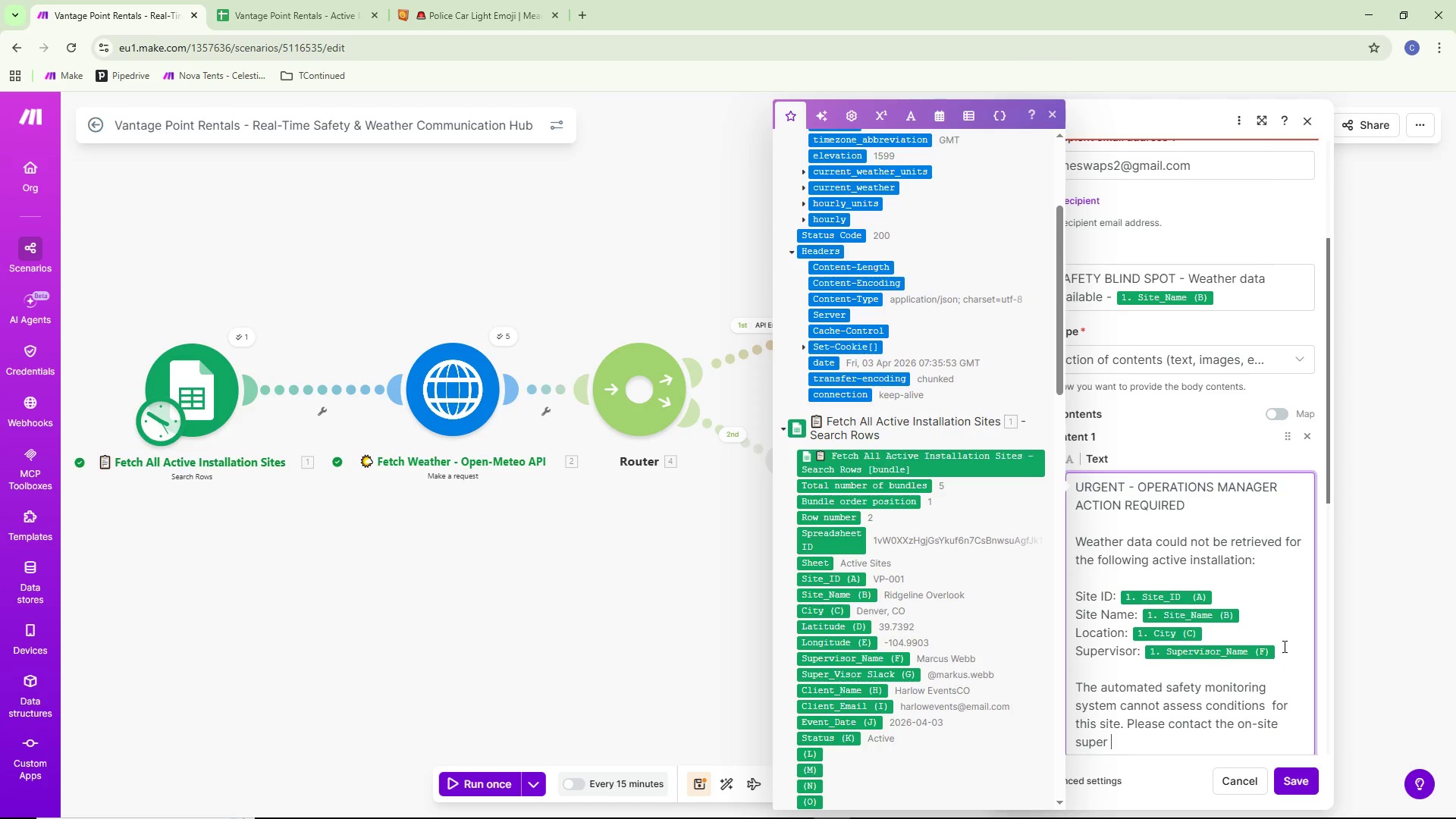 
key(Backspace)
type(visor)
 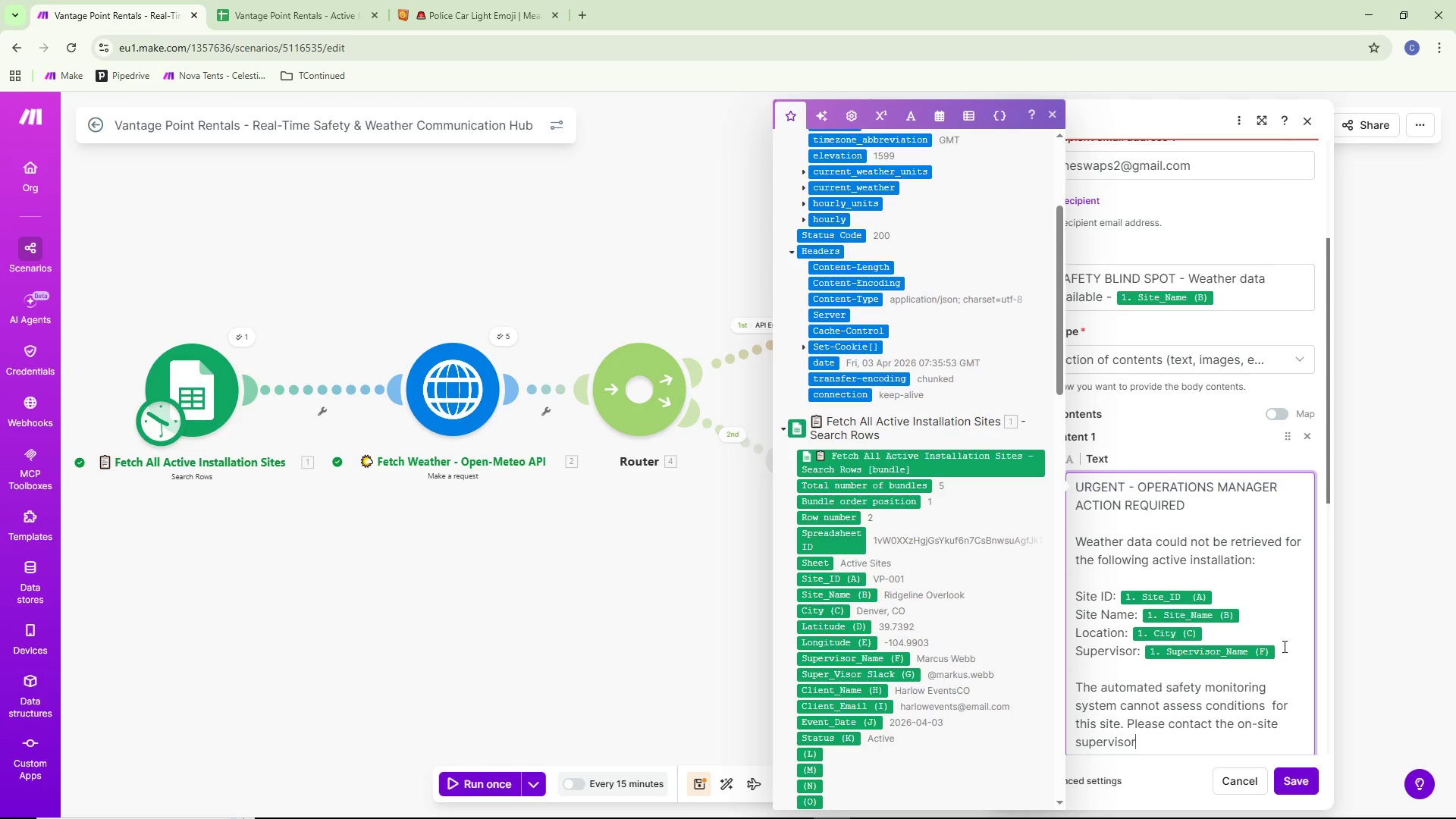 
type( immediae)
key(Backspace)
key(Backspace)
type(ately)
 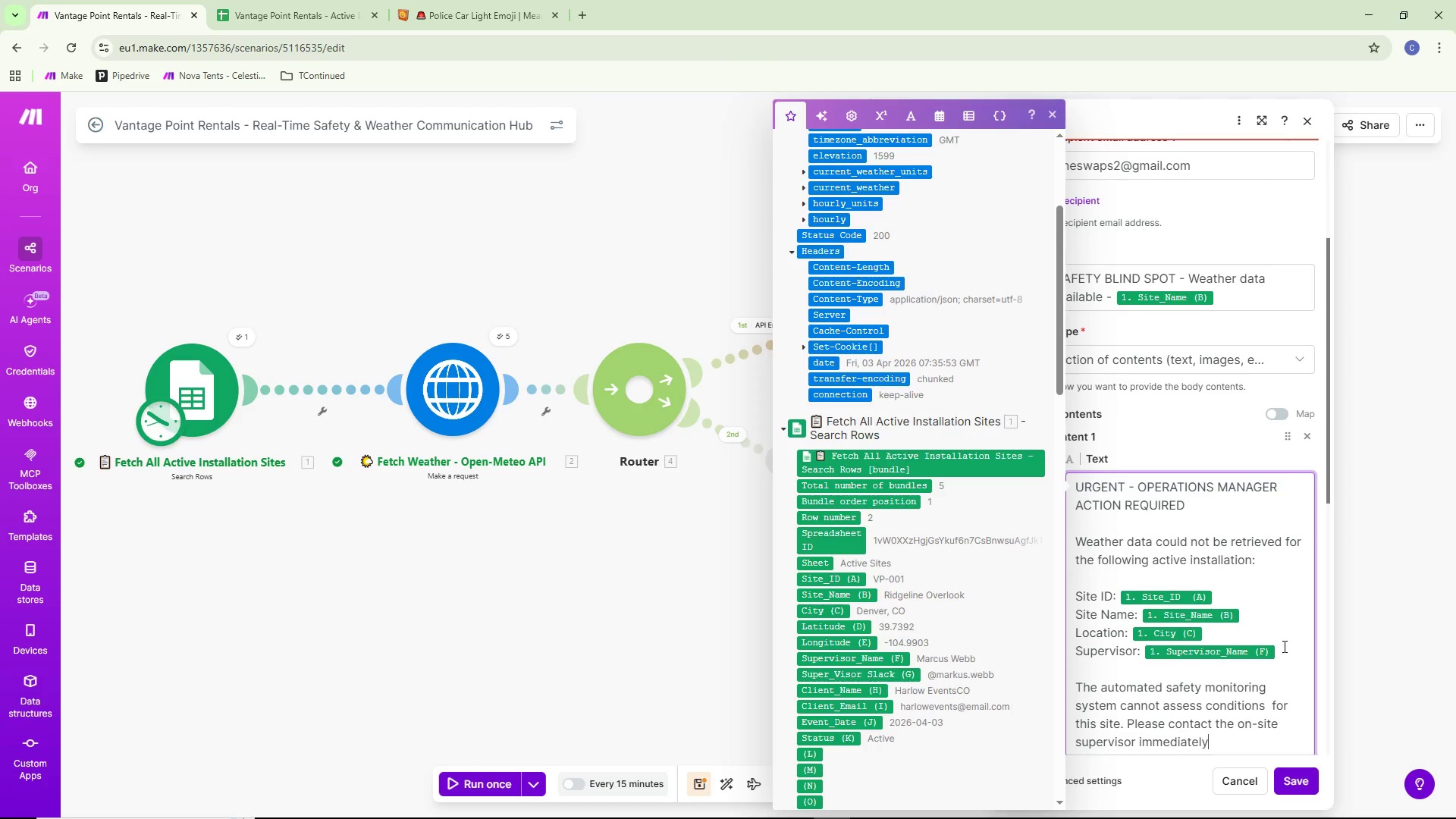 
key(Enter)
 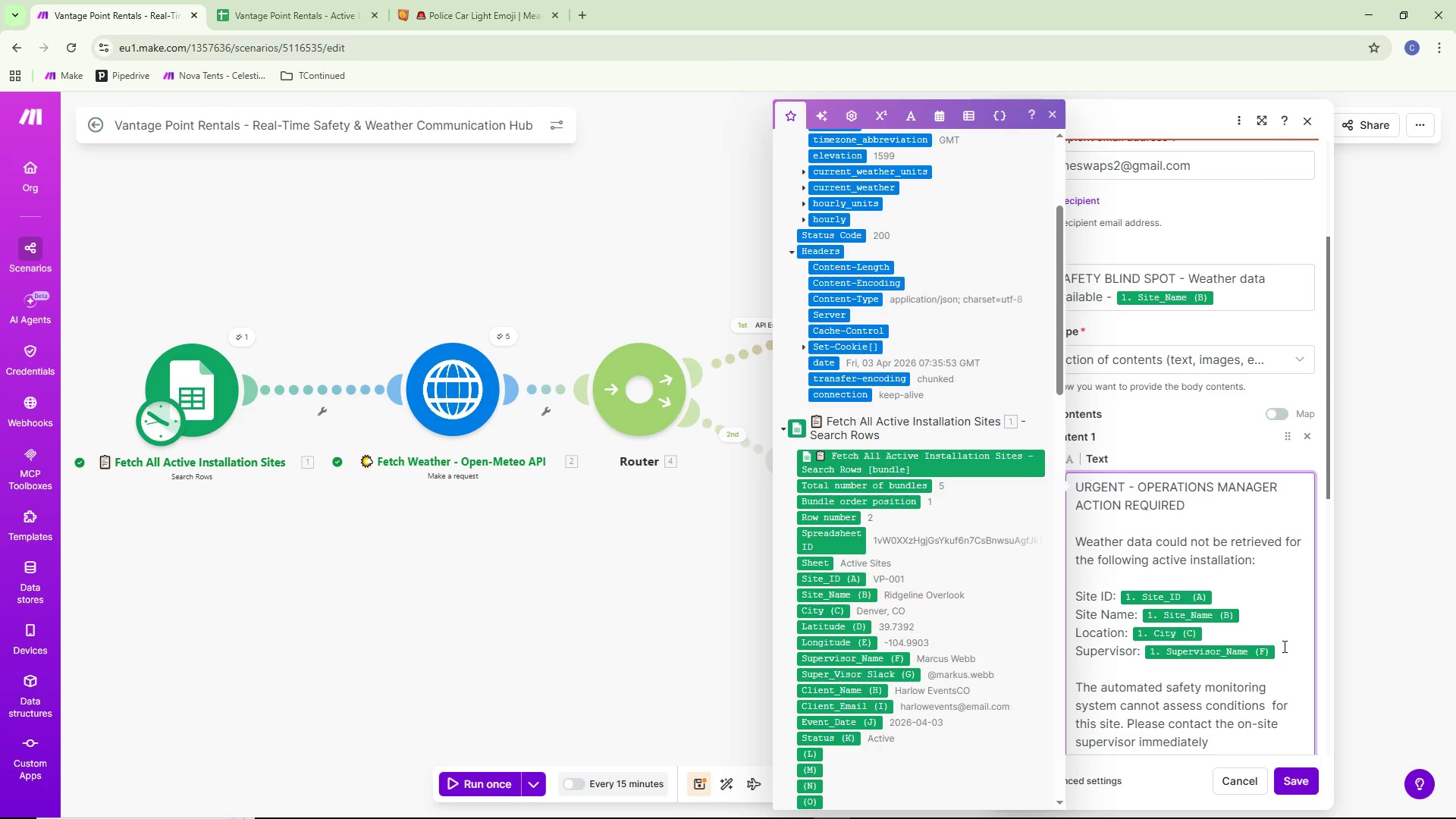 
key(Backspace)
type( and)
 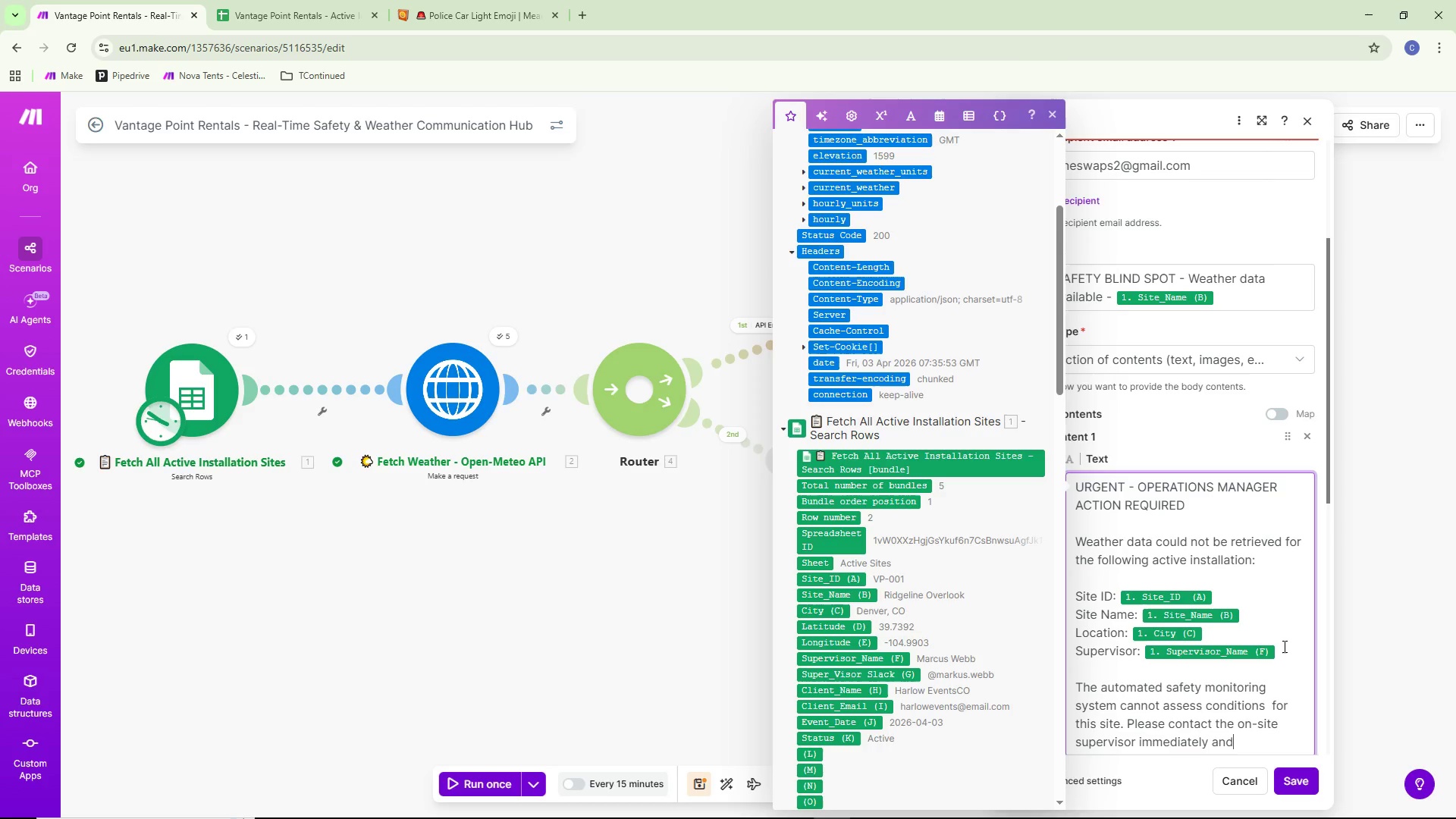 
type( verify)
 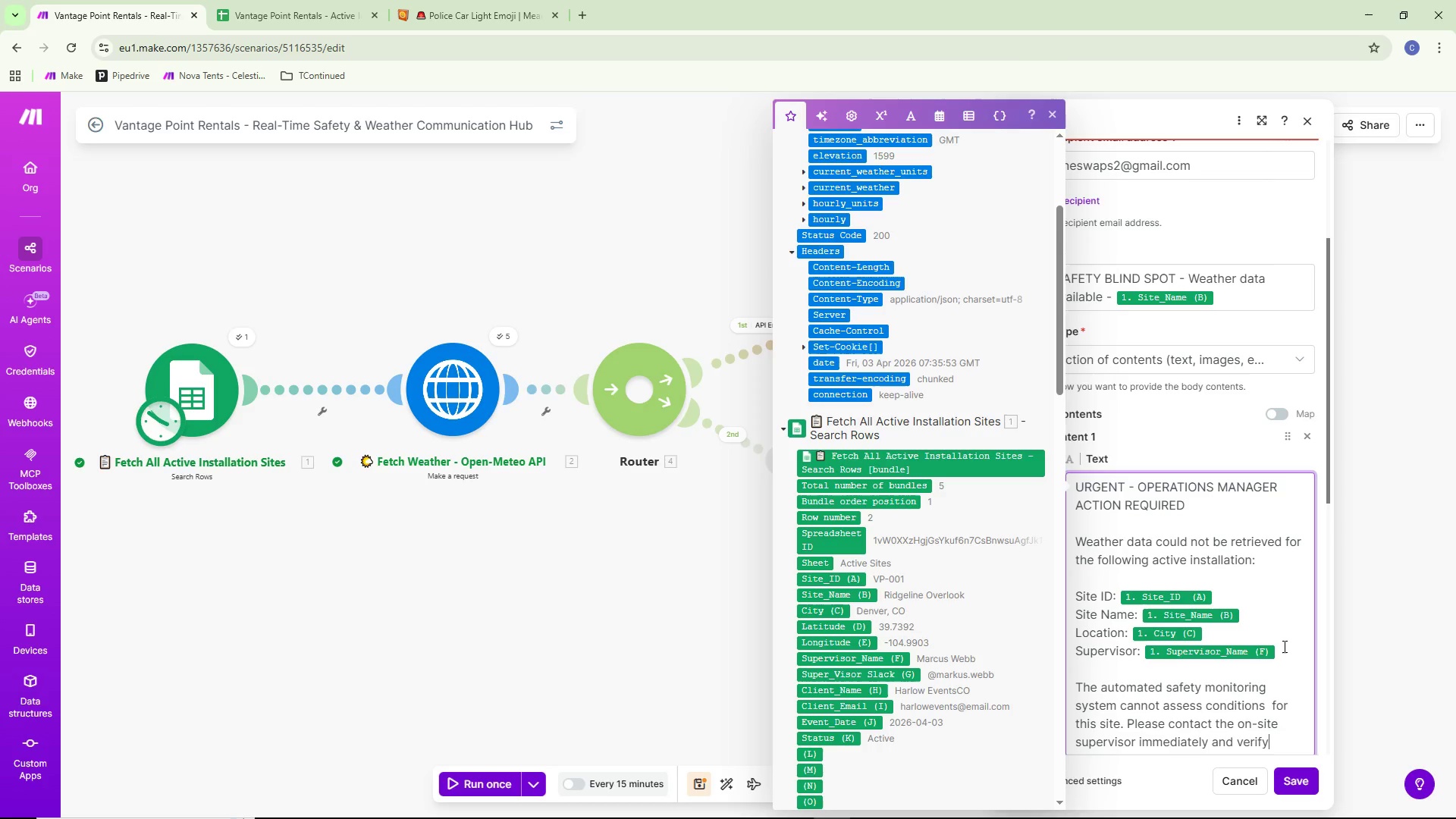 
type( conditions manually.)
 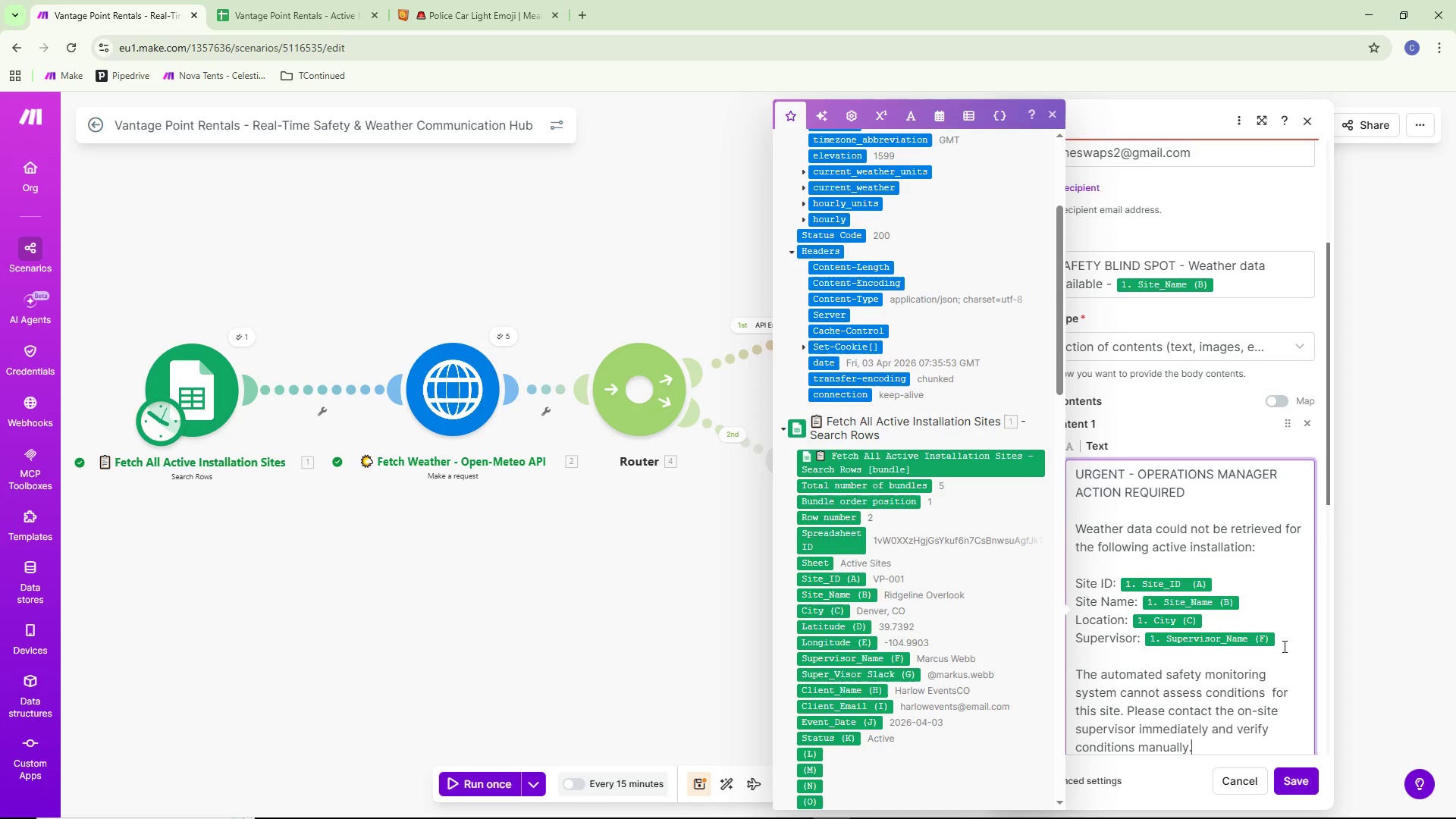 
key(Enter)
 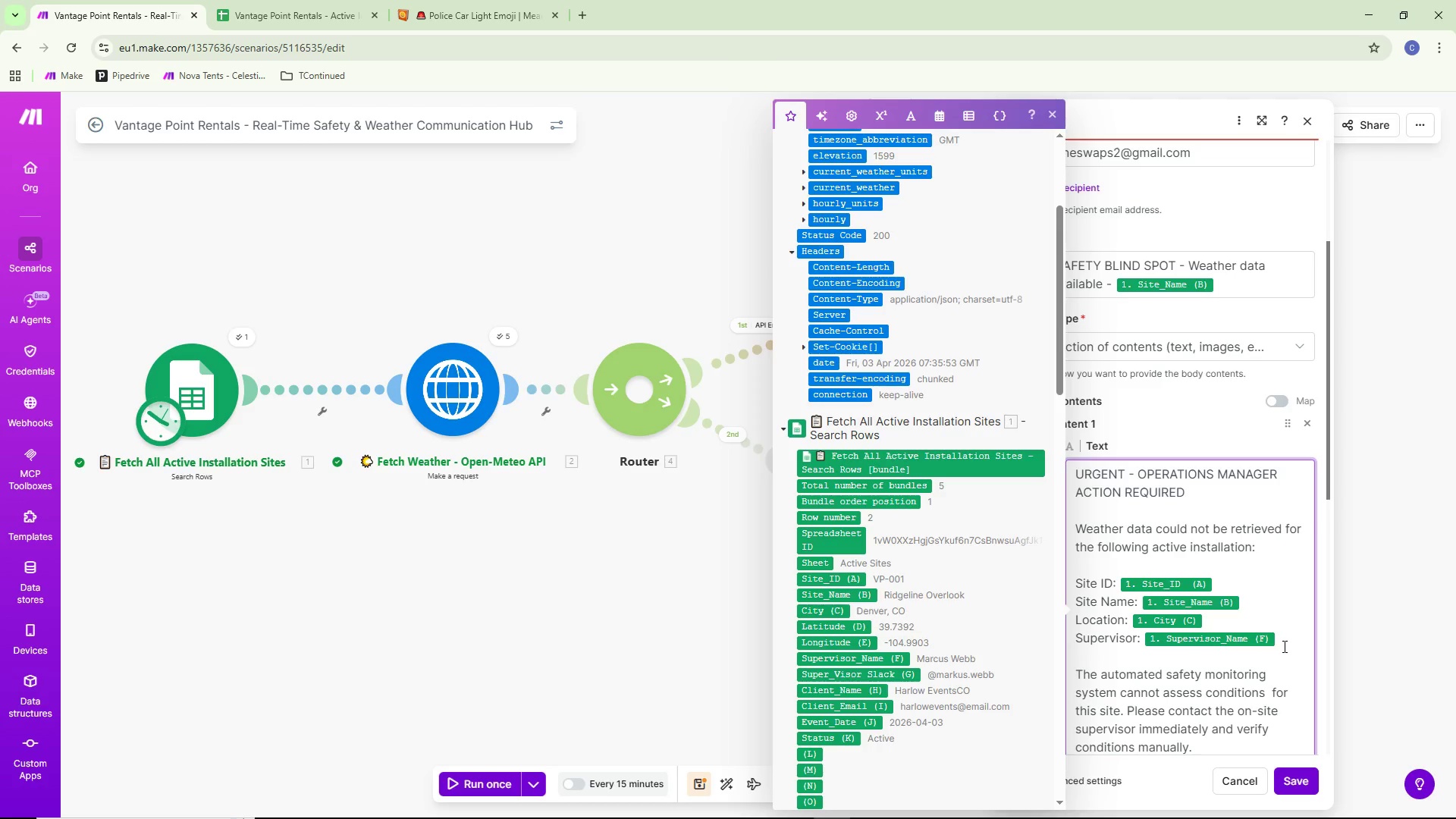 
key(Enter)
 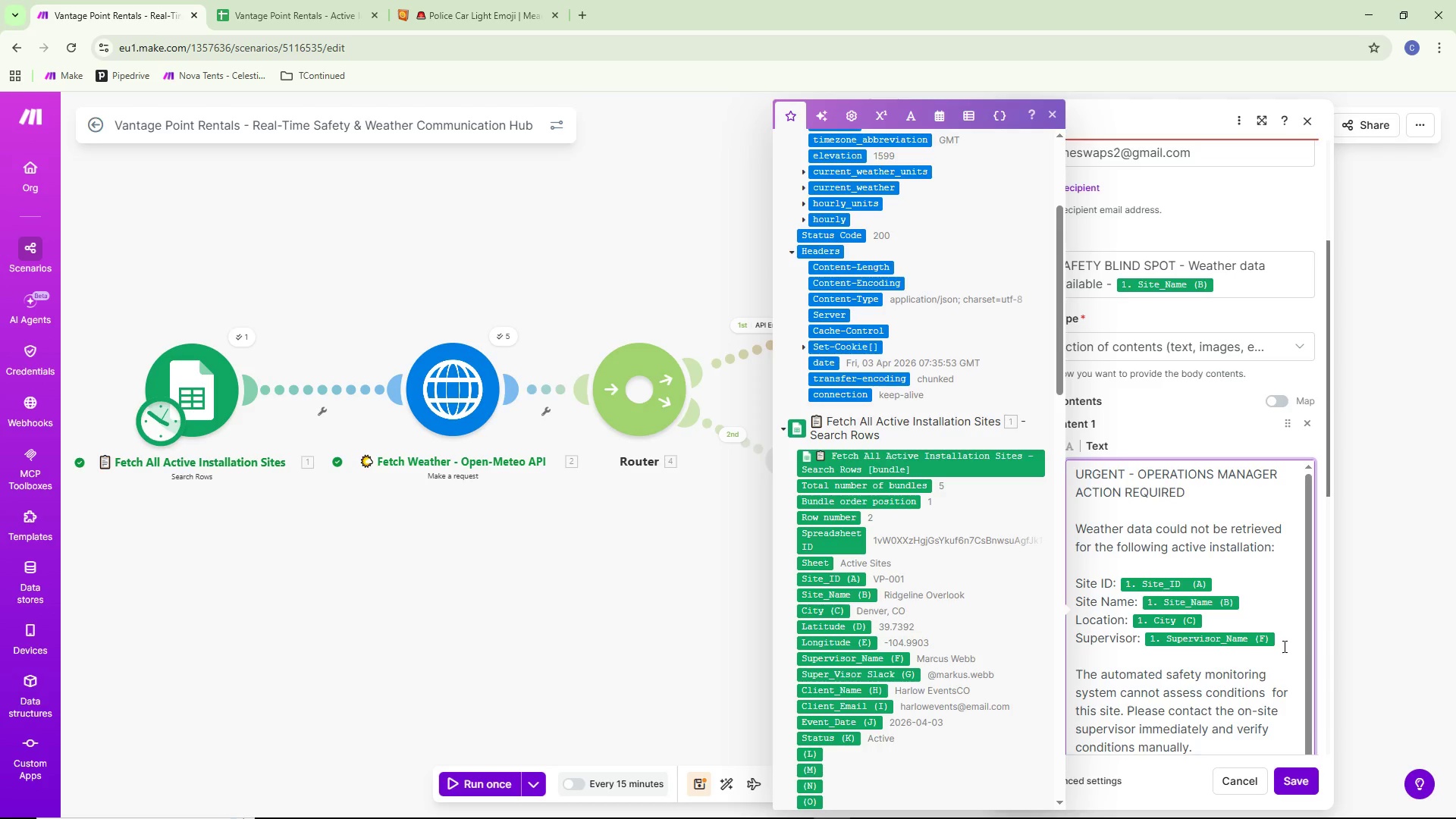 
scroll: coordinate [1192, 651], scroll_direction: down, amount: 9.0
 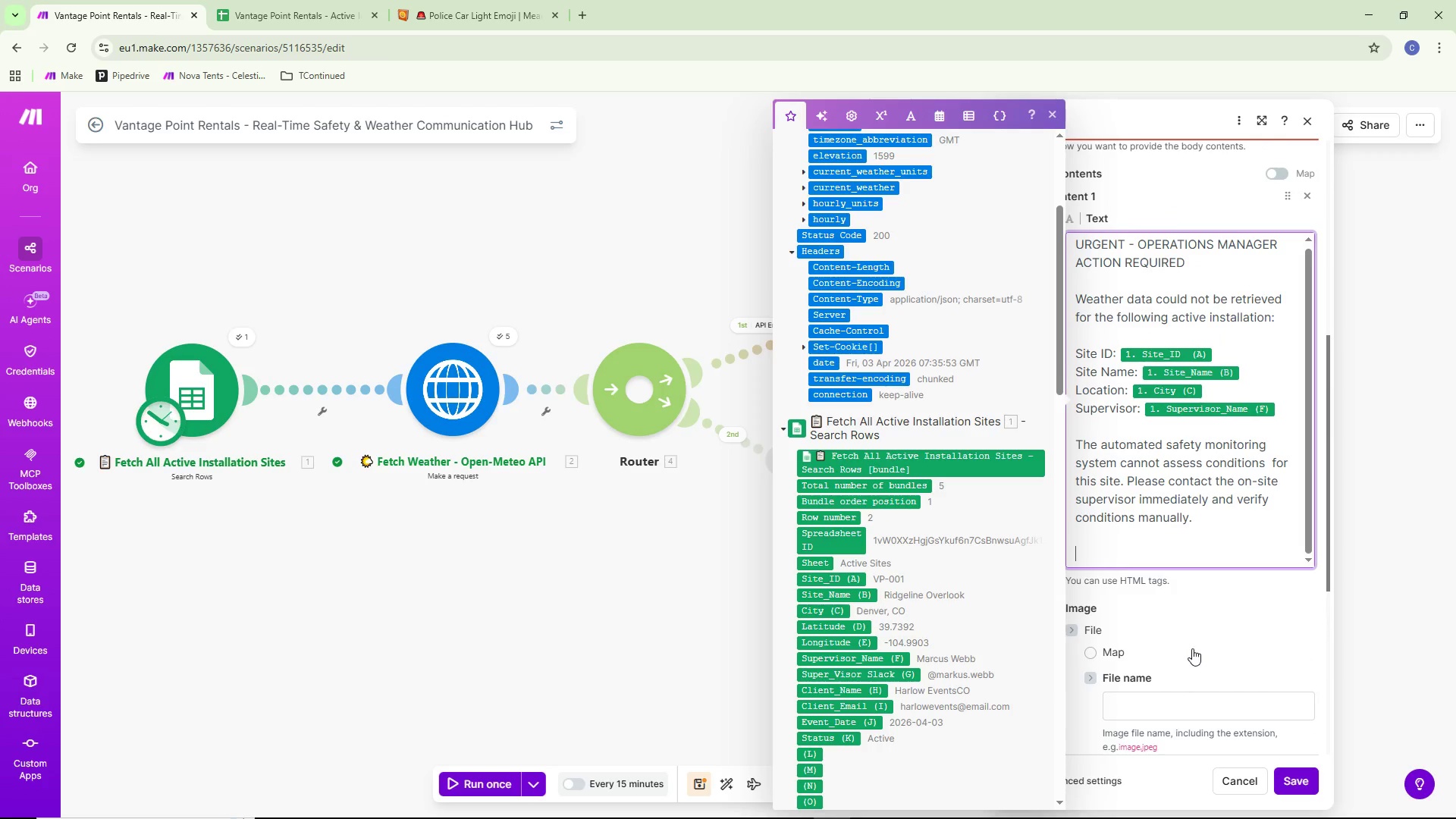 
type(This is a safetuy)
key(Backspace)
key(Backspace)
 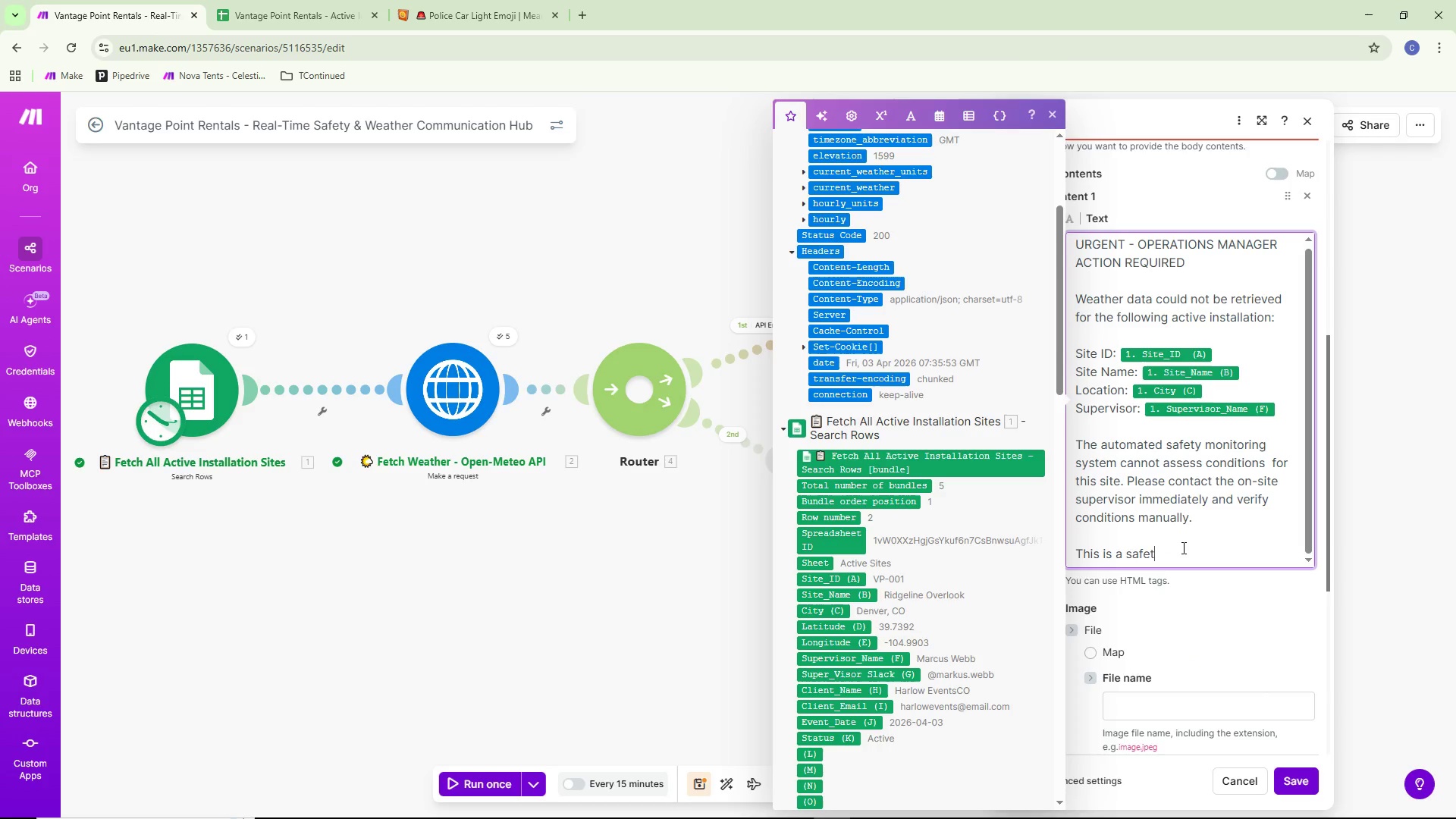 
type(y blind spot - do nit )
key(Backspace)
key(Backspace)
key(Backspace)
type(ot leave unresolved)
 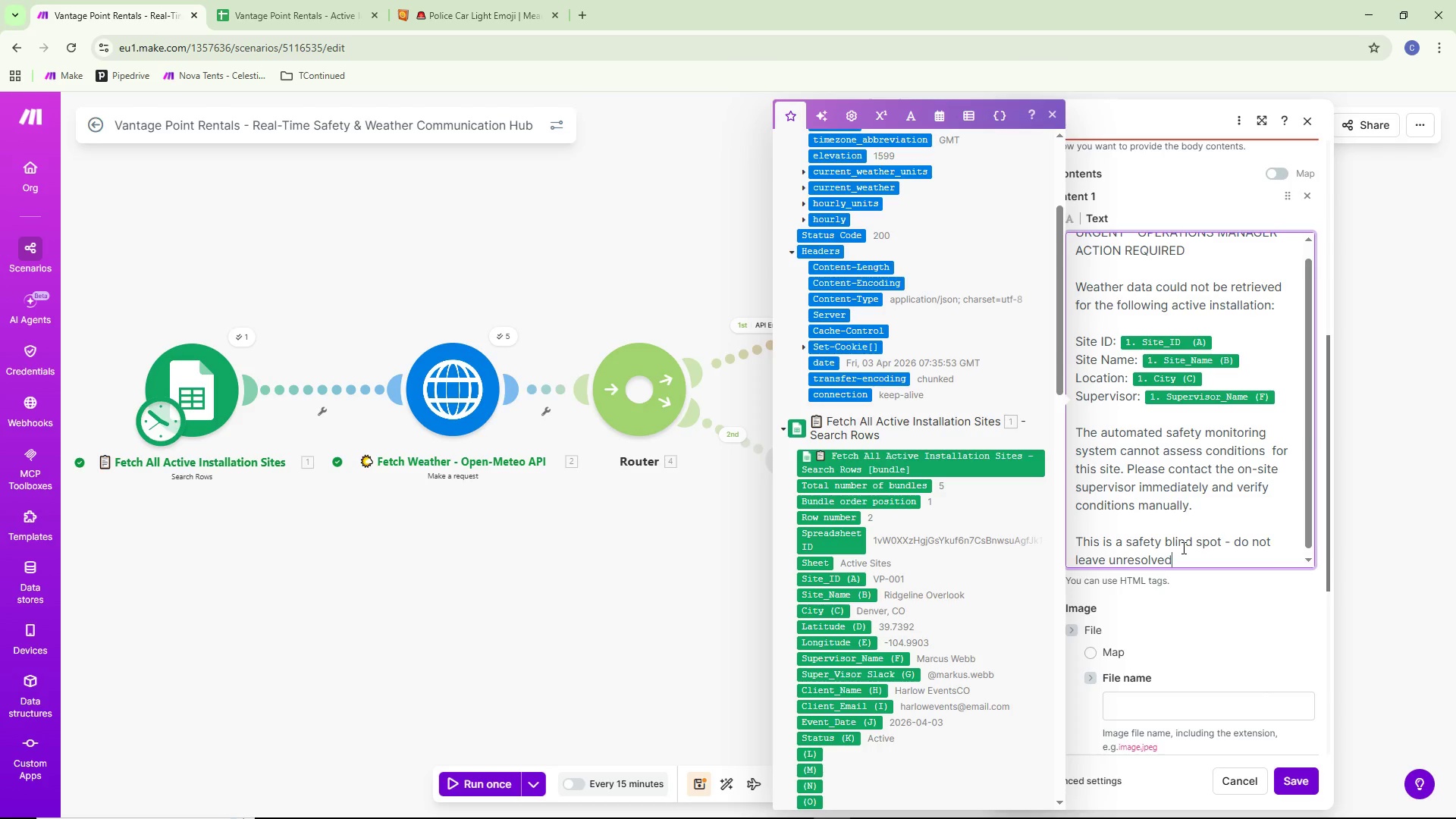 
key(Period)
 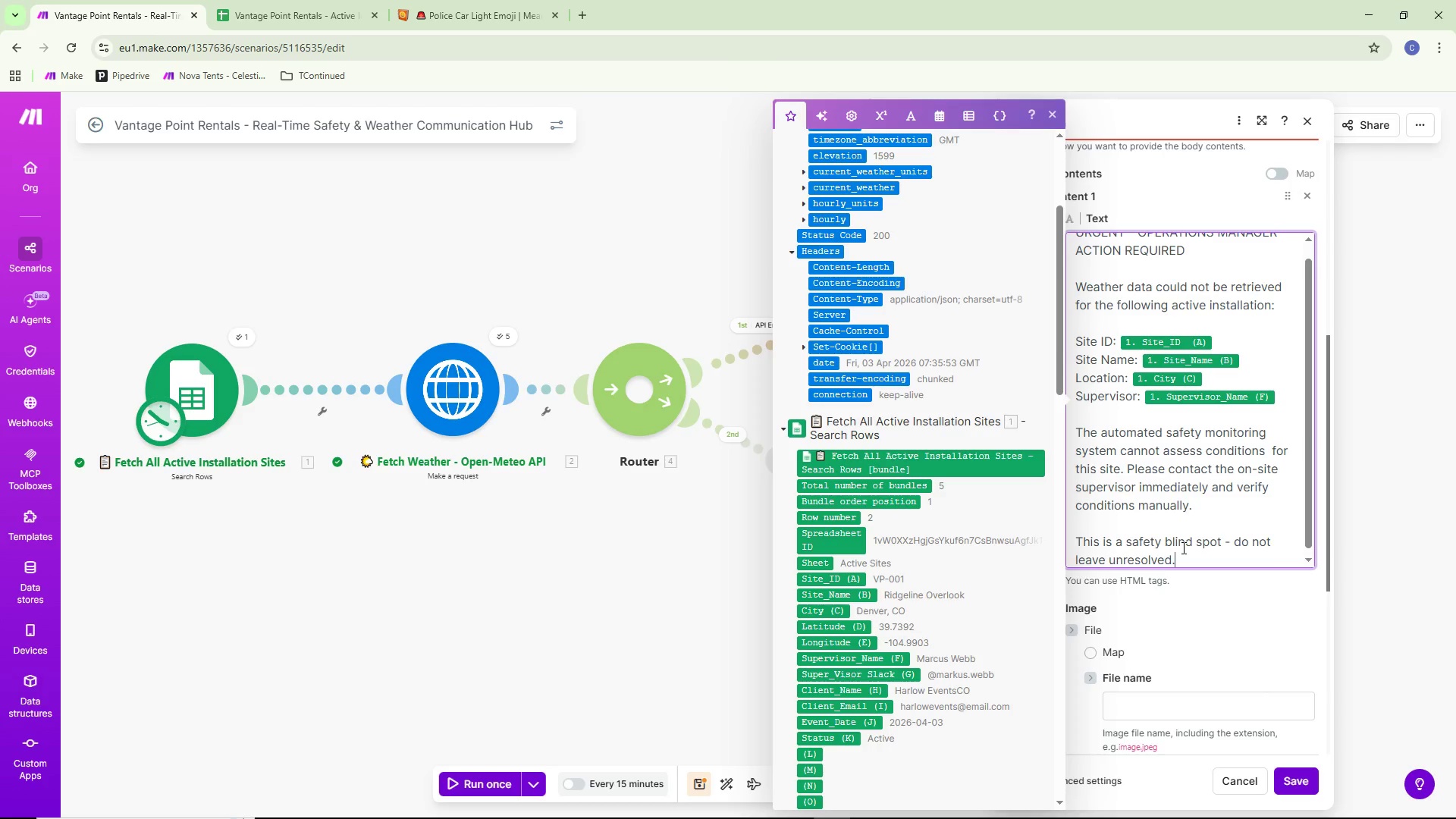 
key(Enter)
 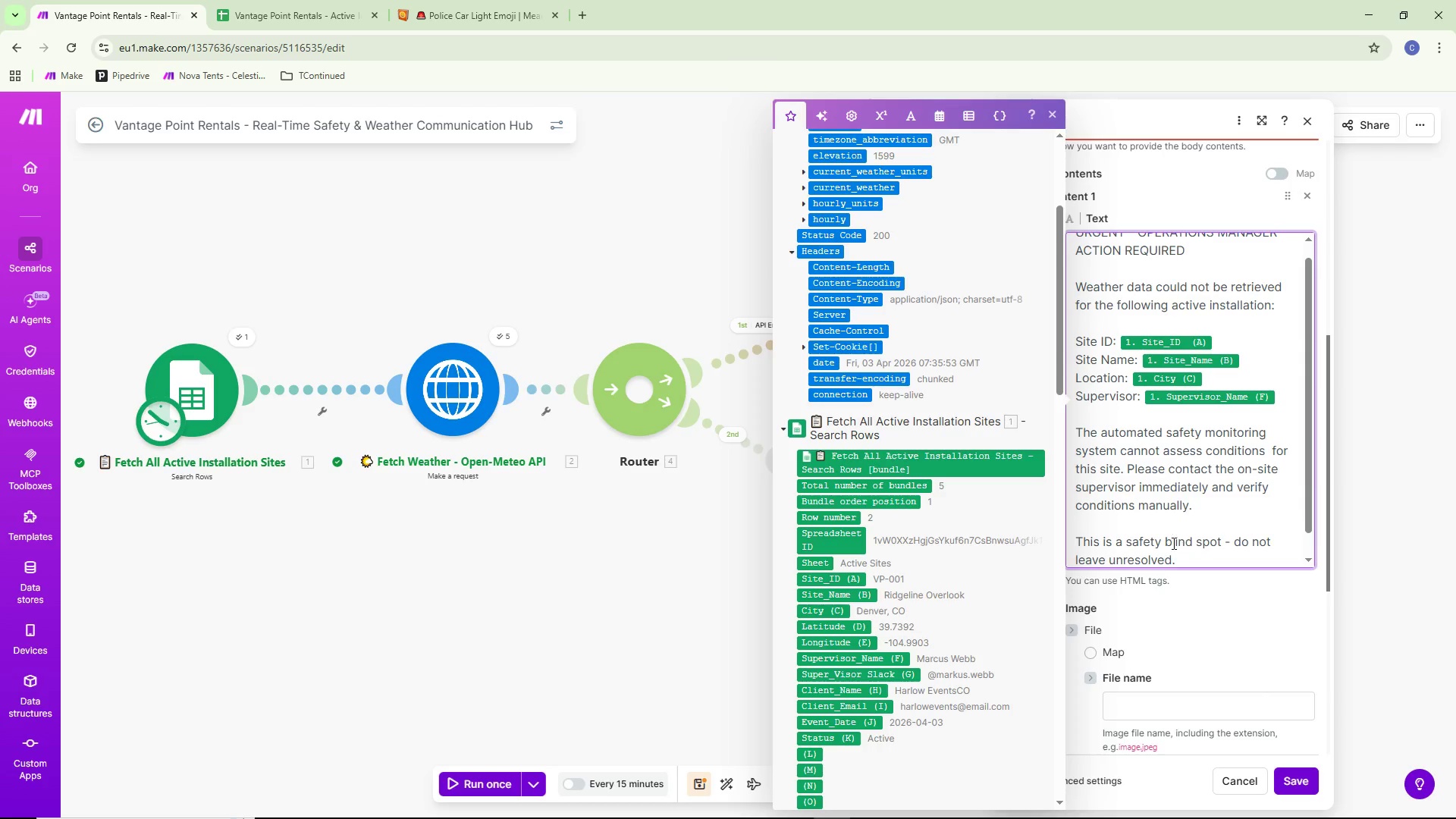 
scroll: coordinate [1163, 540], scroll_direction: down, amount: 3.0
 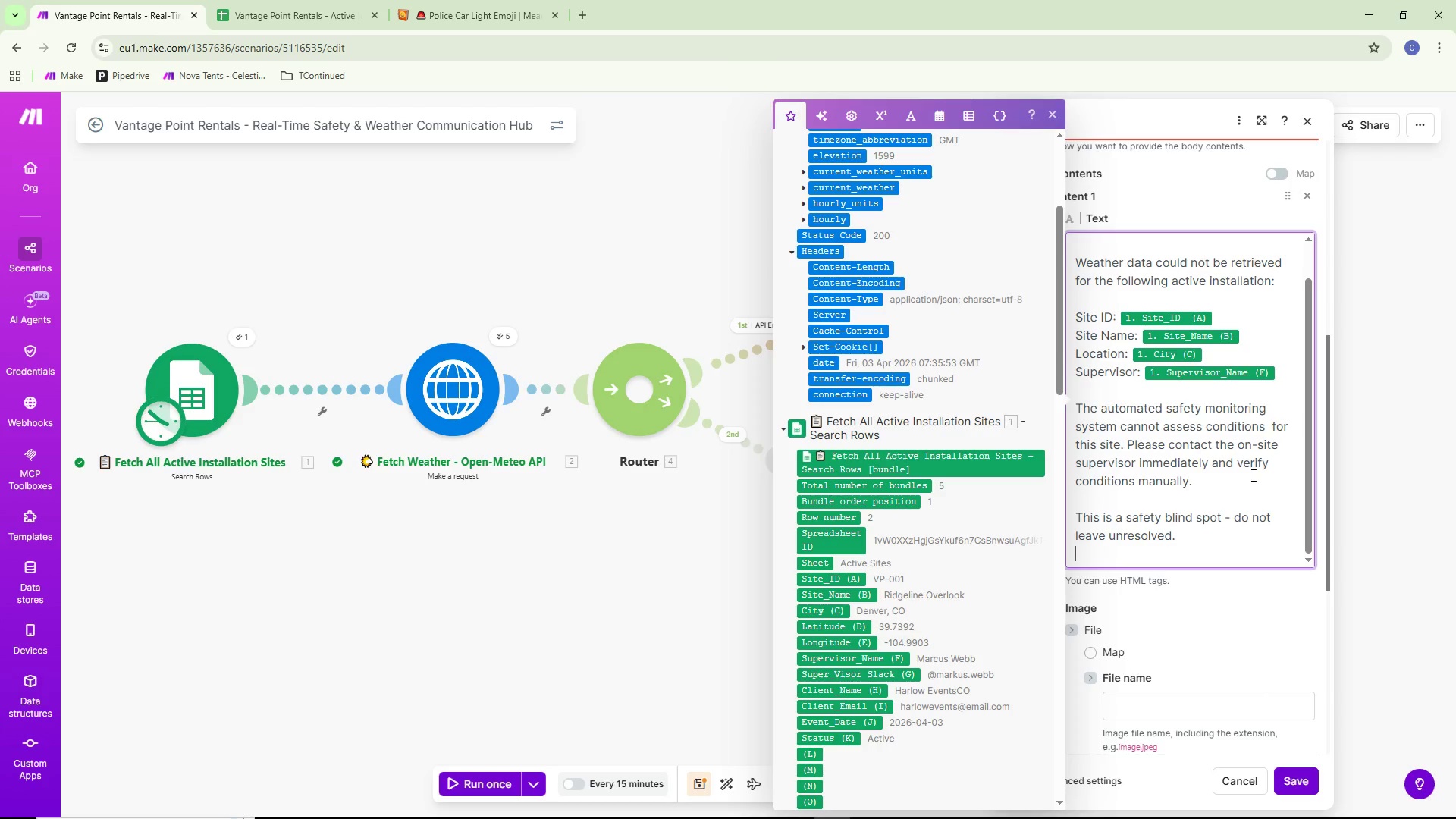 
key(Enter)
 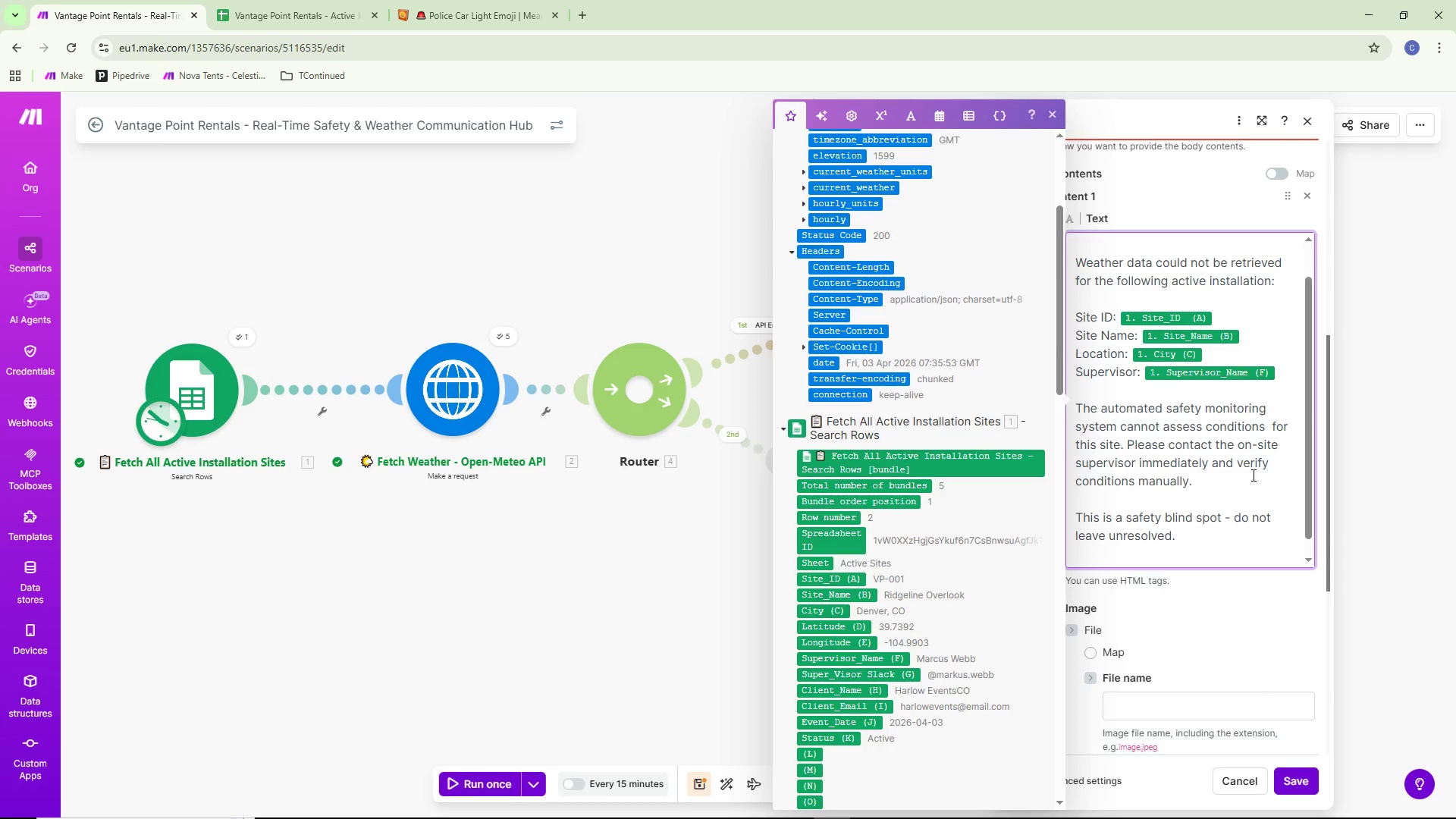 
type(- Vantage Point Safety System)
 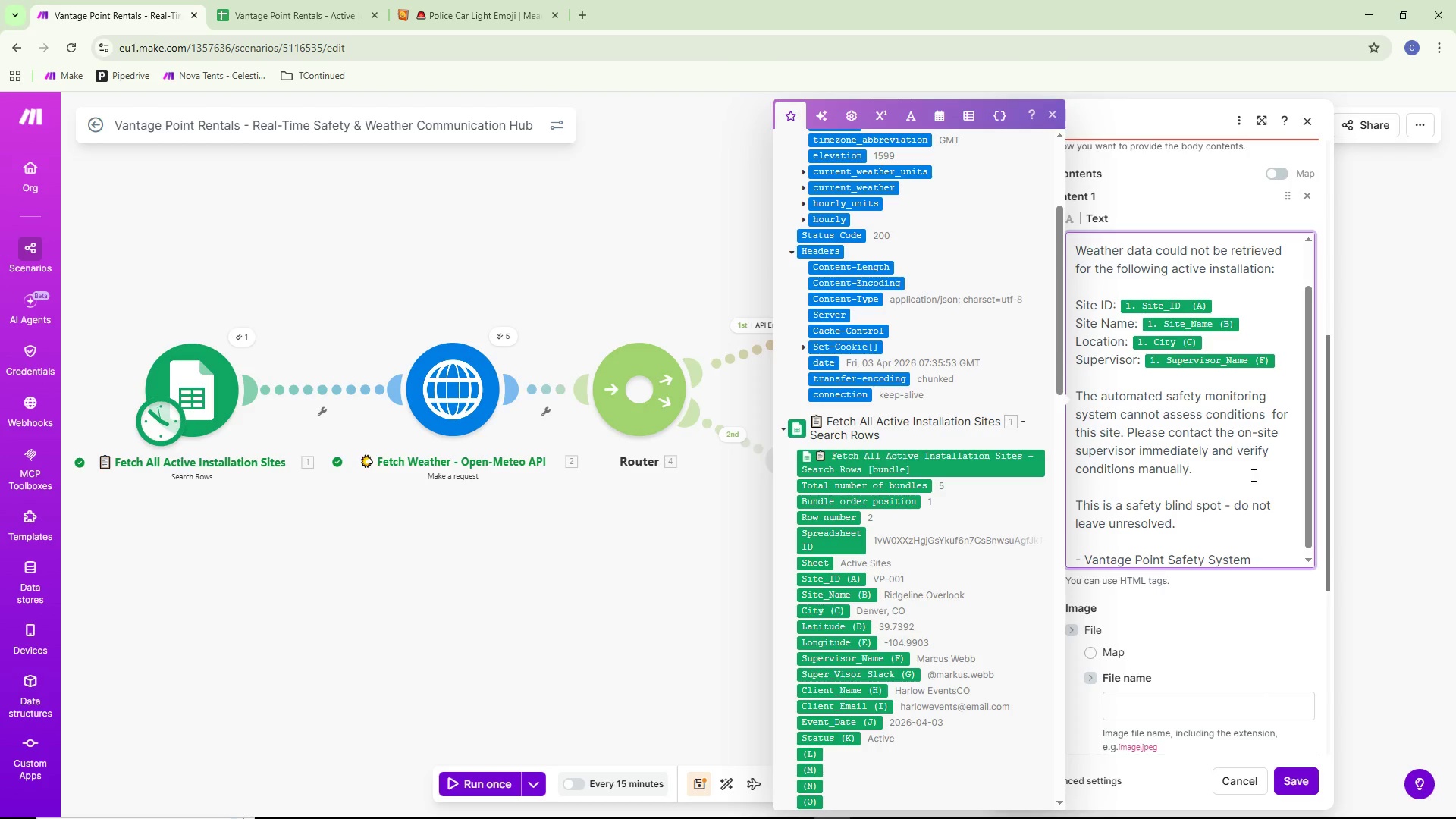 
scroll: coordinate [1254, 493], scroll_direction: down, amount: 2.0
 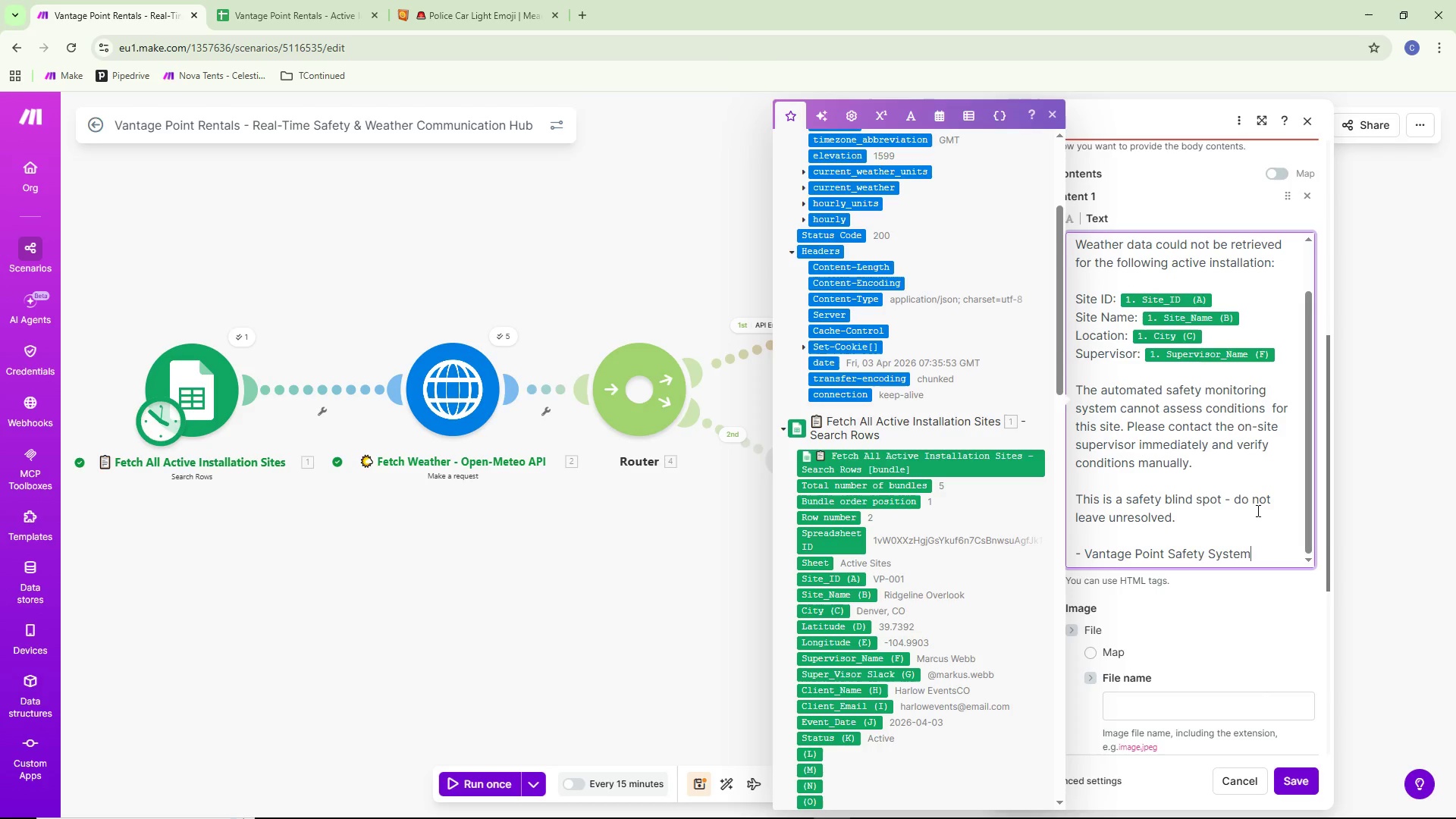 
left_click([1269, 536])
 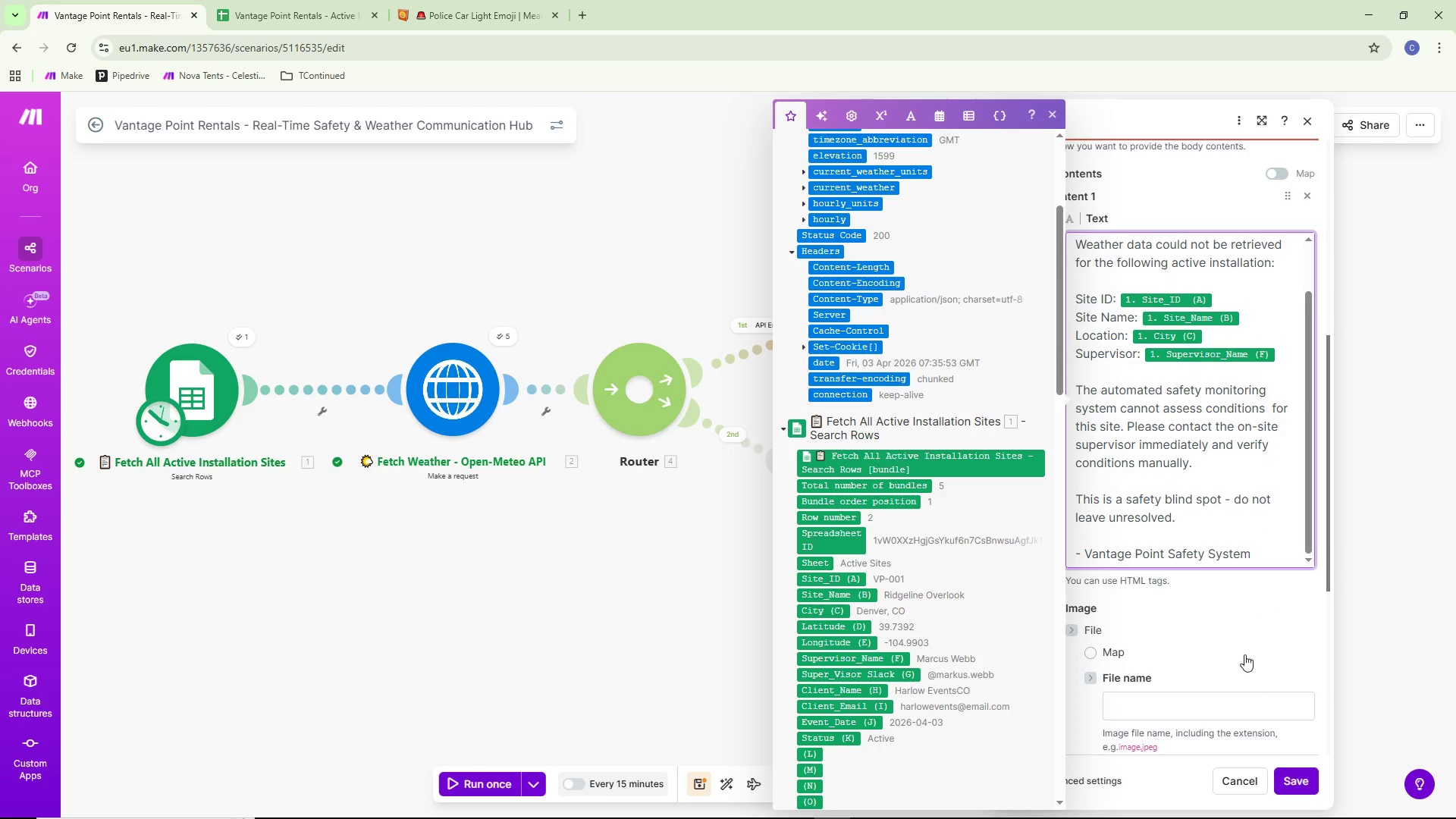 
left_click([1237, 651])
 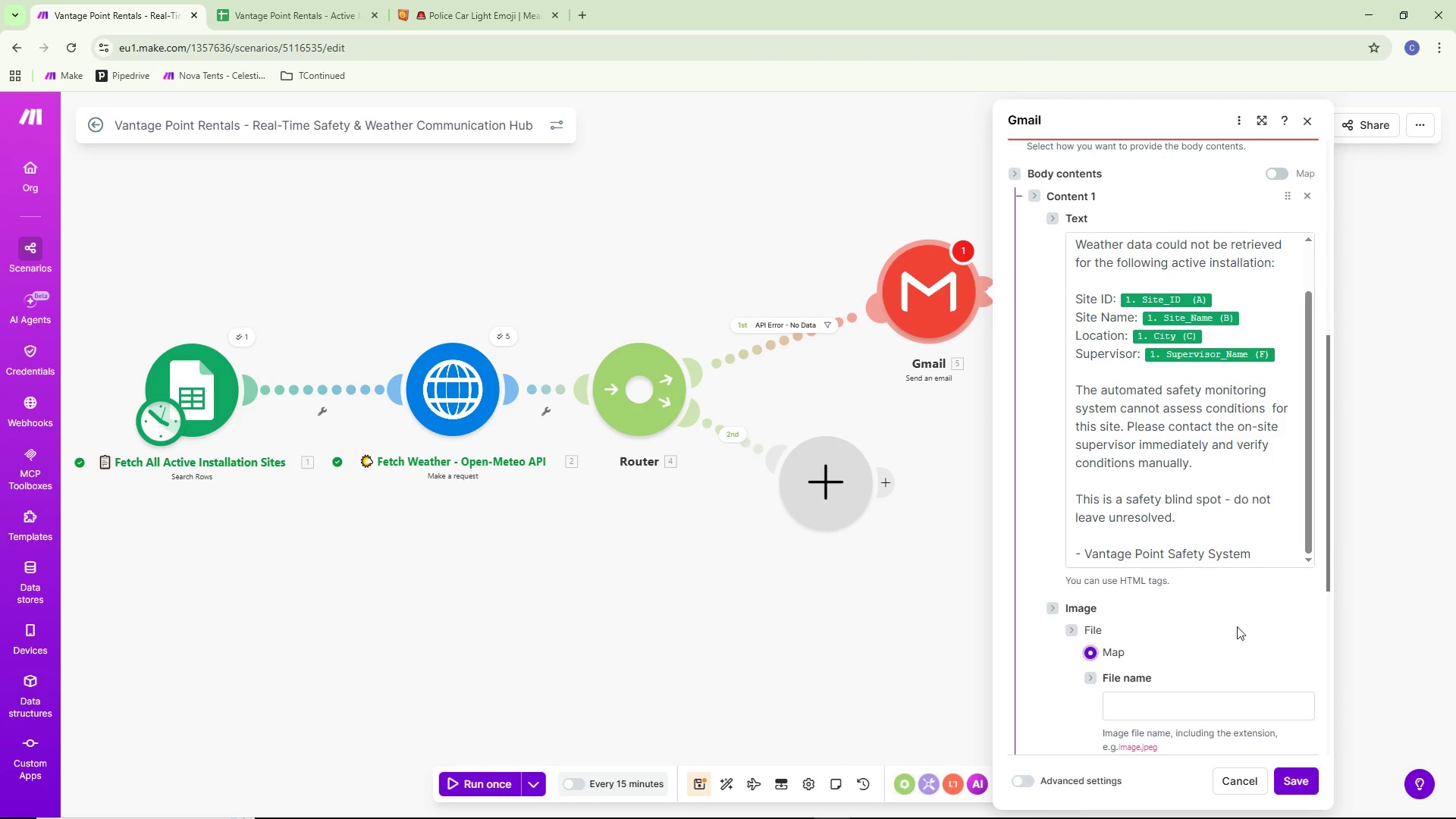 
scroll: coordinate [1234, 619], scroll_direction: up, amount: 3.0
 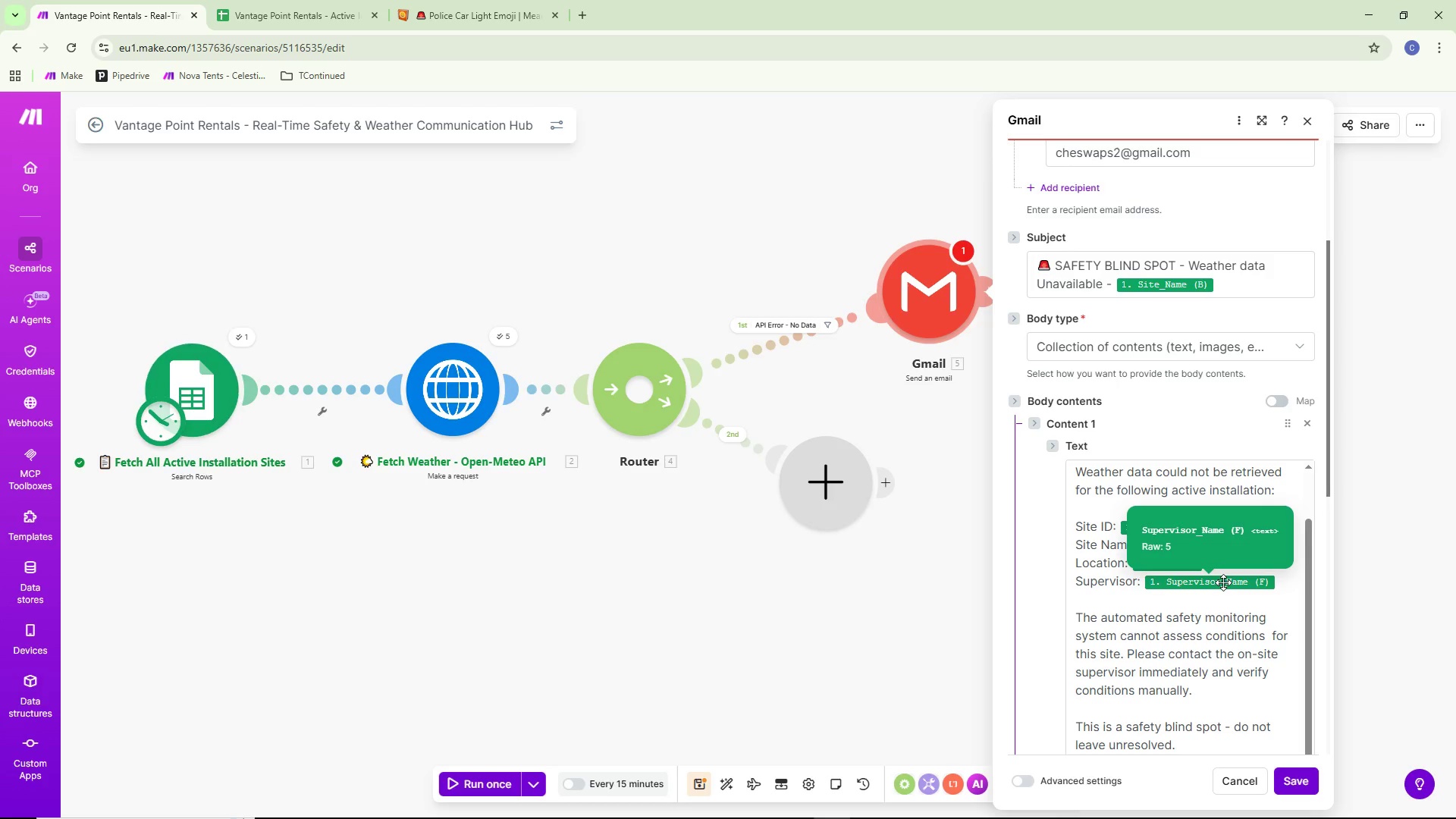 
wait(11.99)
 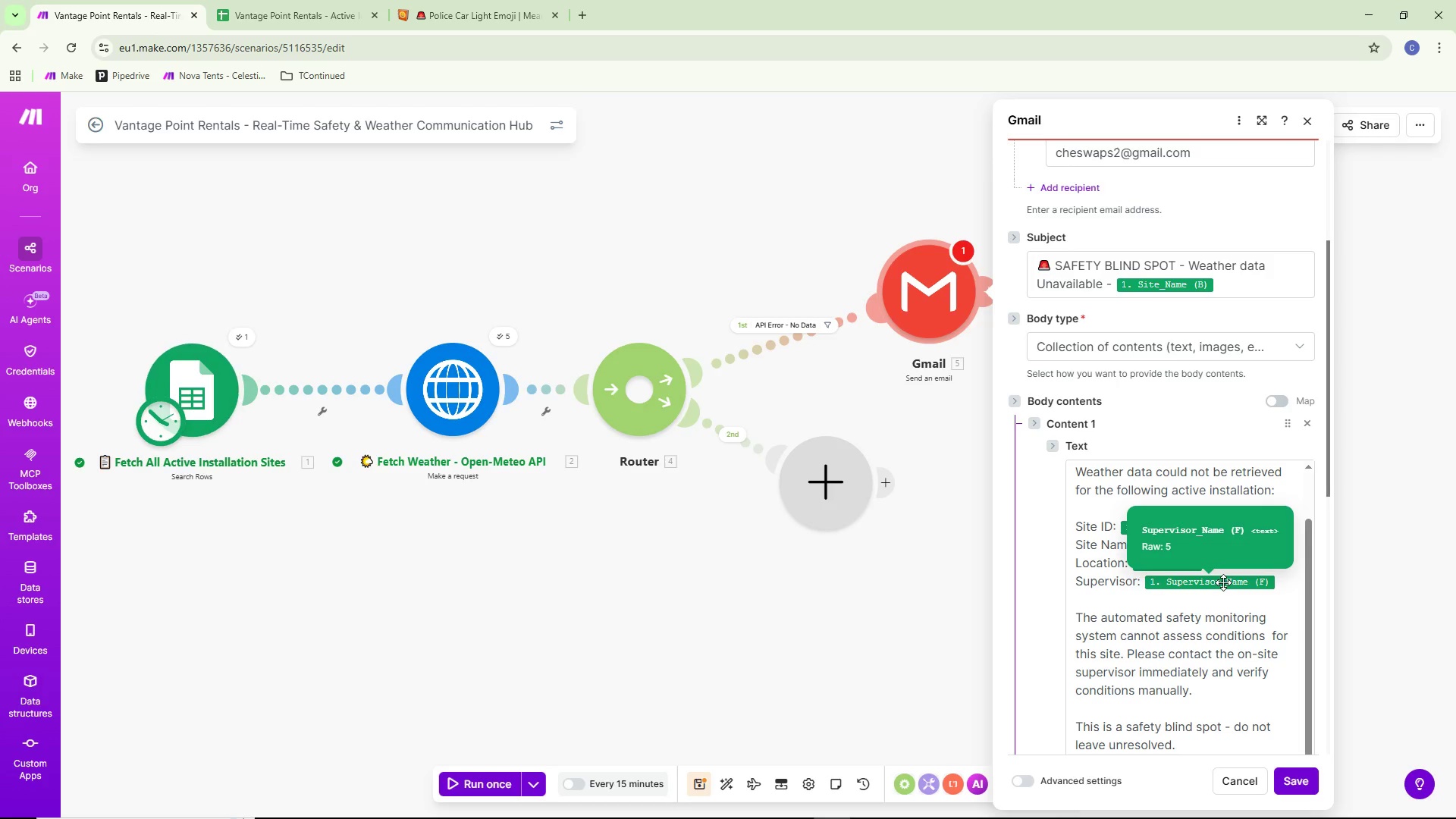 
scroll: coordinate [1211, 584], scroll_direction: down, amount: 3.0
 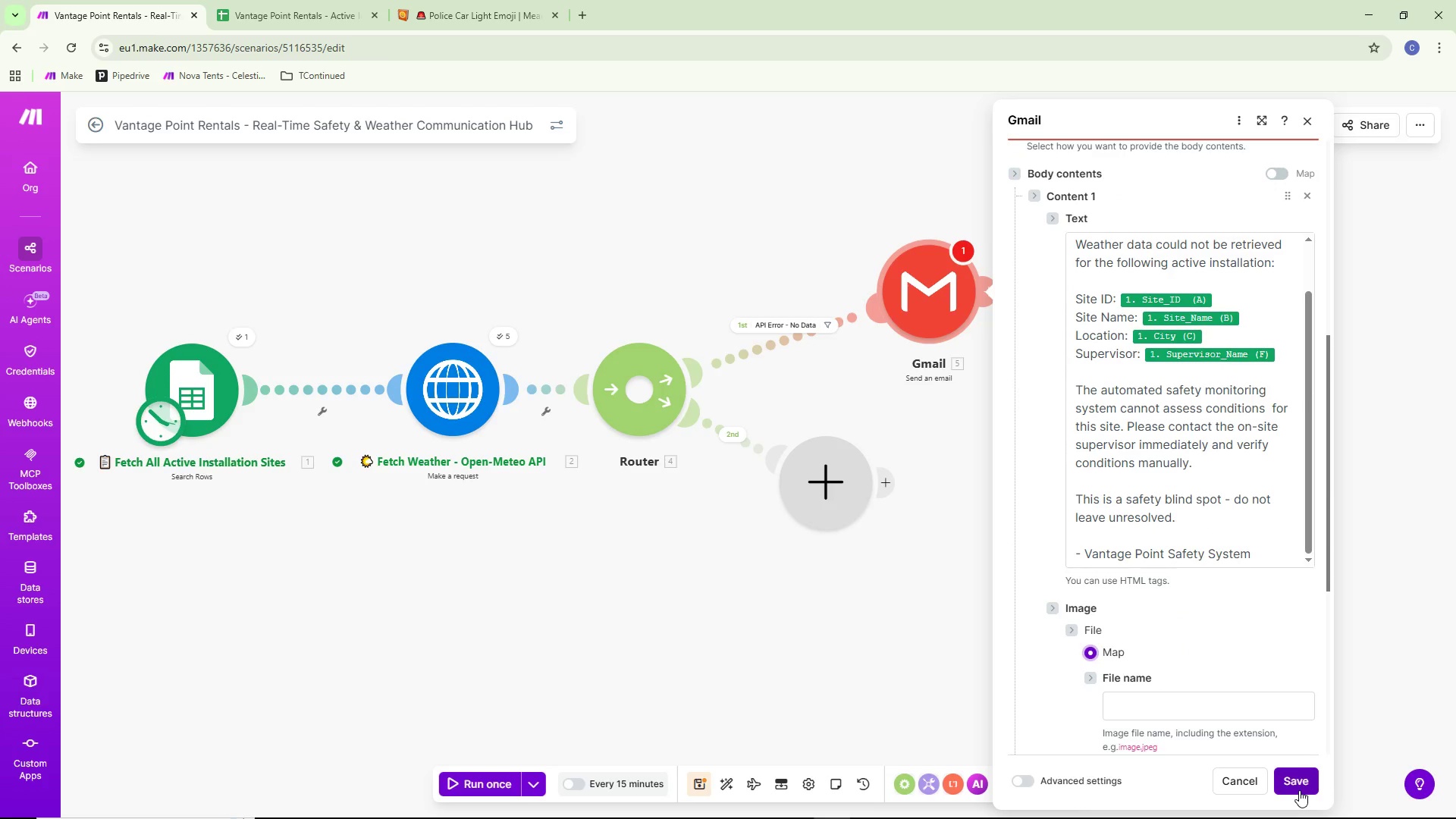 
left_click([1299, 790])
 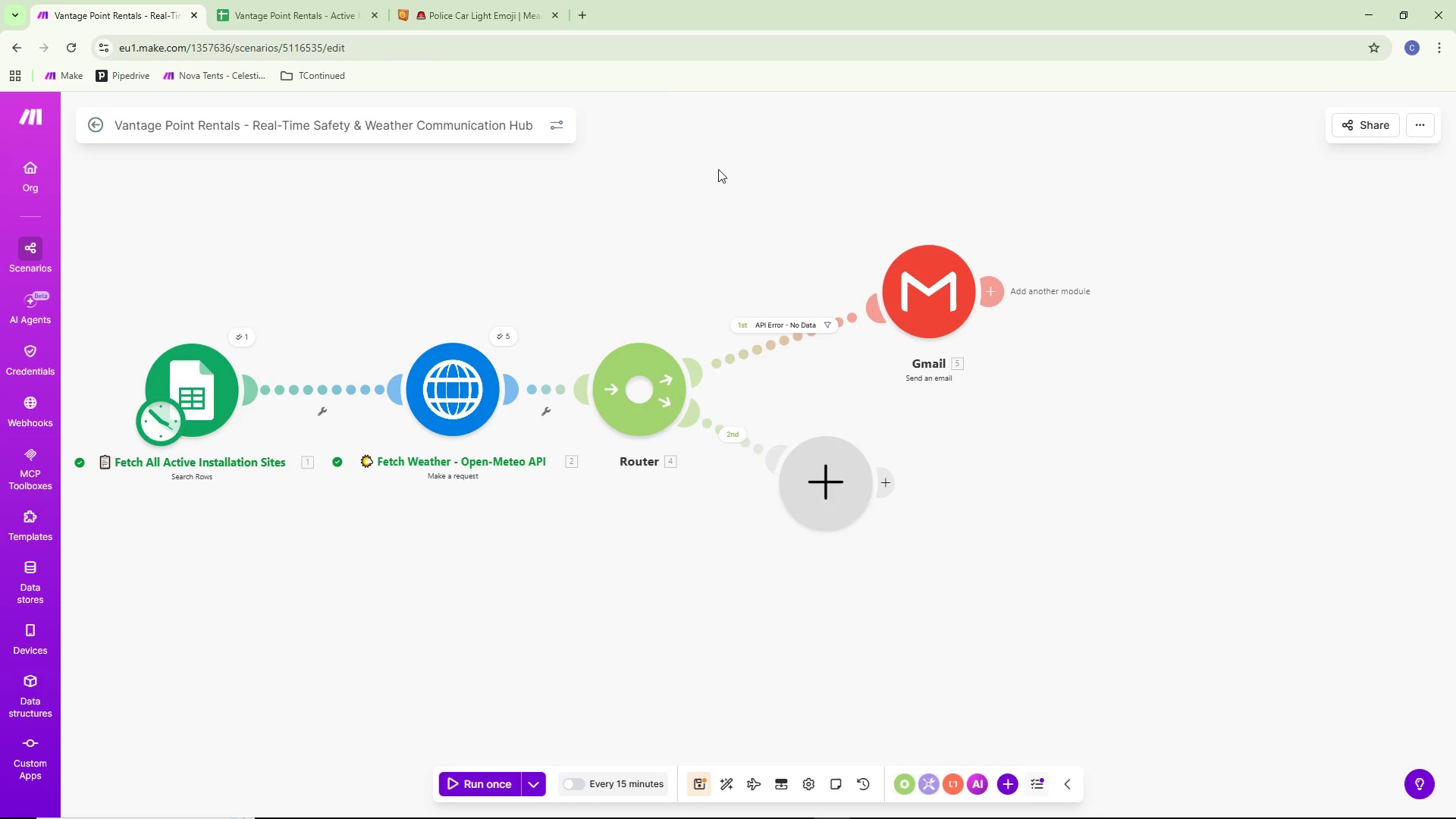 
wait(5.7)
 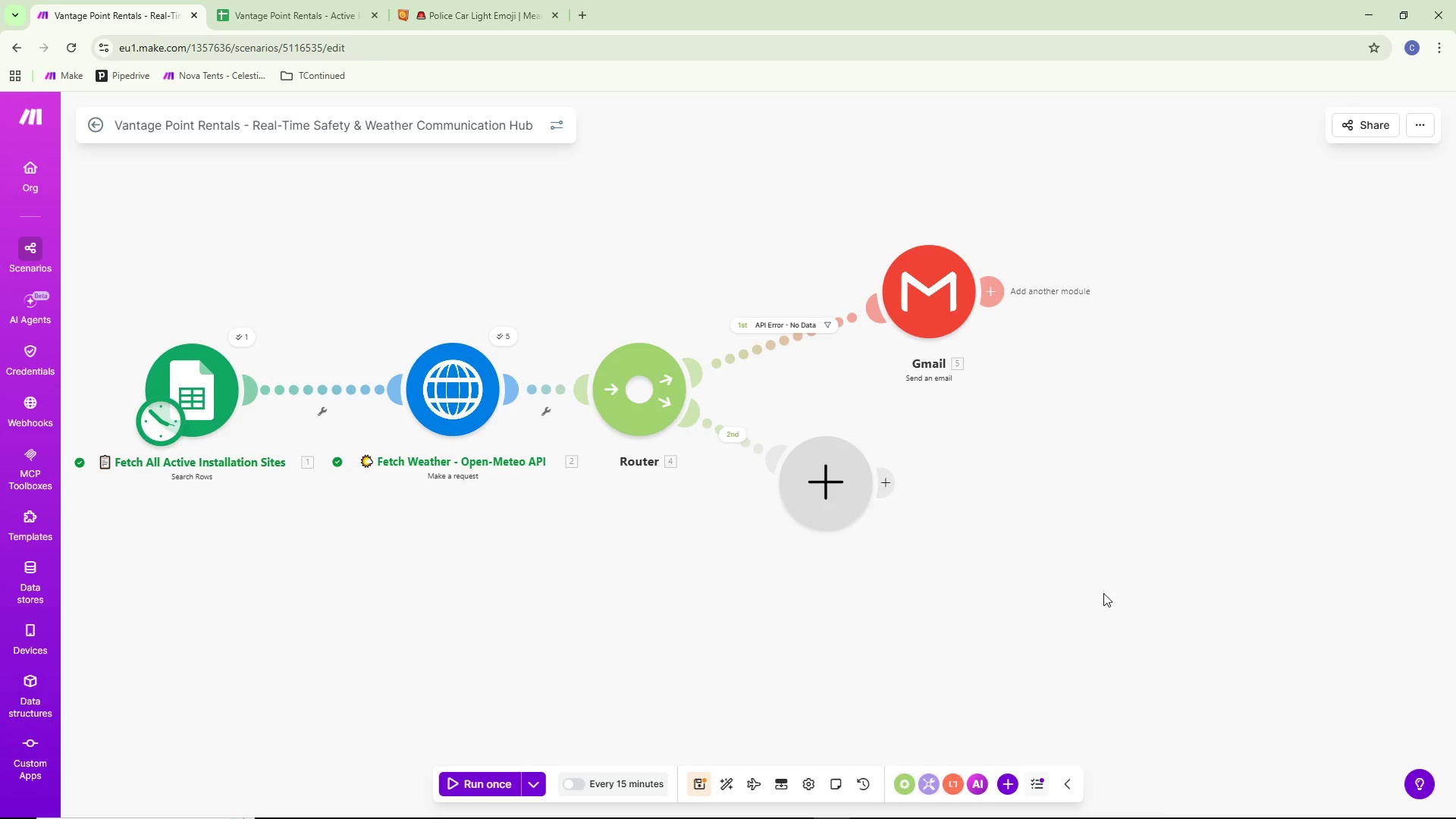 
left_click([933, 300])
 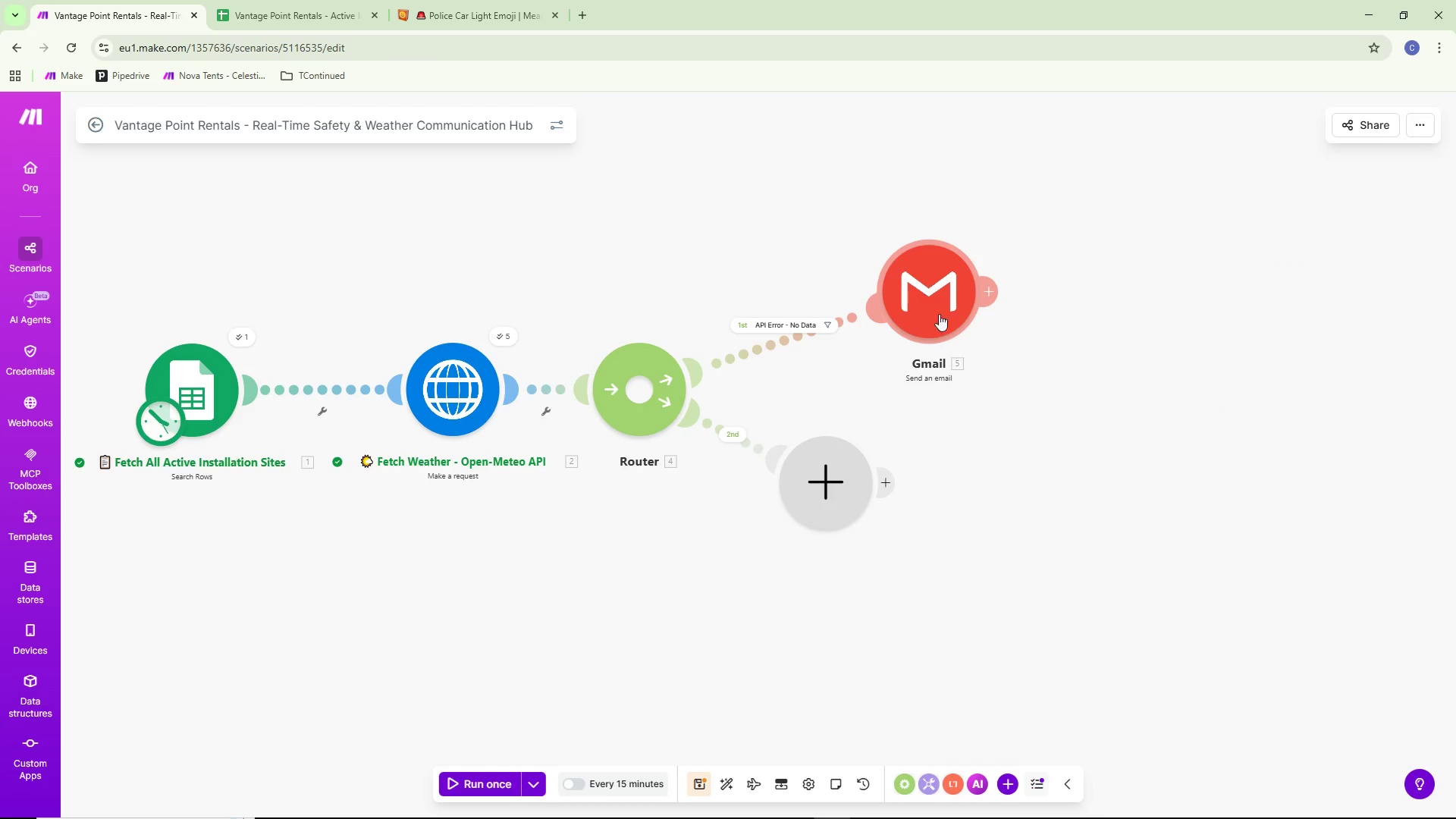 
left_click([999, 409])
 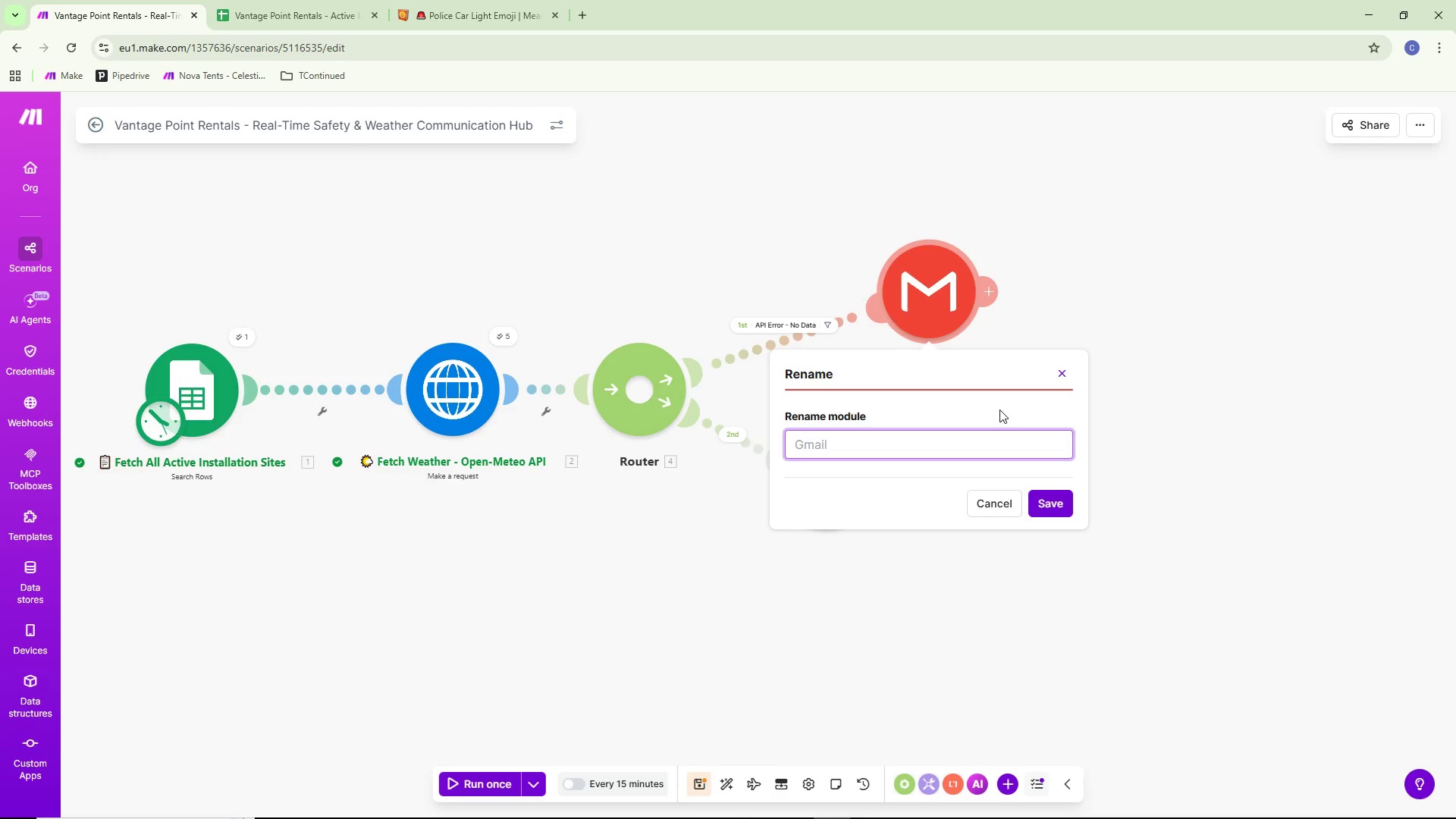 
key(Control+ControlLeft)
 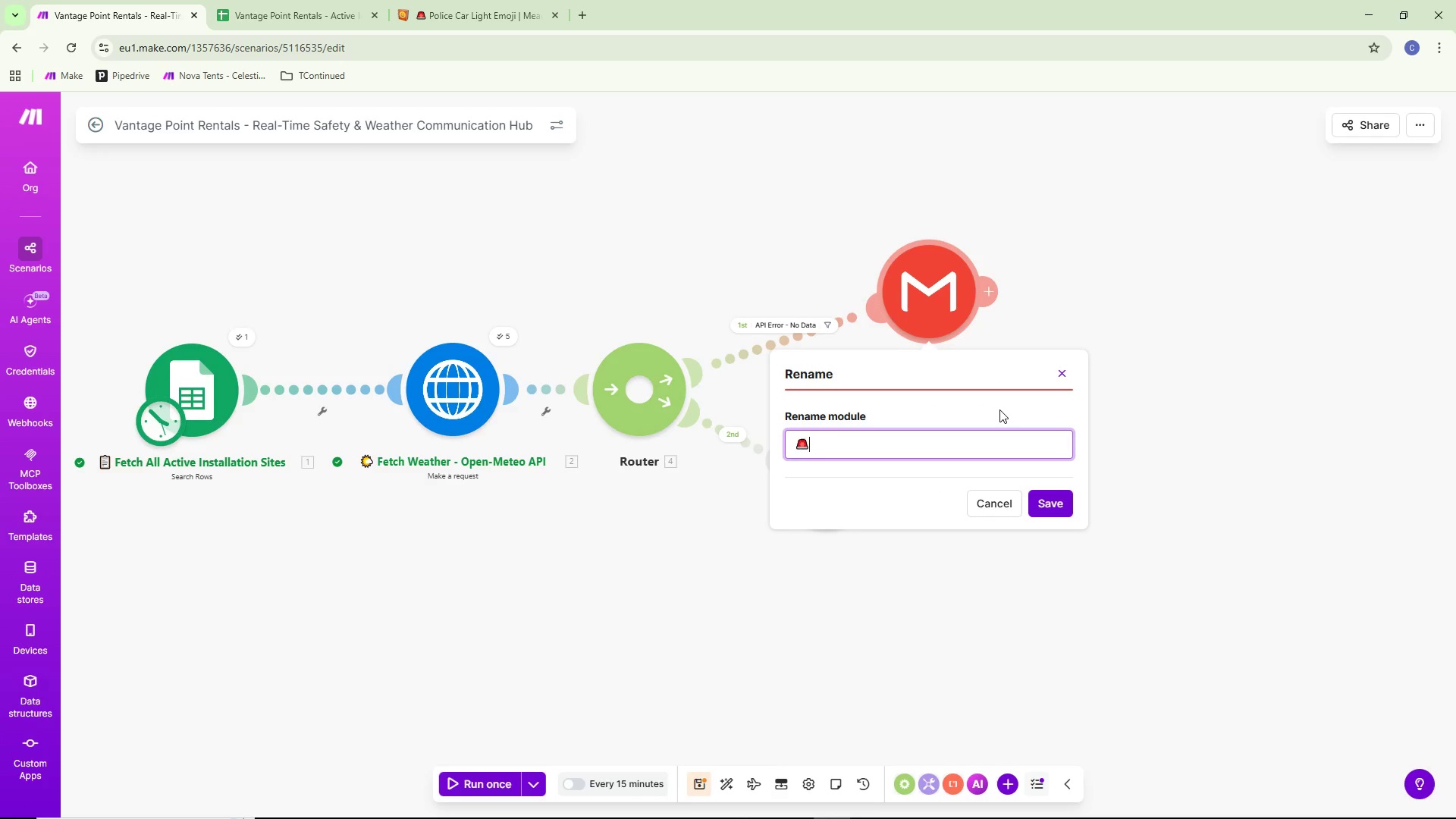 
key(Control+V)
 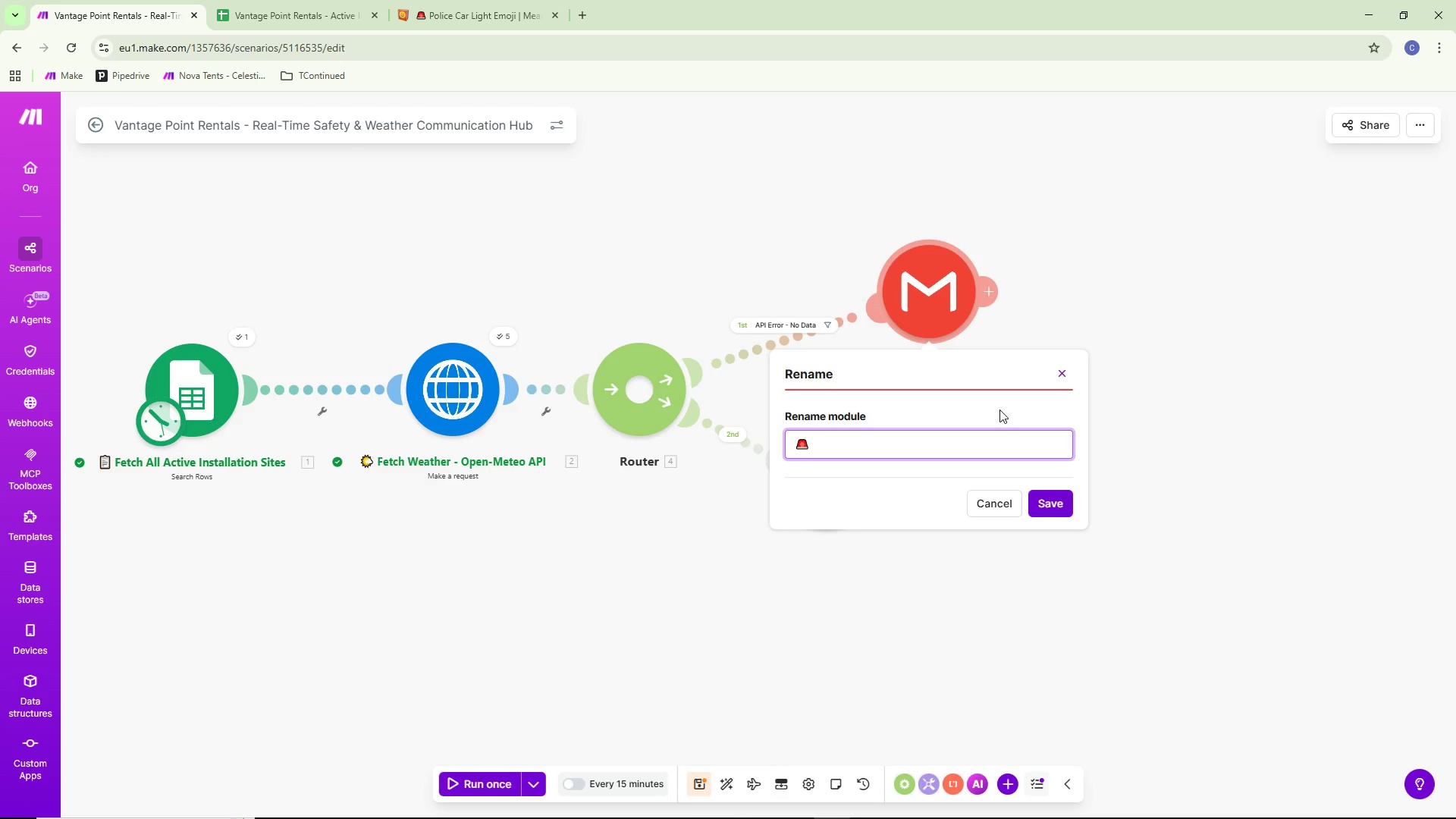 
type( Email Ops Ma)
key(Backspace)
type(n)
key(Backspace)
type(anager - Safety)
 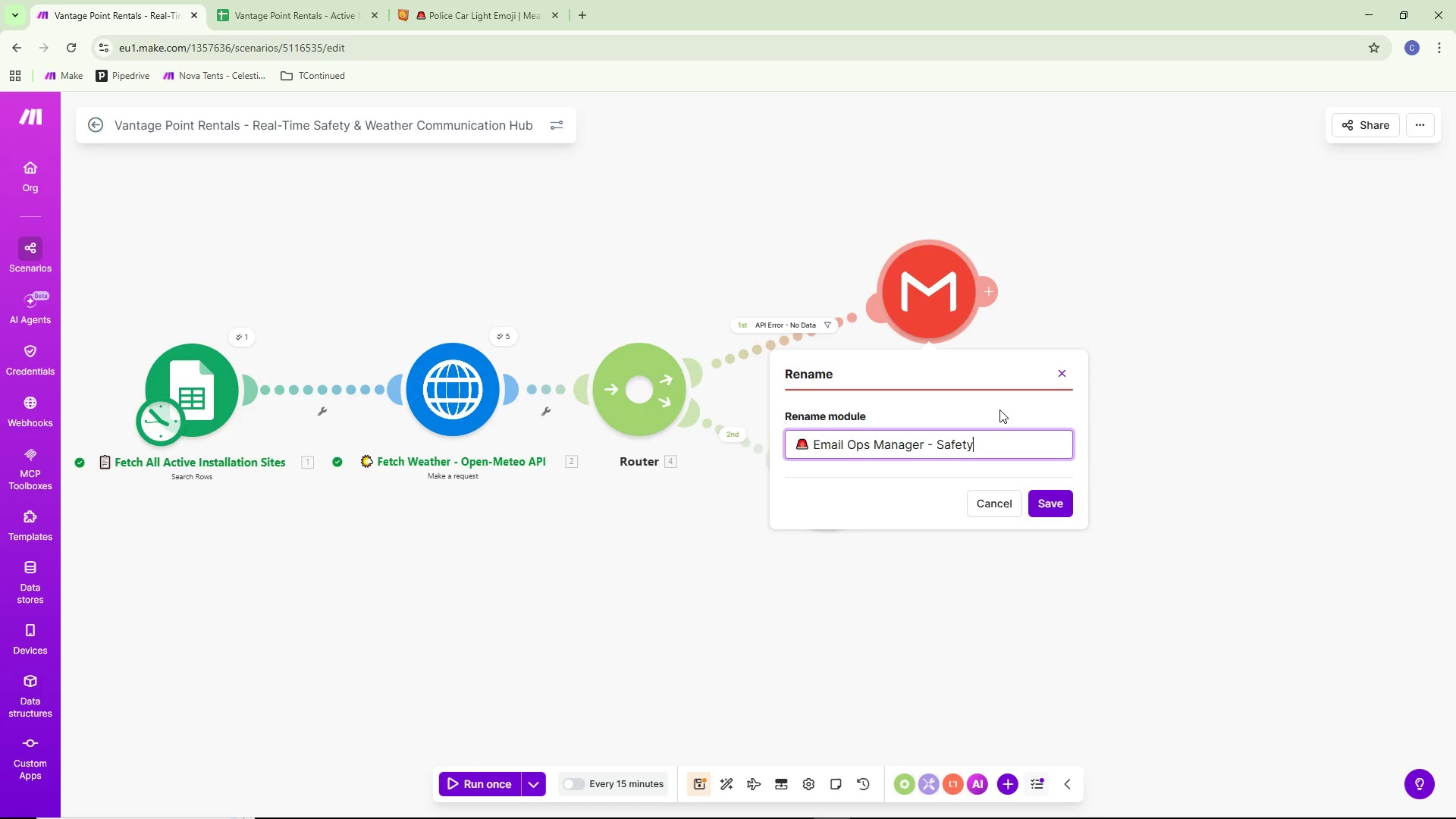 
type( Blind Spot)
 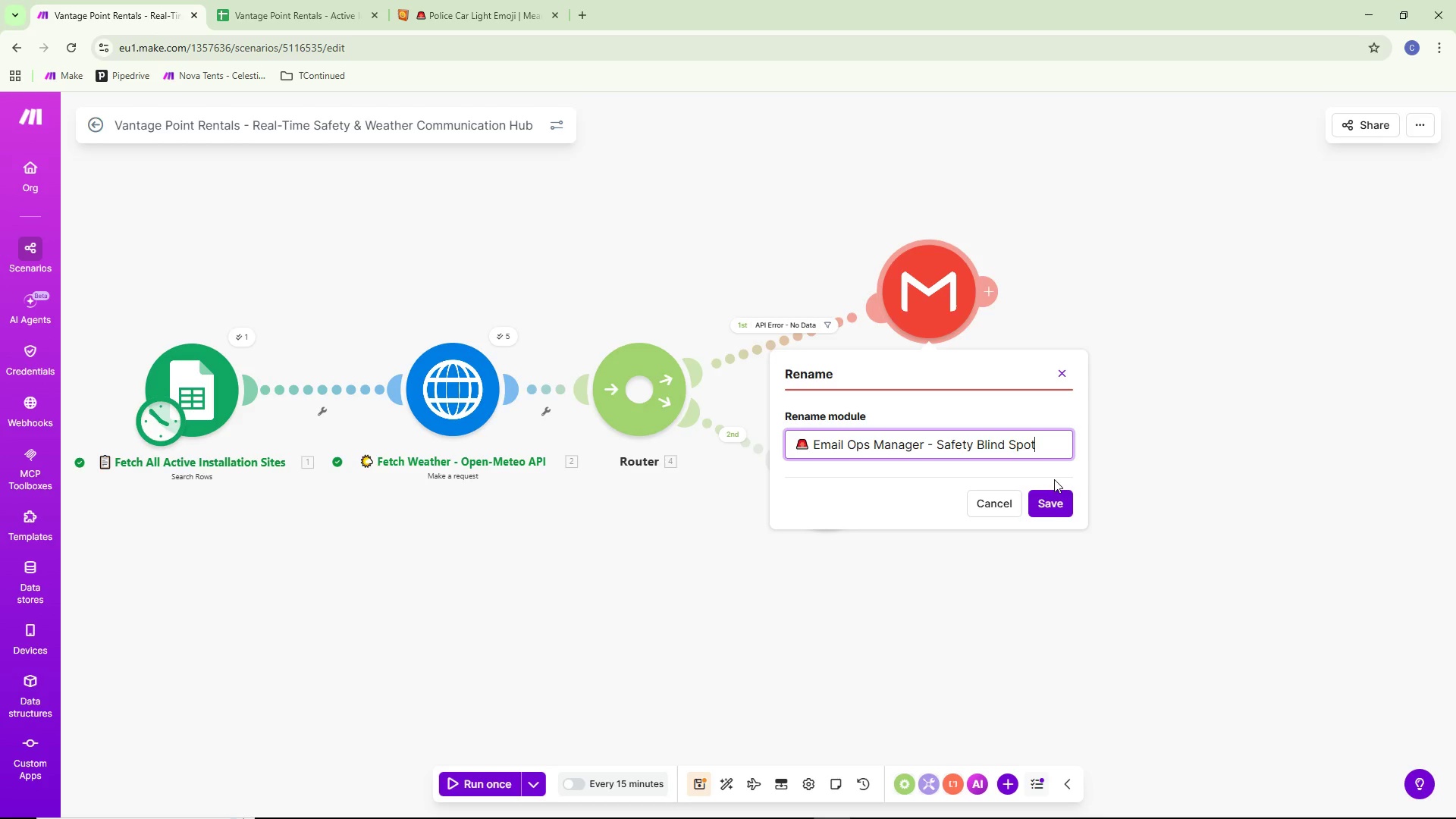 
left_click([1049, 501])
 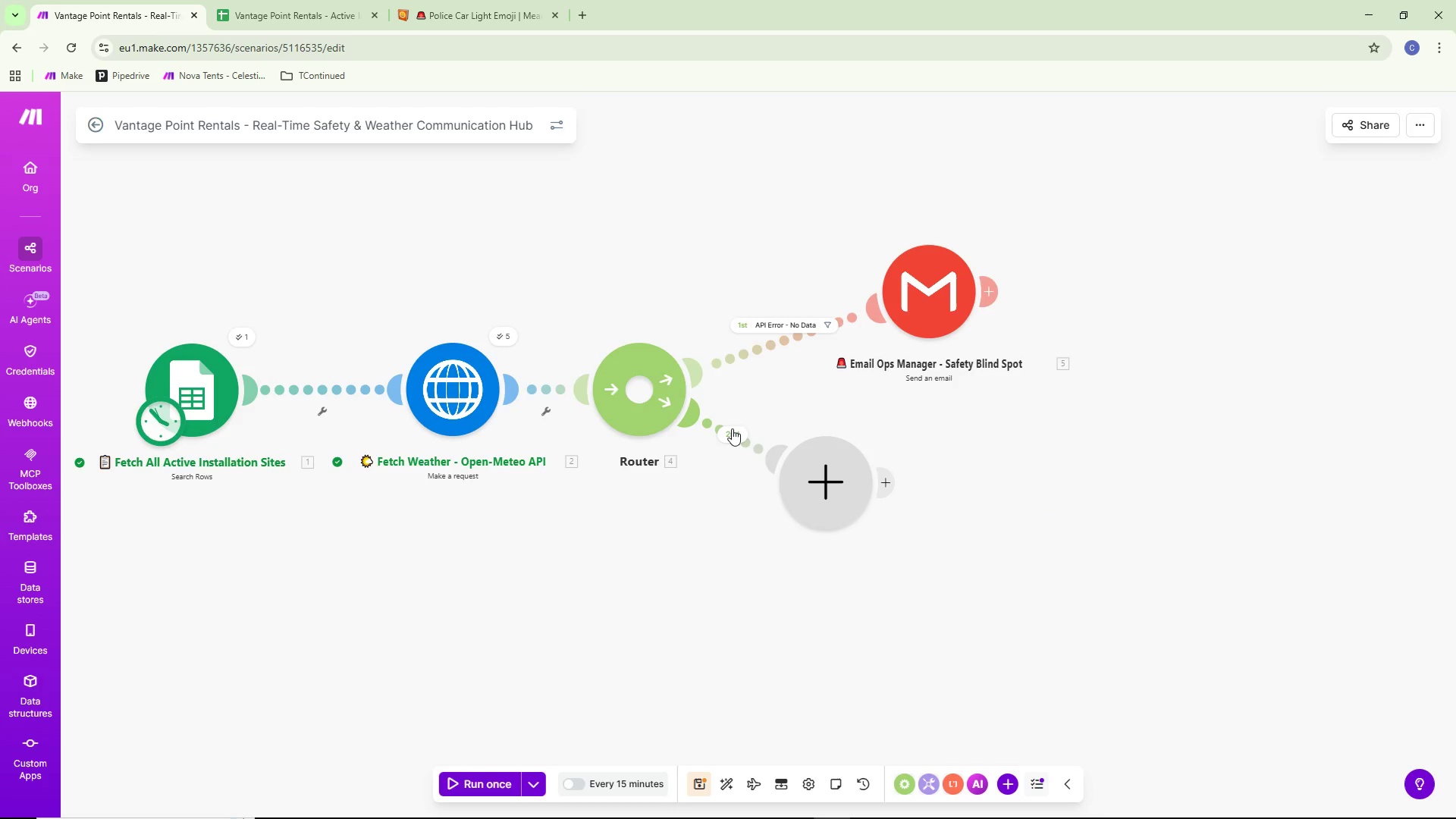 
wait(6.31)
 